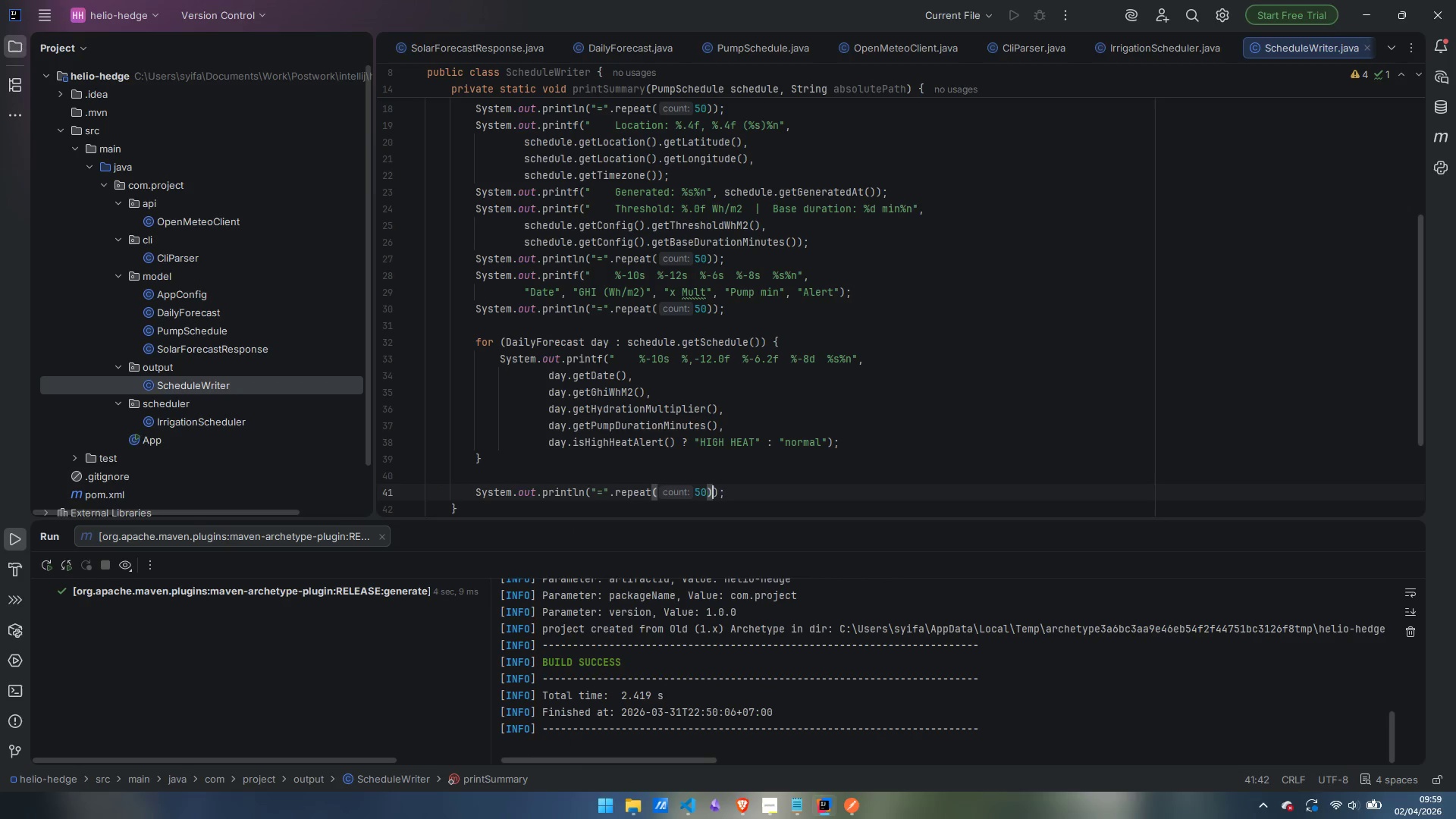 
key(ArrowRight)
 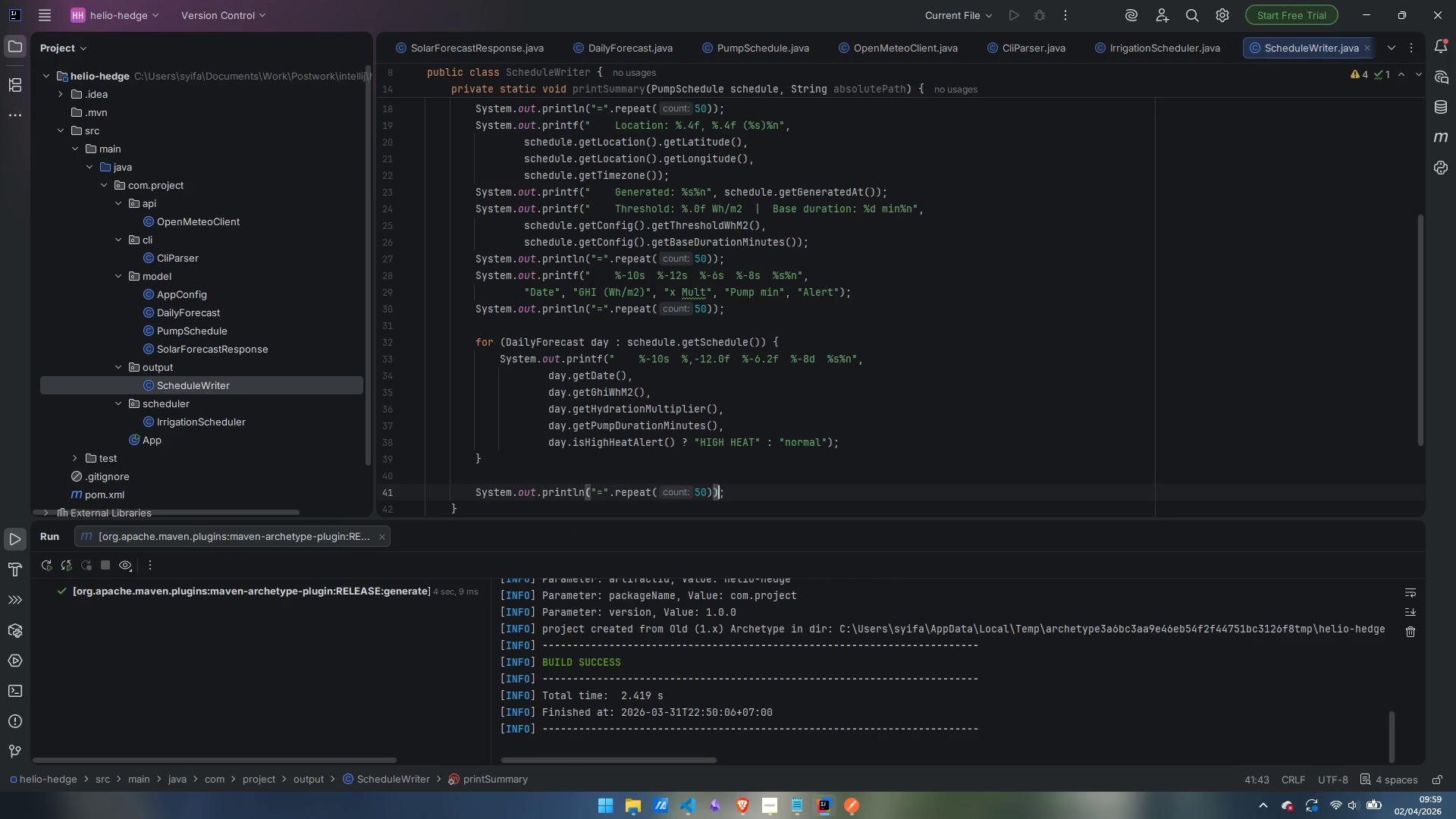 
key(ArrowRight)
 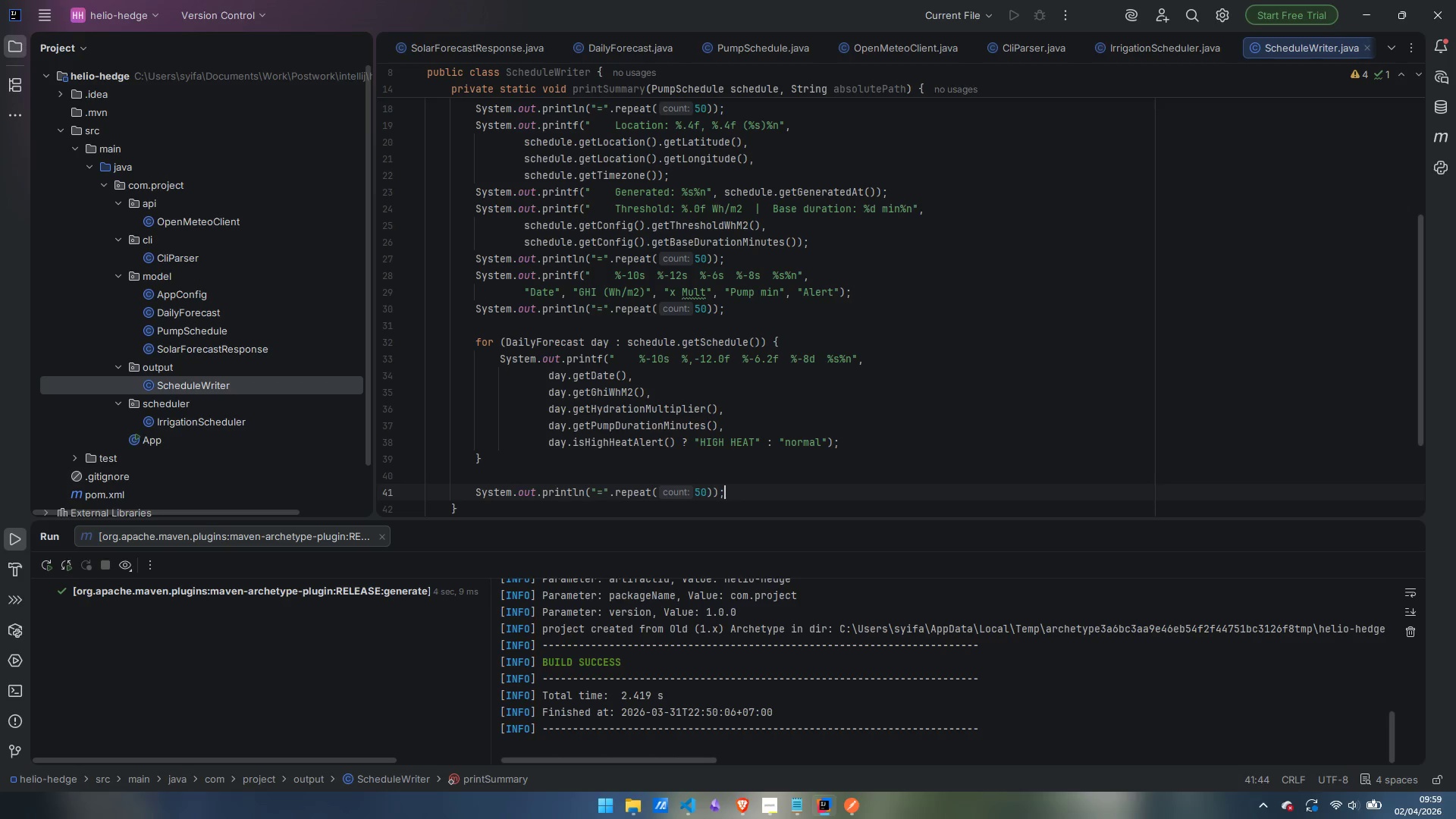 
wait(7.05)
 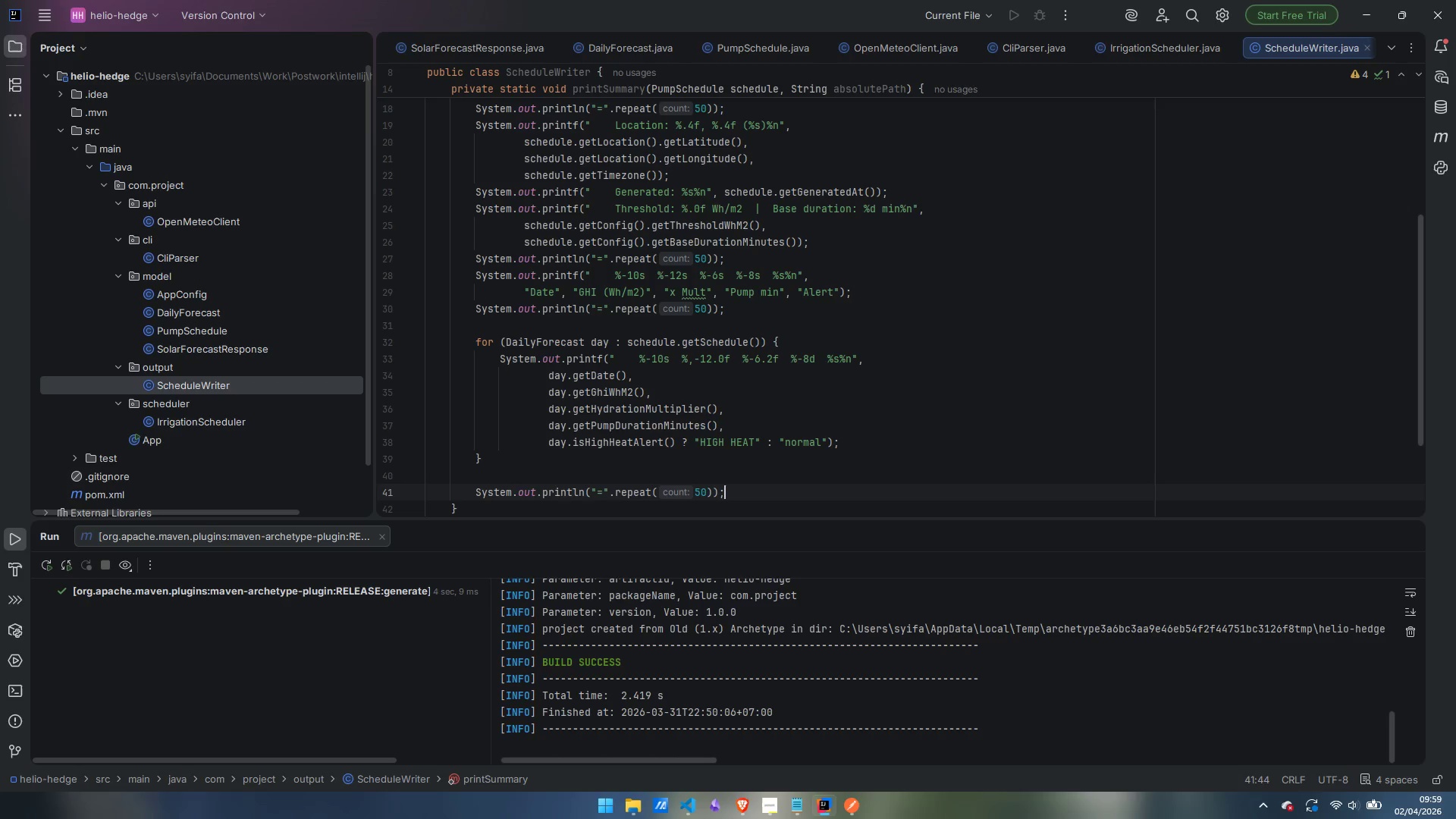 
key(Enter)
 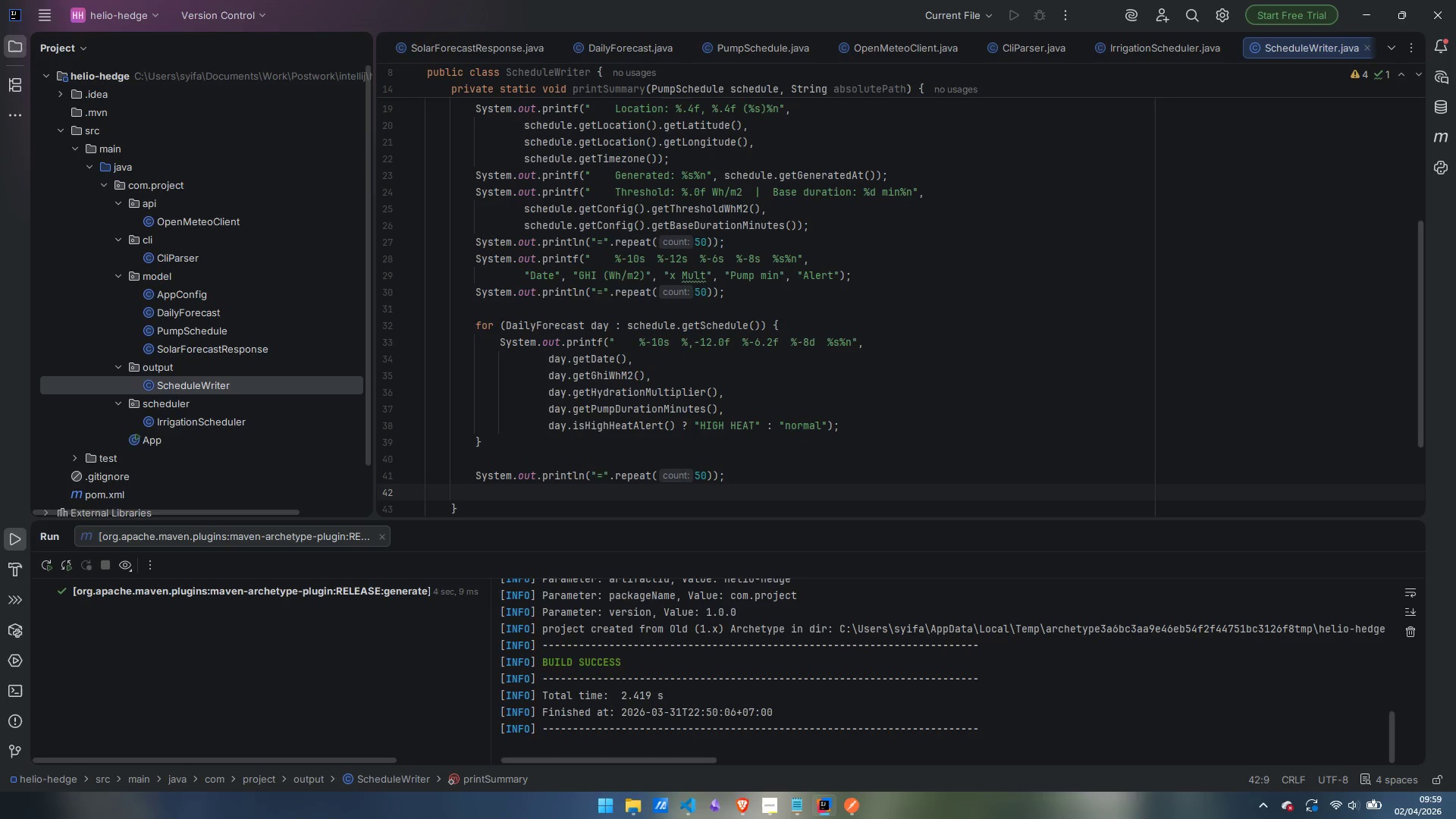 
type(sout)
key(Tab)
 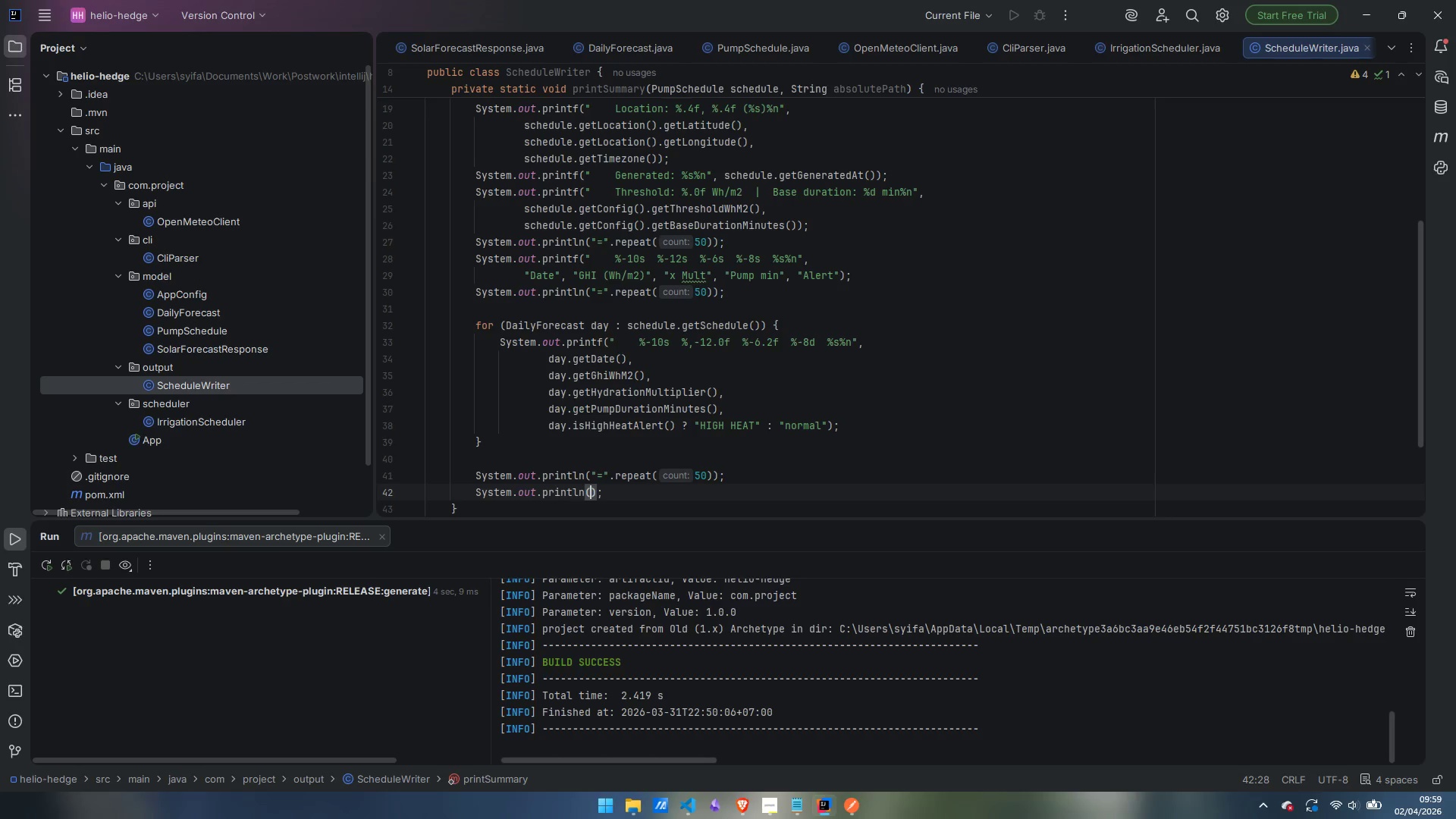 
key(ArrowRight)
 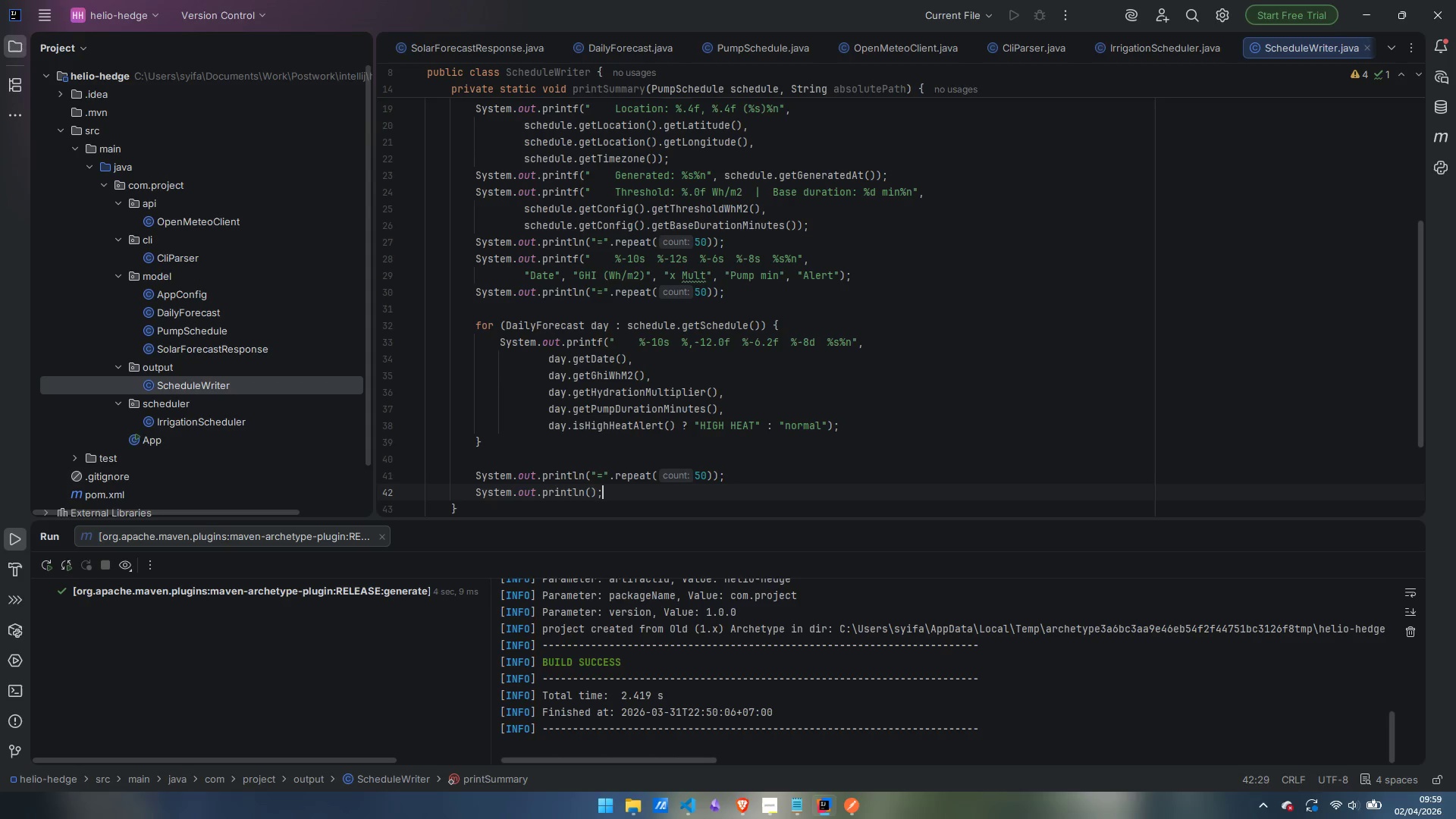 
key(ArrowRight)
 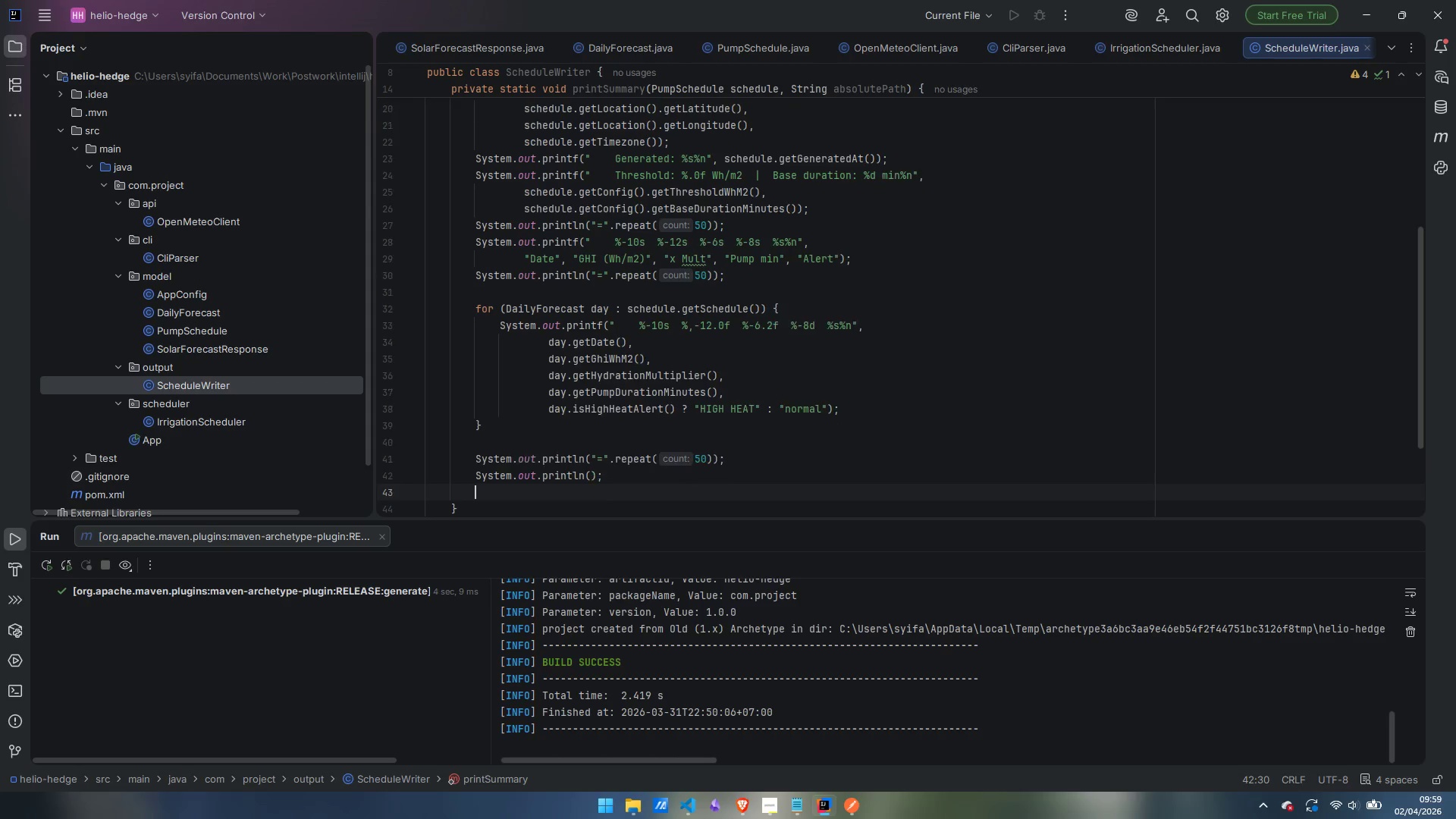 
key(Enter)
 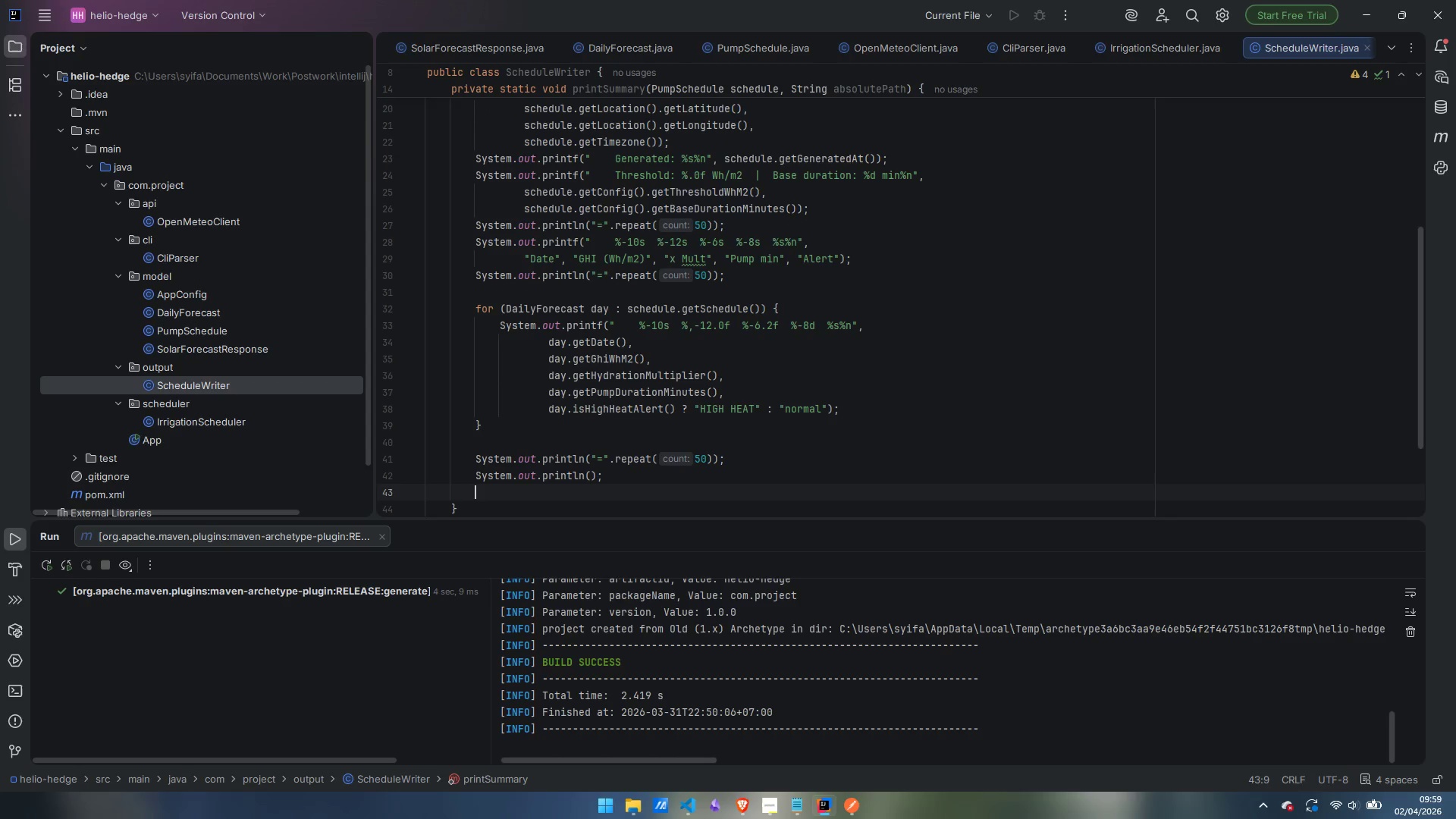 
type(if ()
 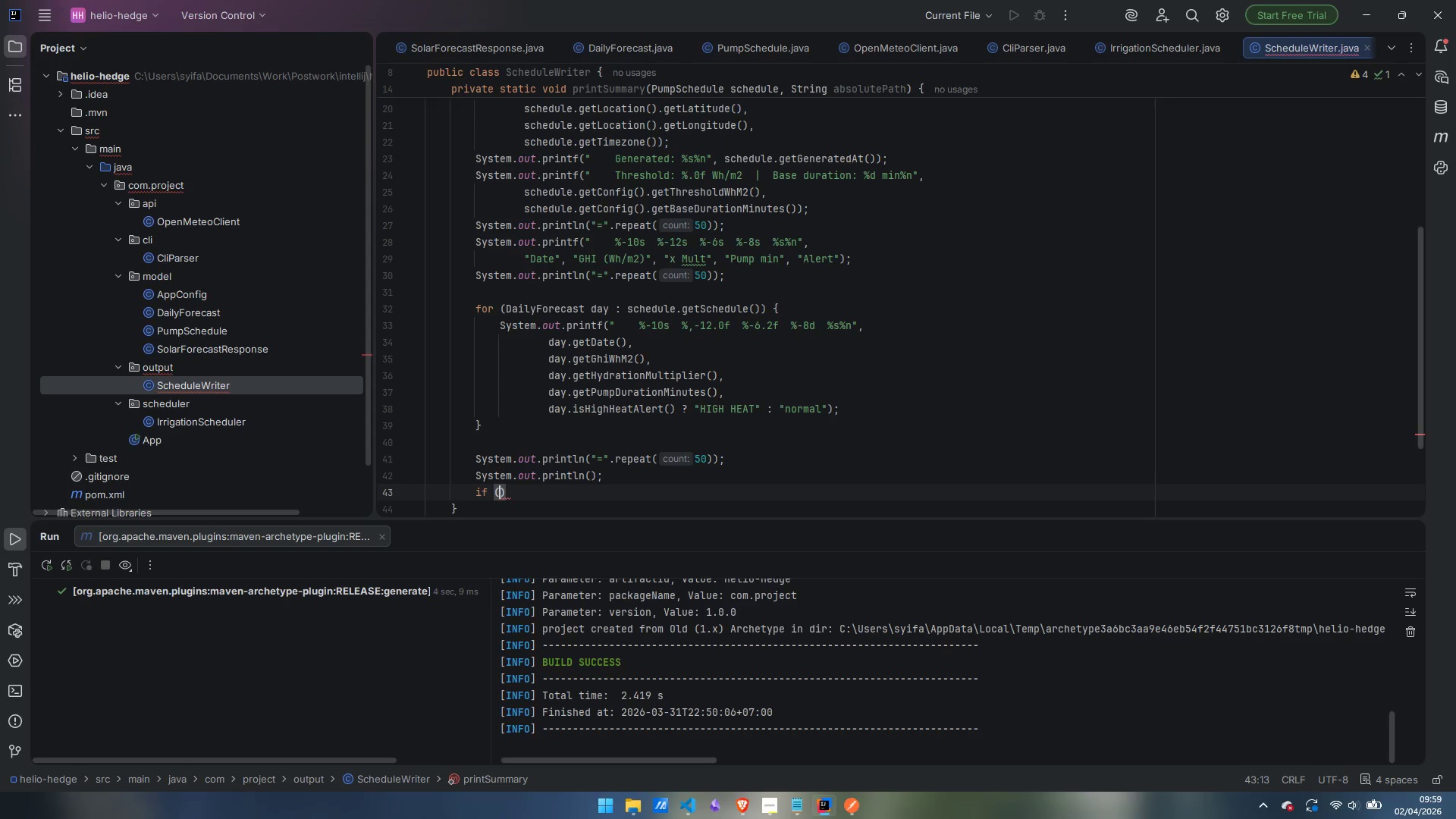 
wait(42.19)
 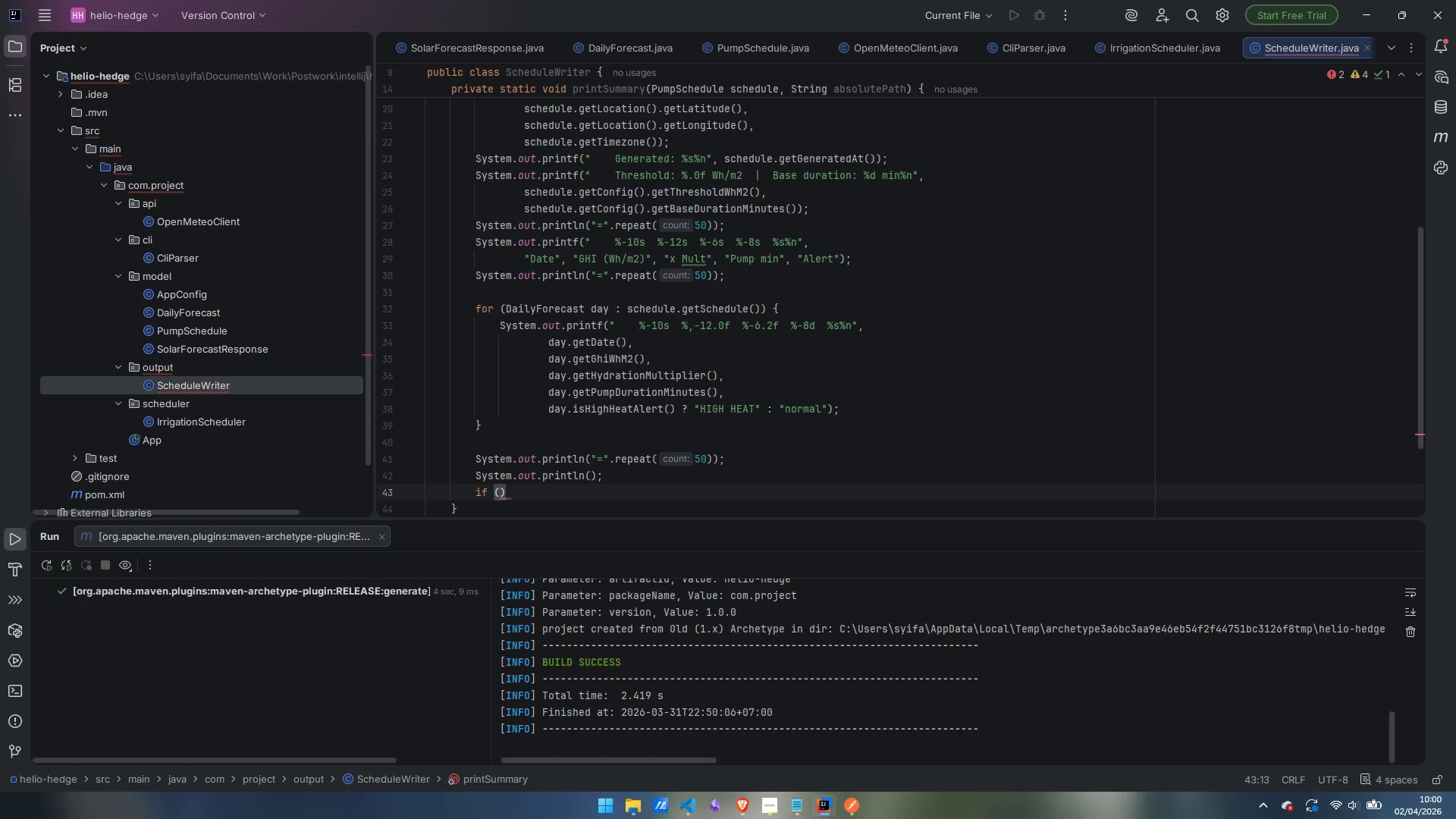 
type(absu)
key(Backspace)
type(oltu)
key(Backspace)
key(Backspace)
type(utePath != null)
 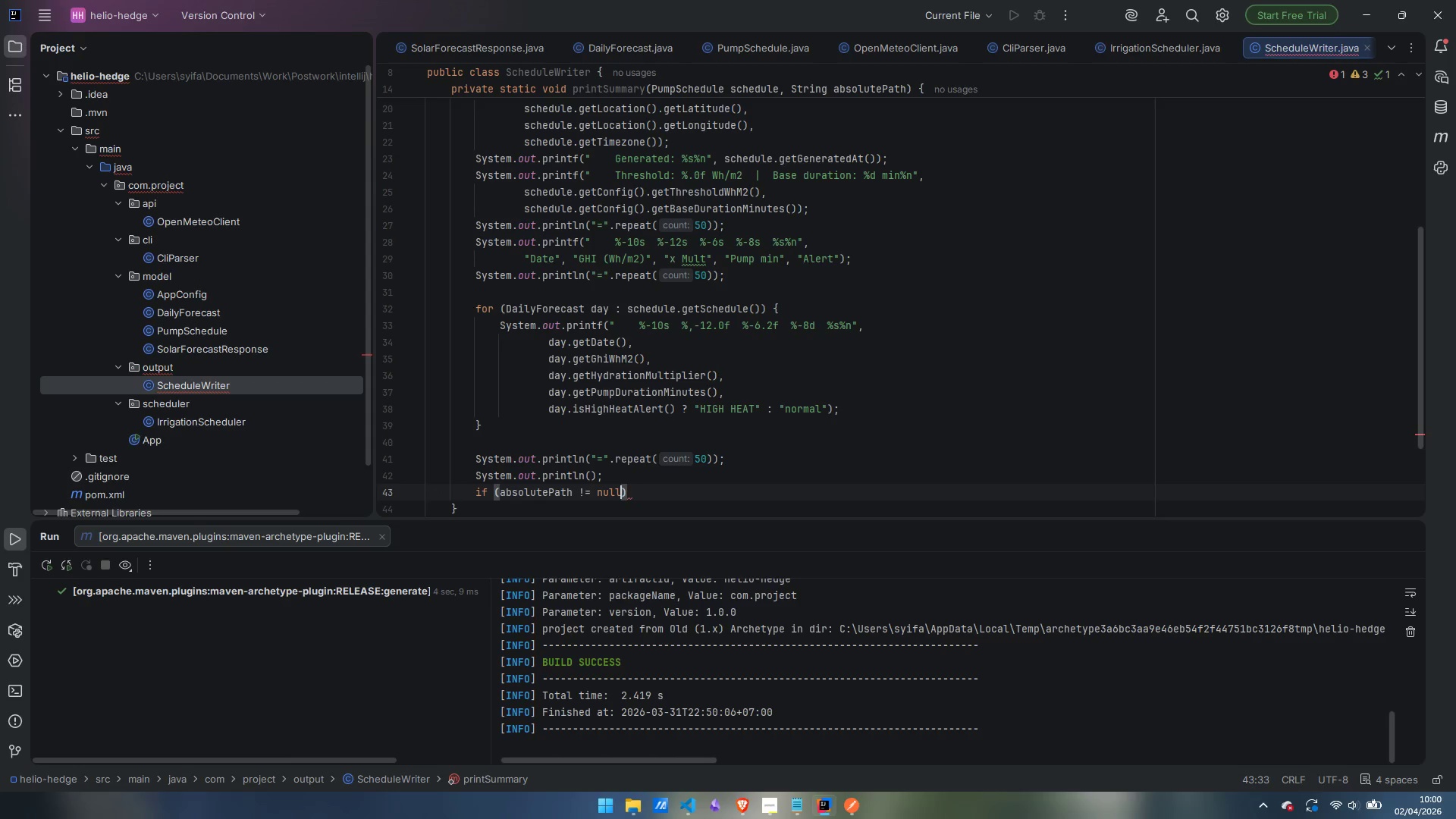 
key(ArrowRight)
 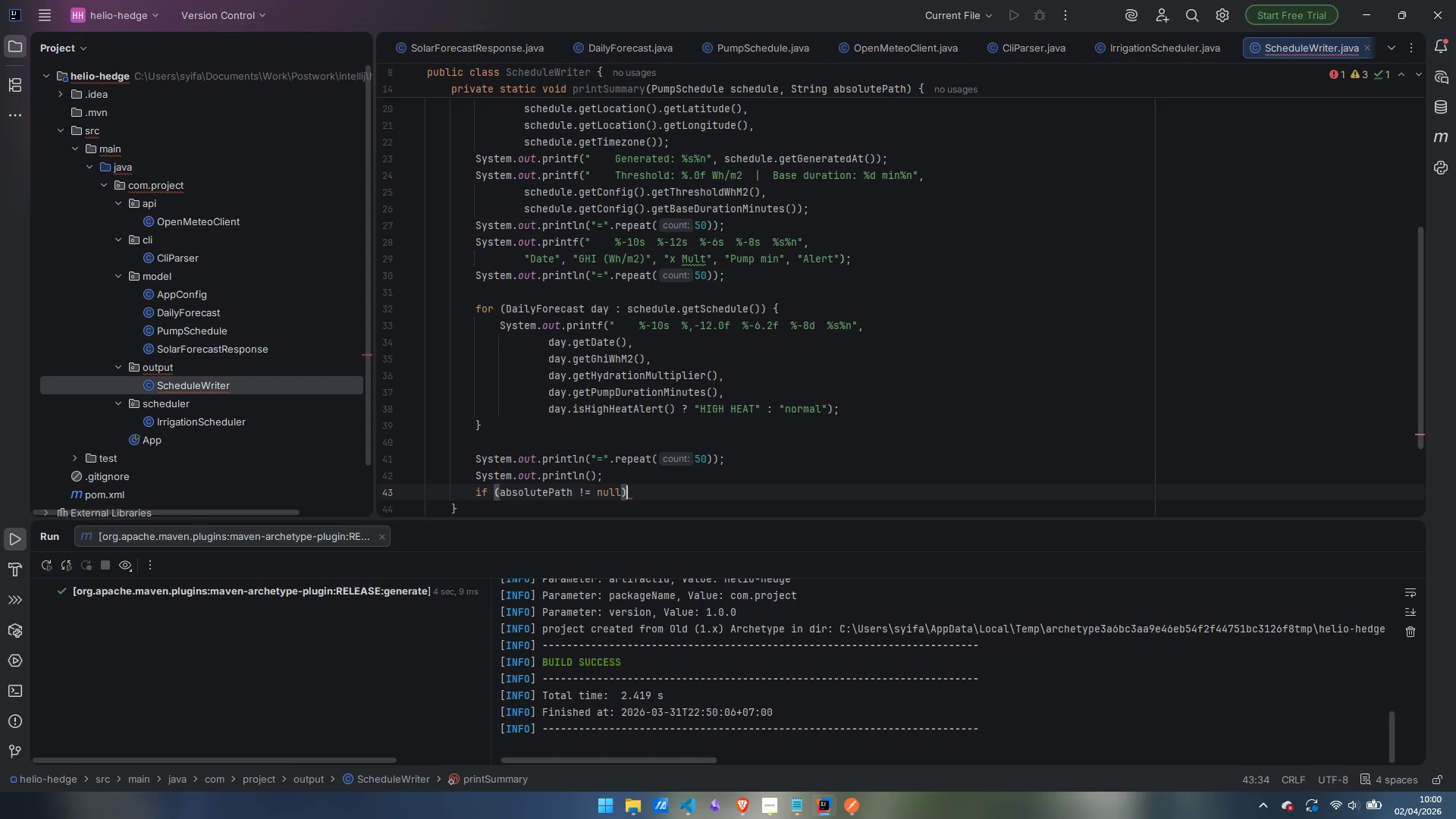 
key(Space)
 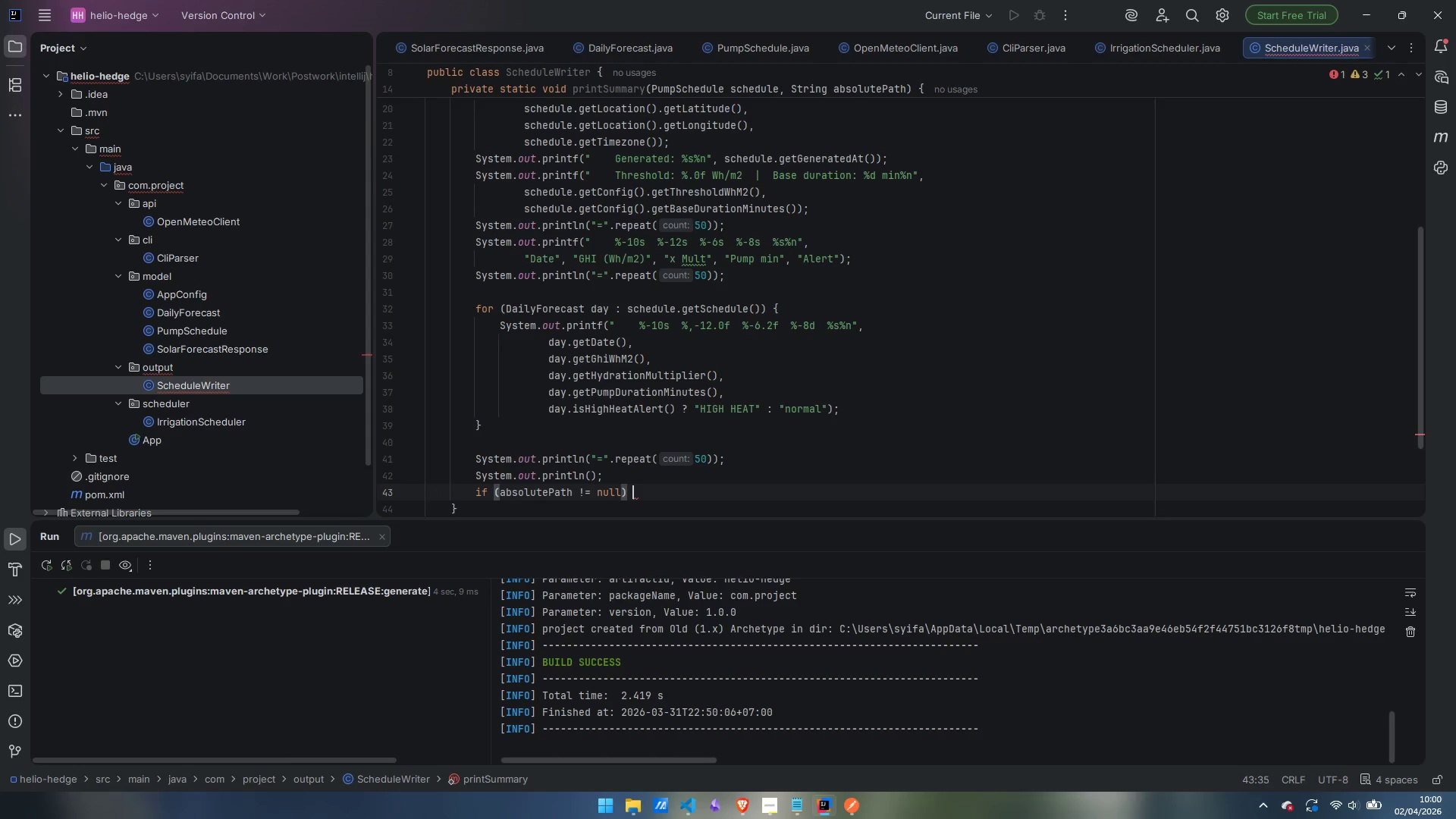 
key(Shift+ShiftLeft)
 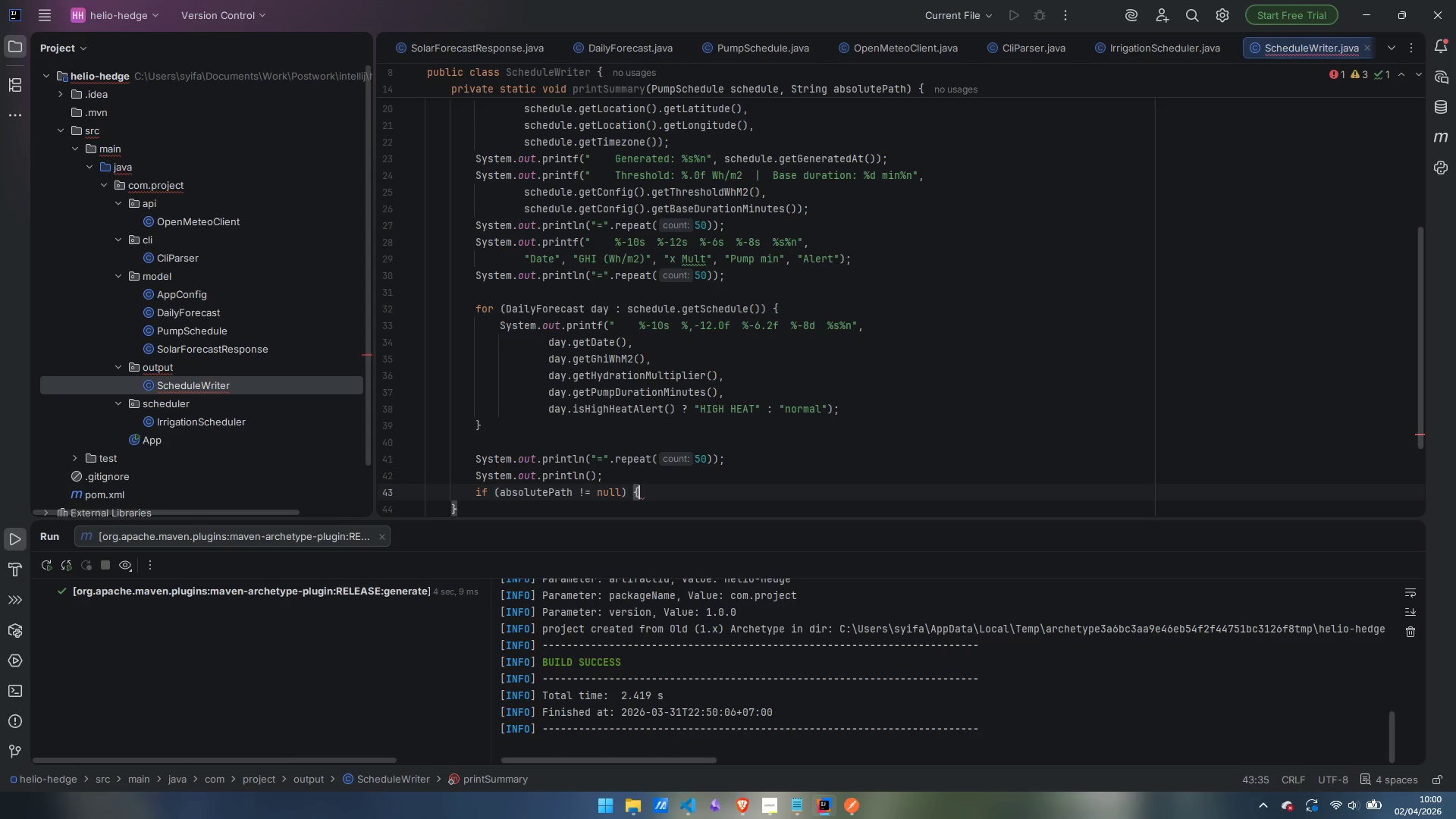 
key(Shift+BracketLeft)
 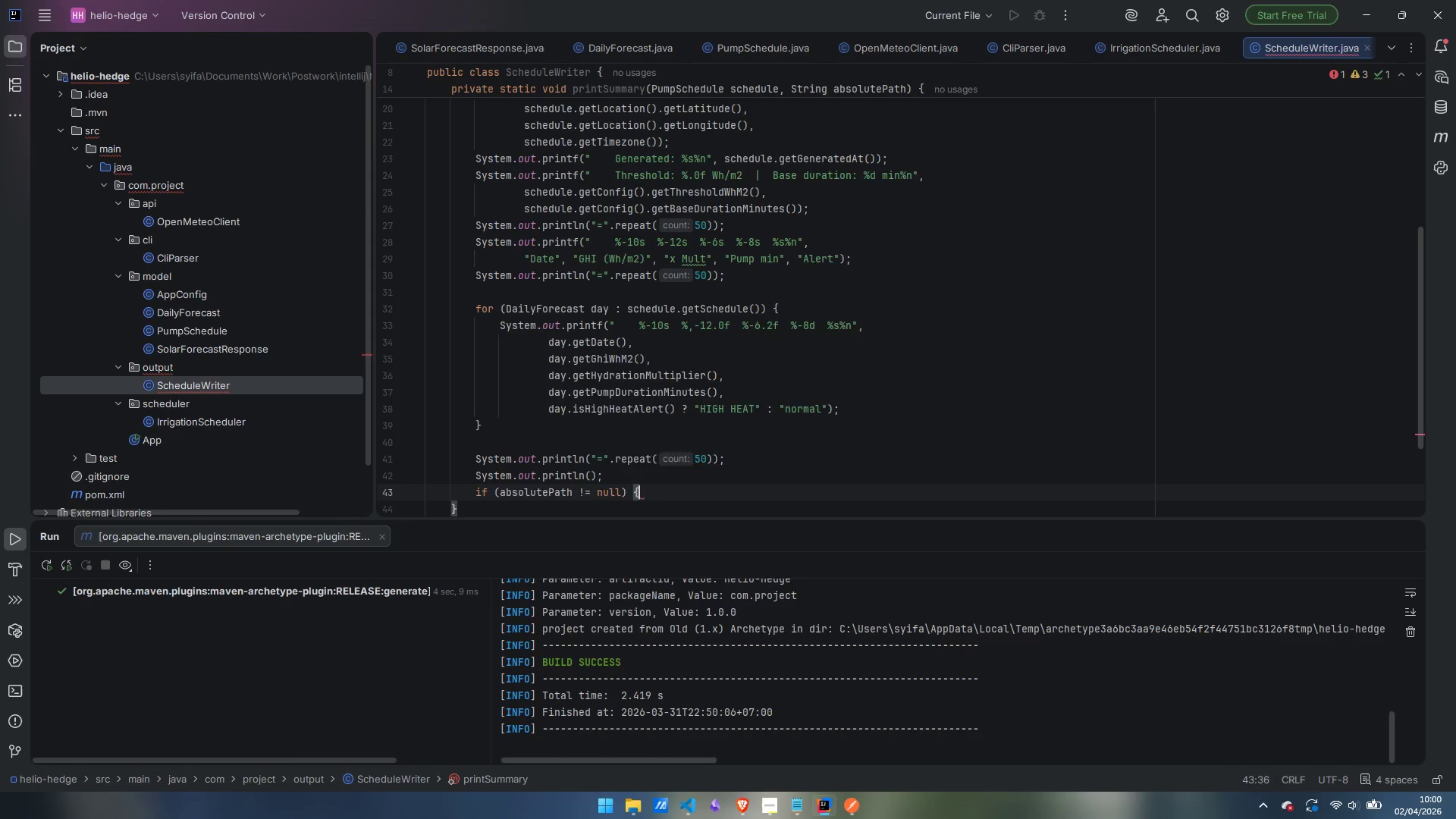 
key(Enter)
 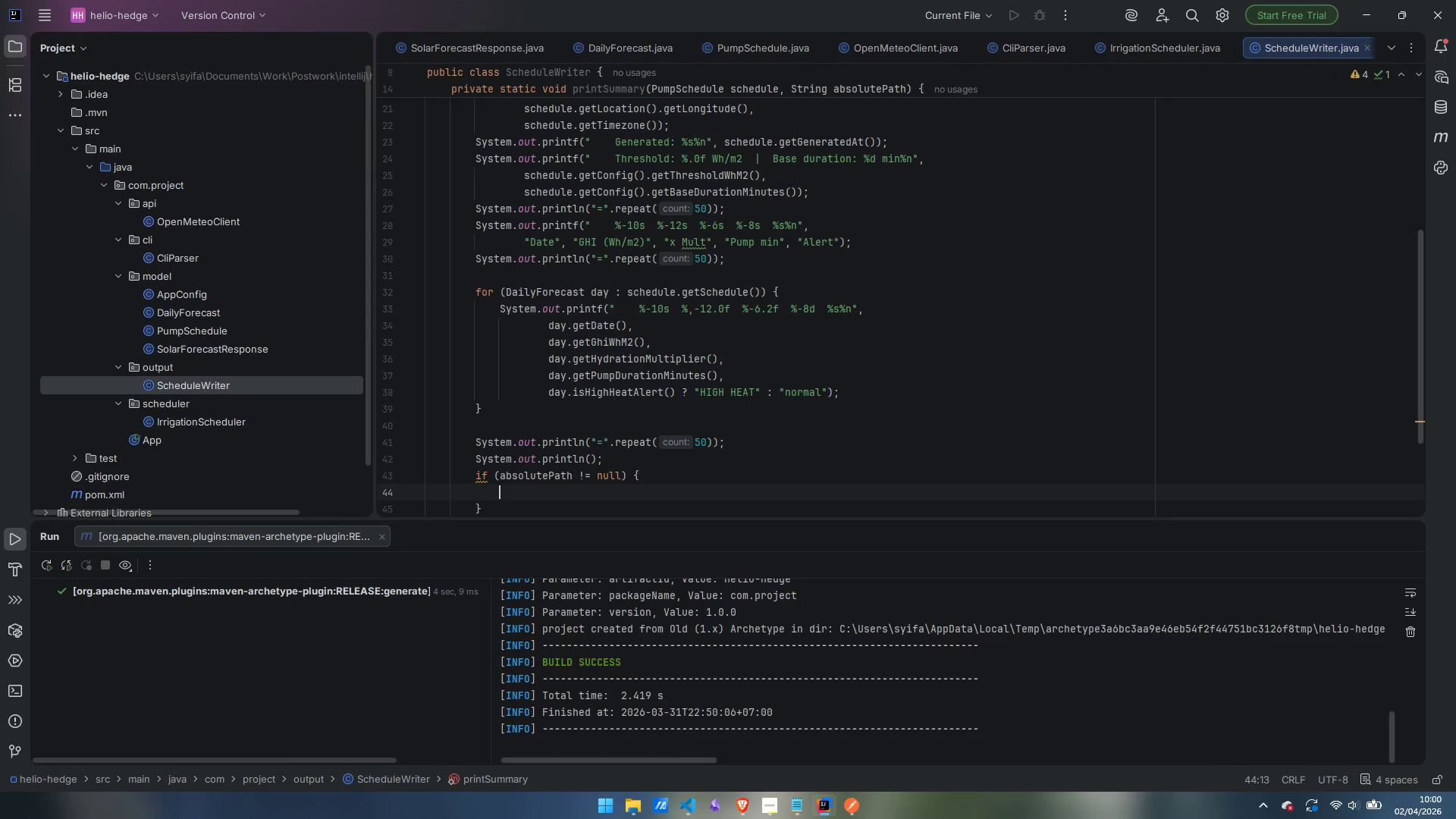 
type(sout)
key(Tab)
type("  High-heat days detected )
key(Backspace)
type(. JSON schedule written to: )
 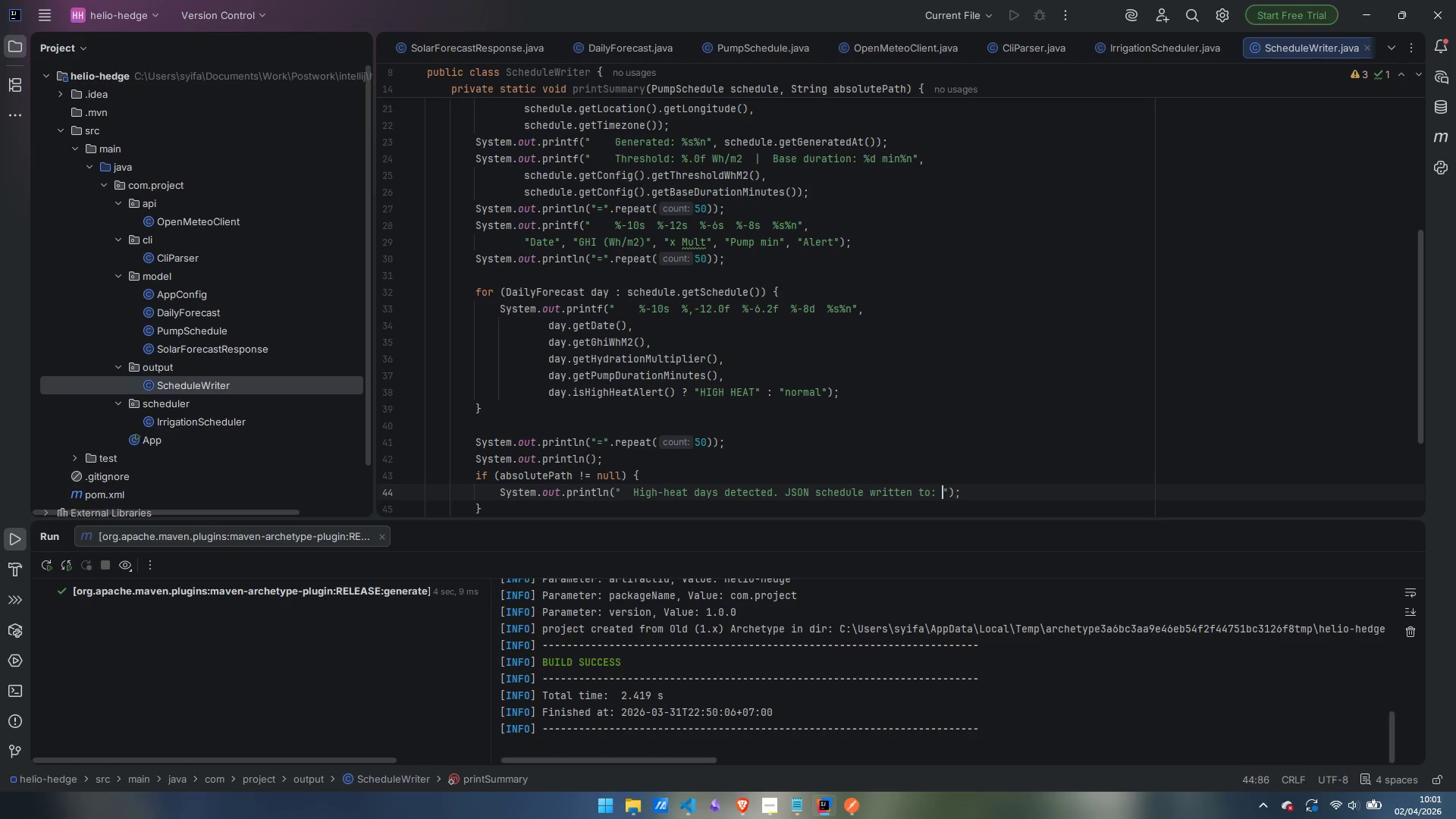 
key(ArrowRight)
 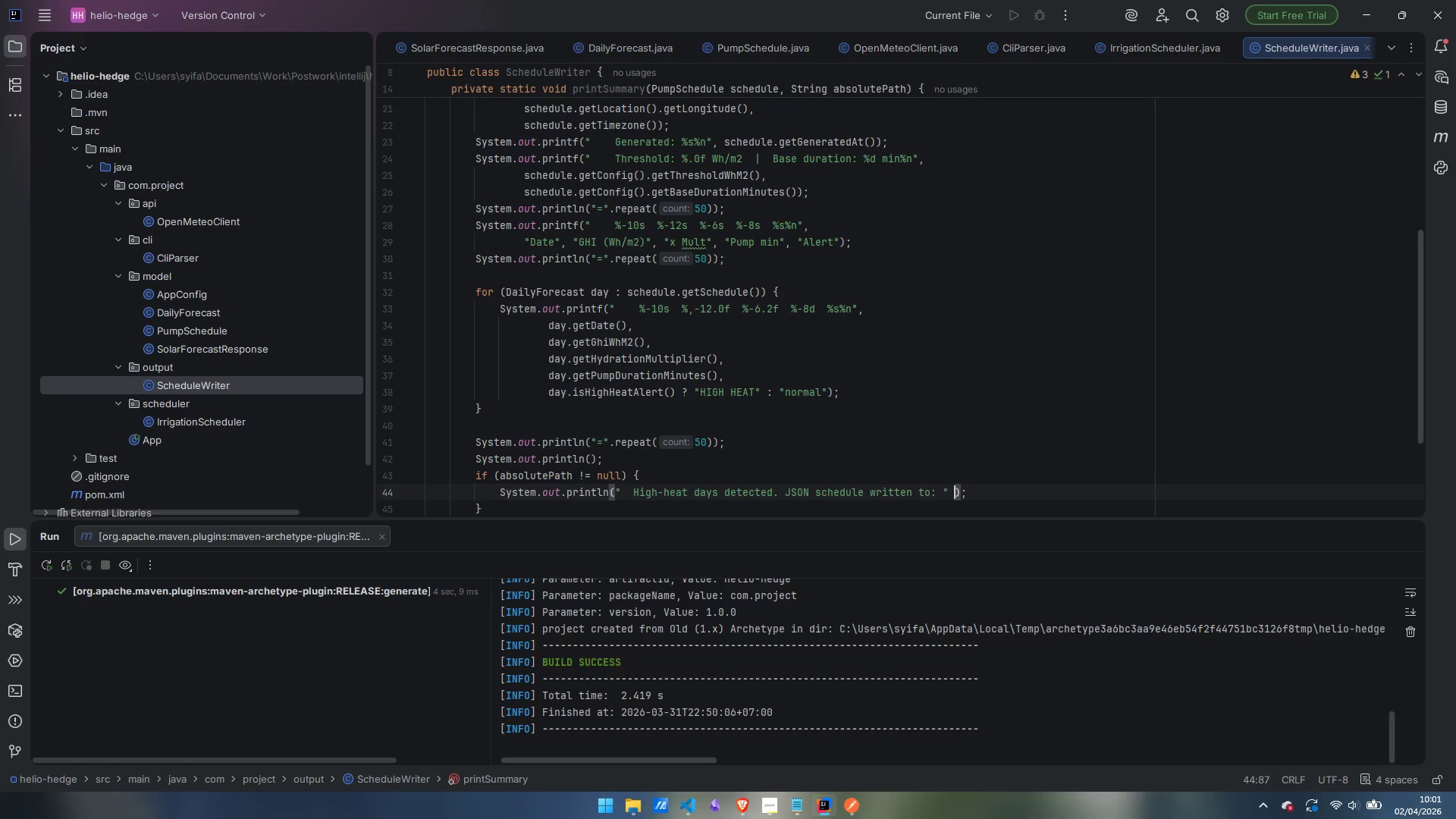 
type( + absul)
key(Backspace)
key(Backspace)
type(oltu)
key(Backspace)
key(Backspace)
type(utePath)
 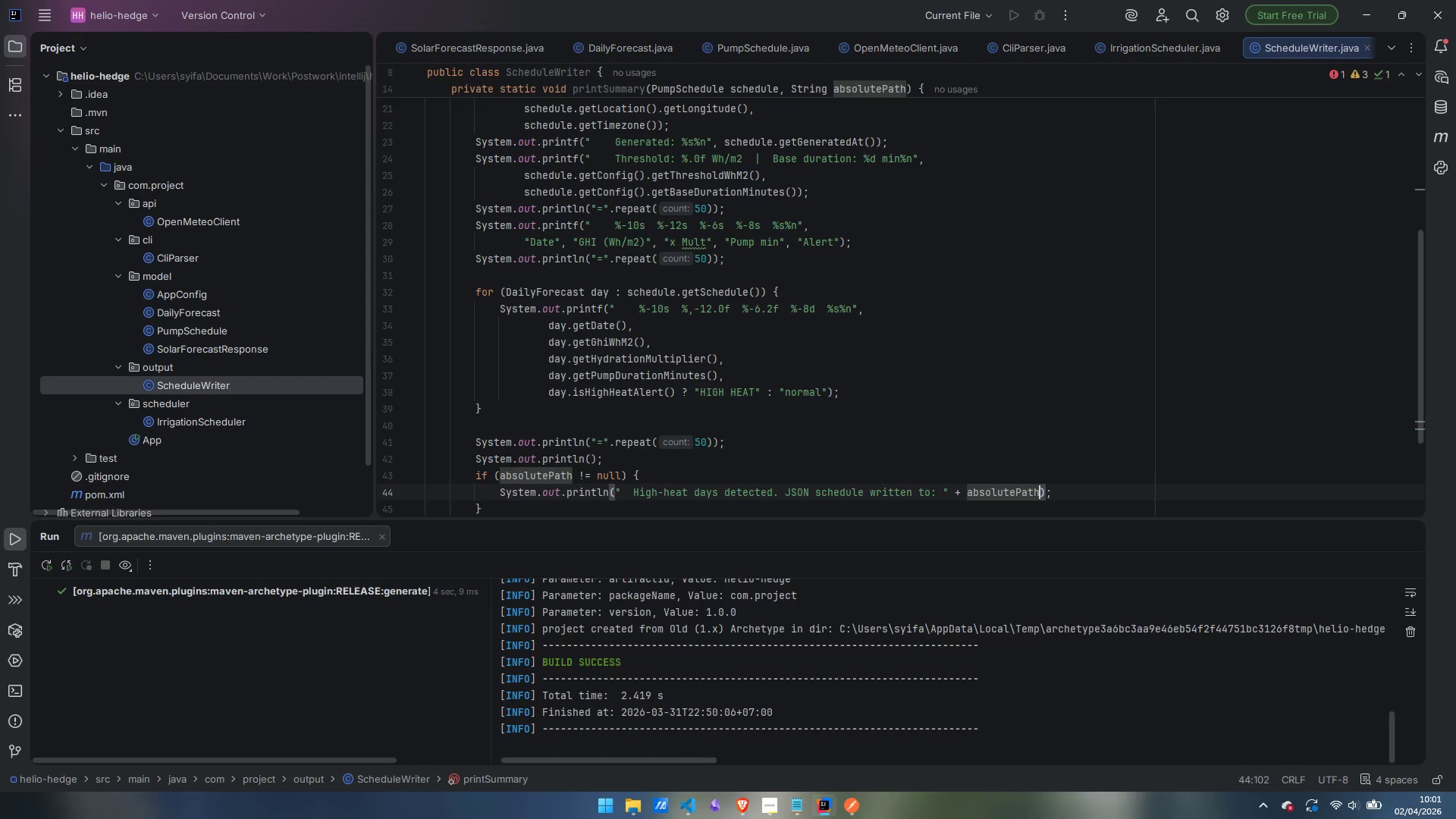 
key(ArrowRight)
 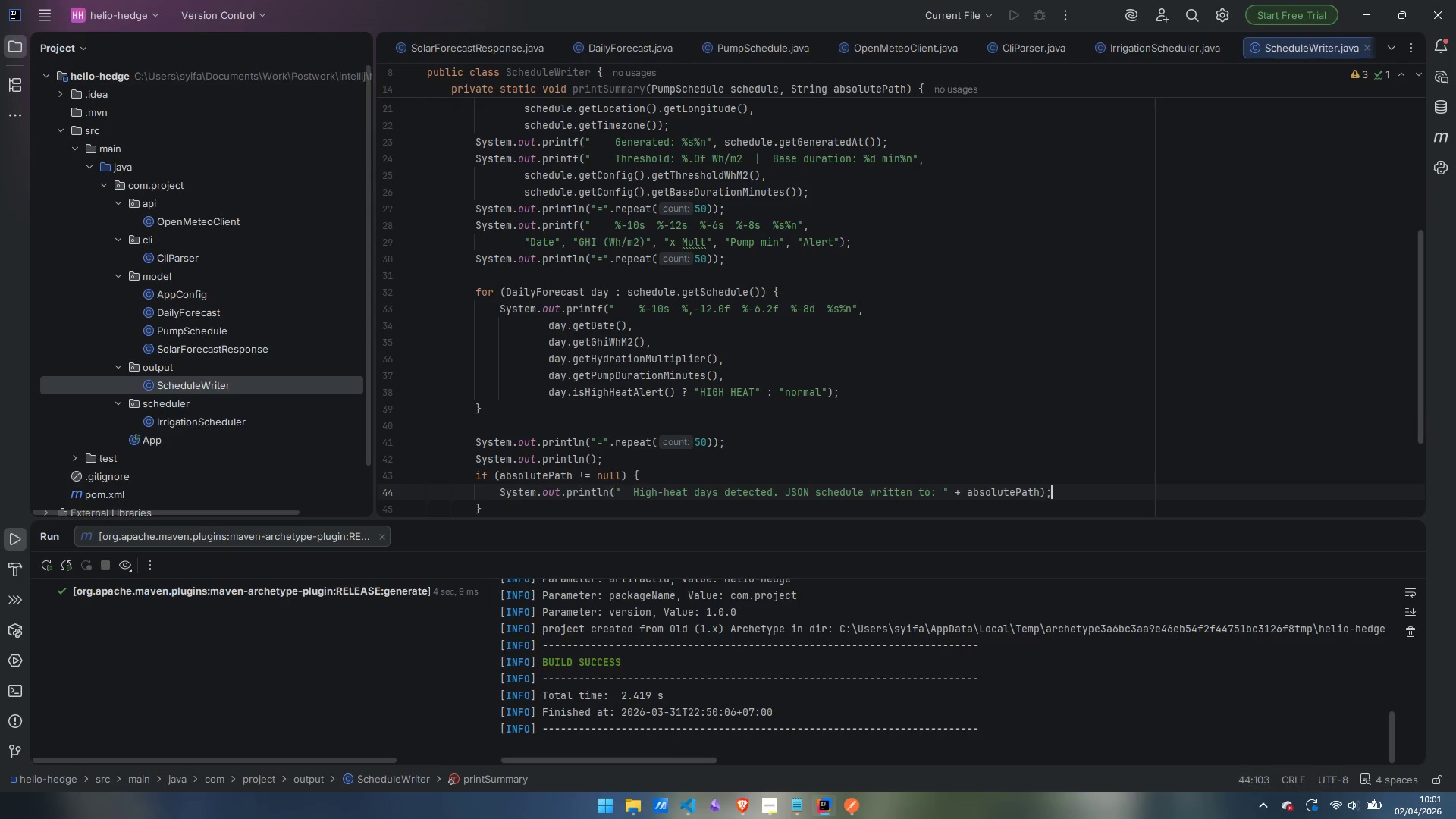 
key(ArrowRight)
 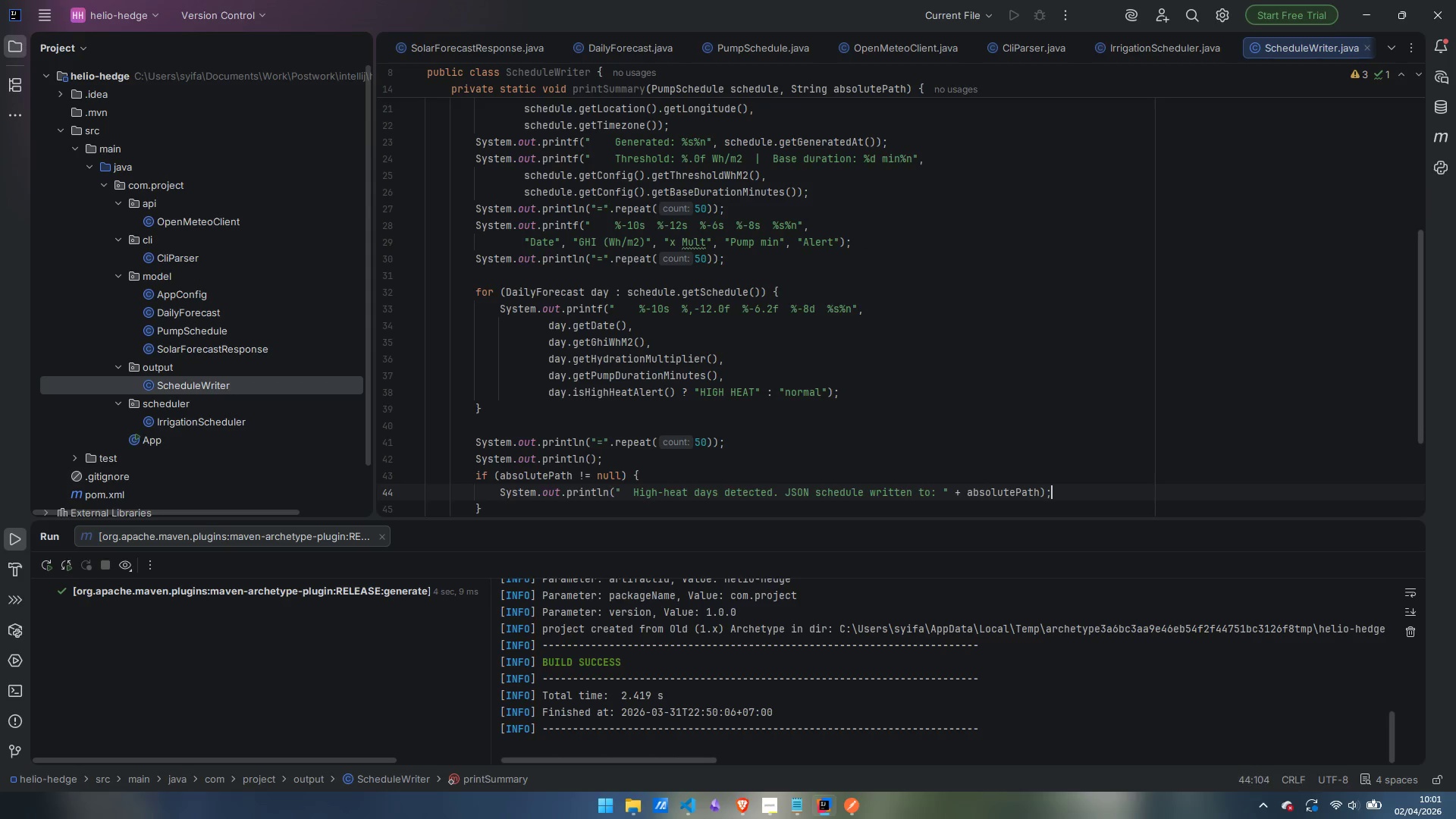 
key(Enter)
 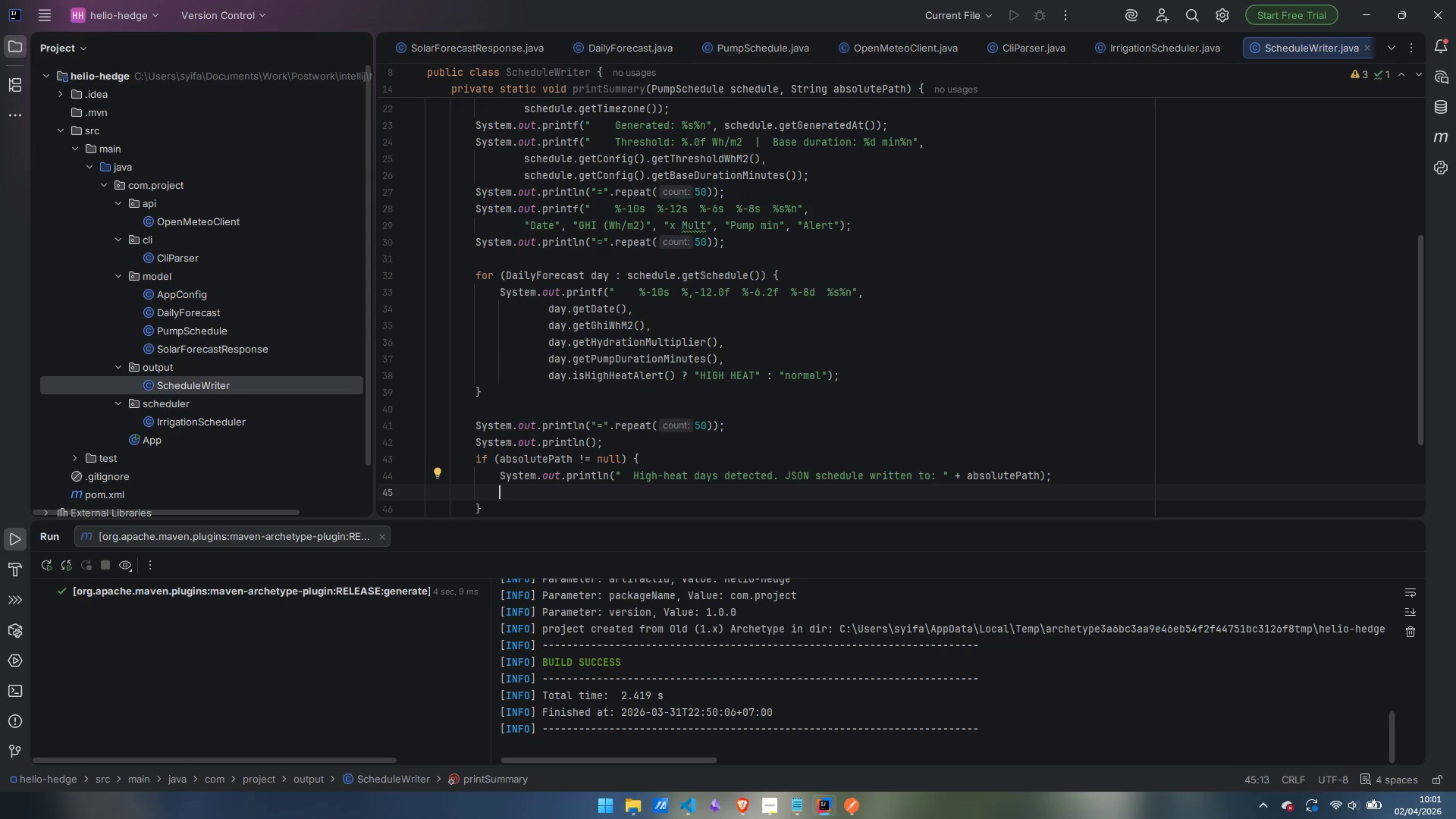 
key(Control+ControlLeft)
 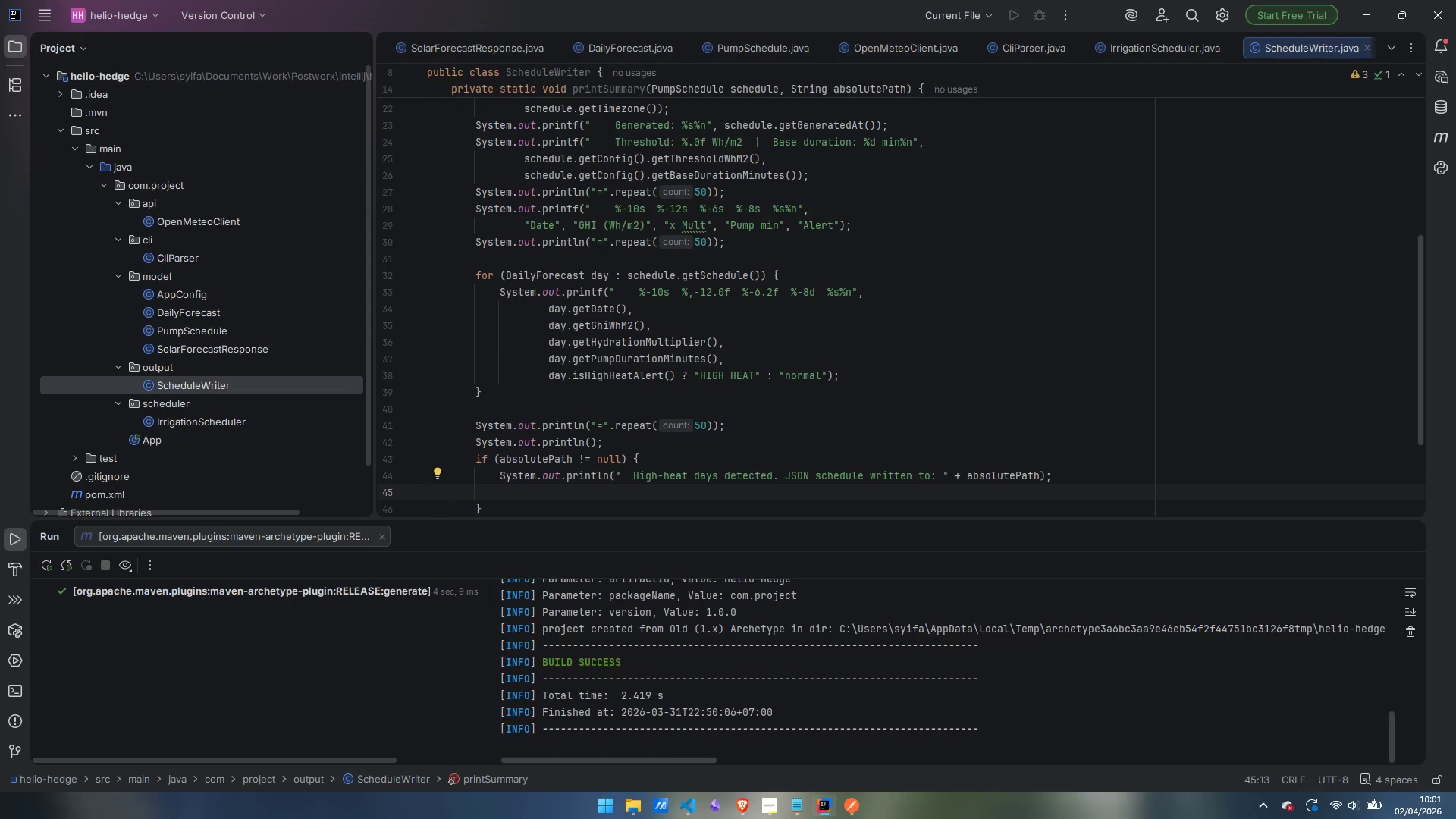 
key(Control+Backspace)
 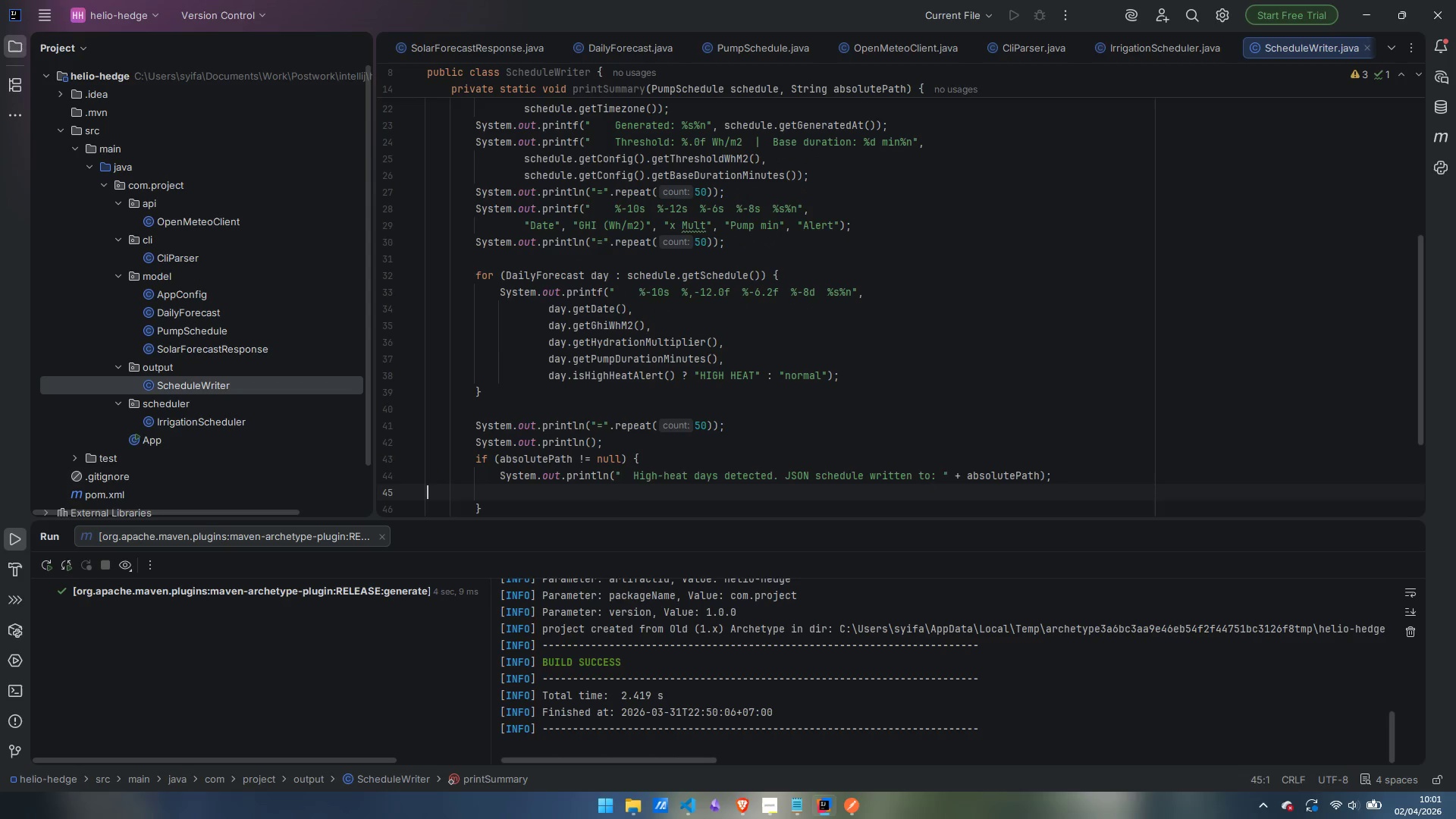 
key(Backspace)
 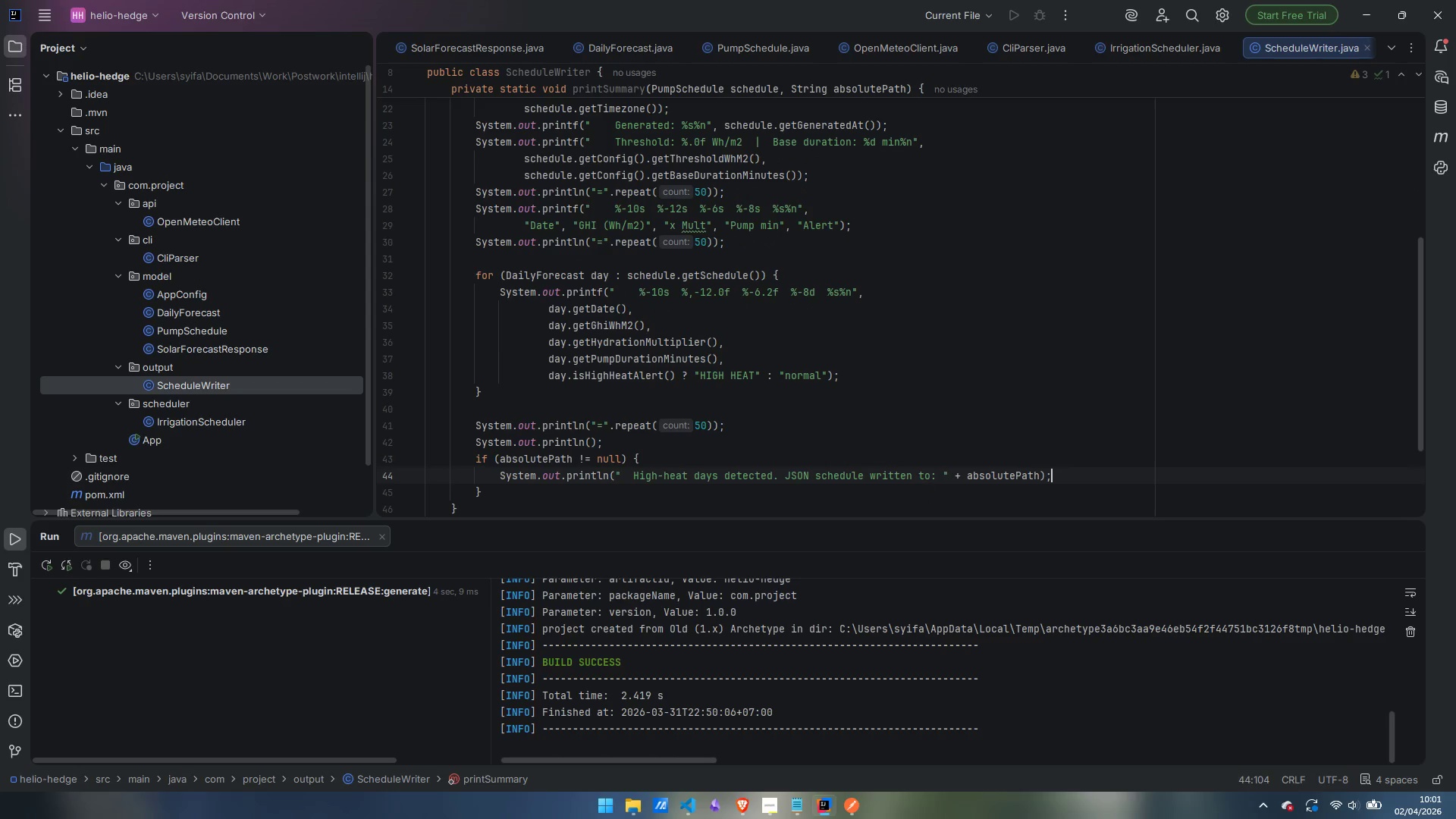 
key(ArrowDown)
 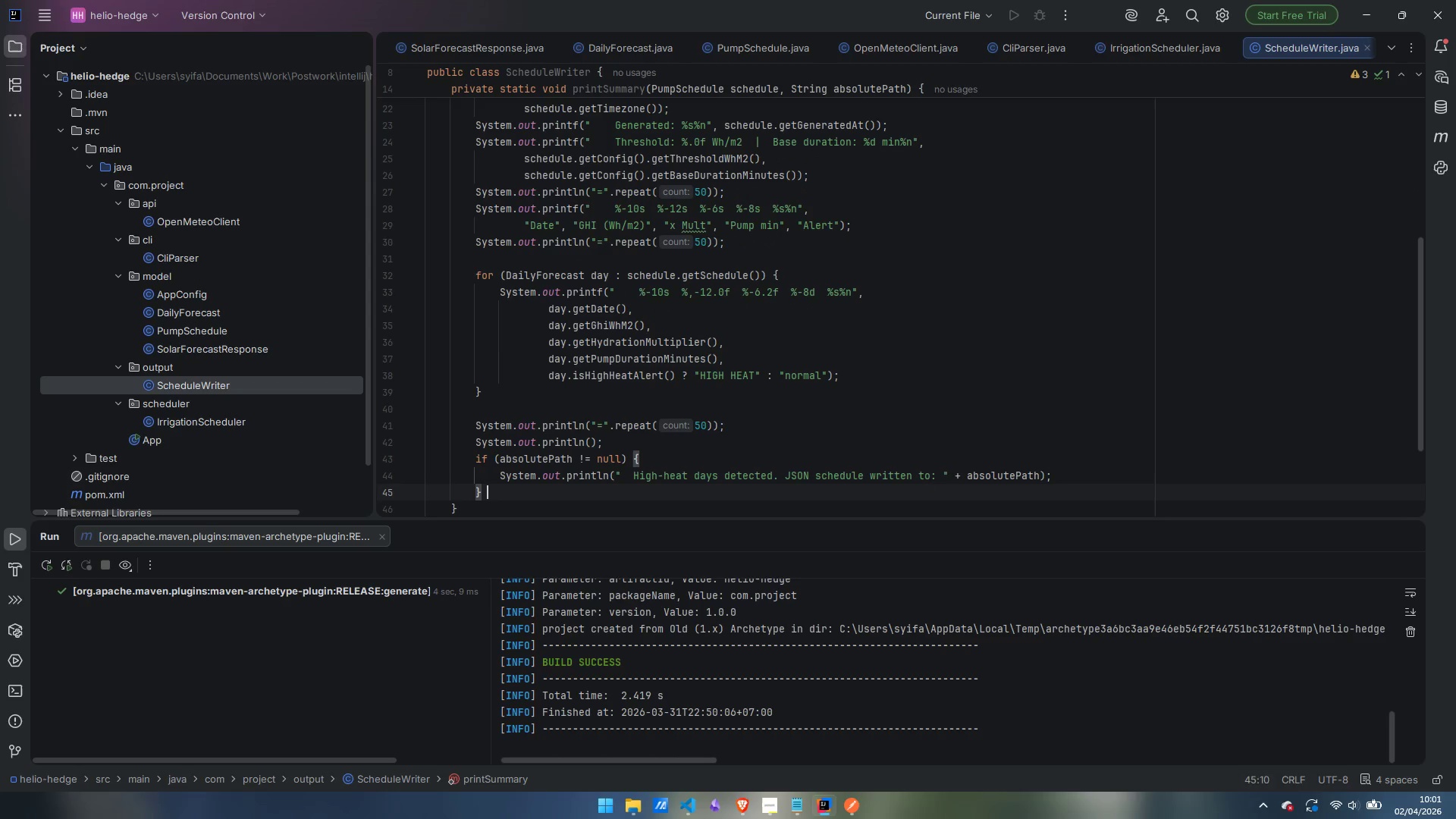 
type( esle {)
 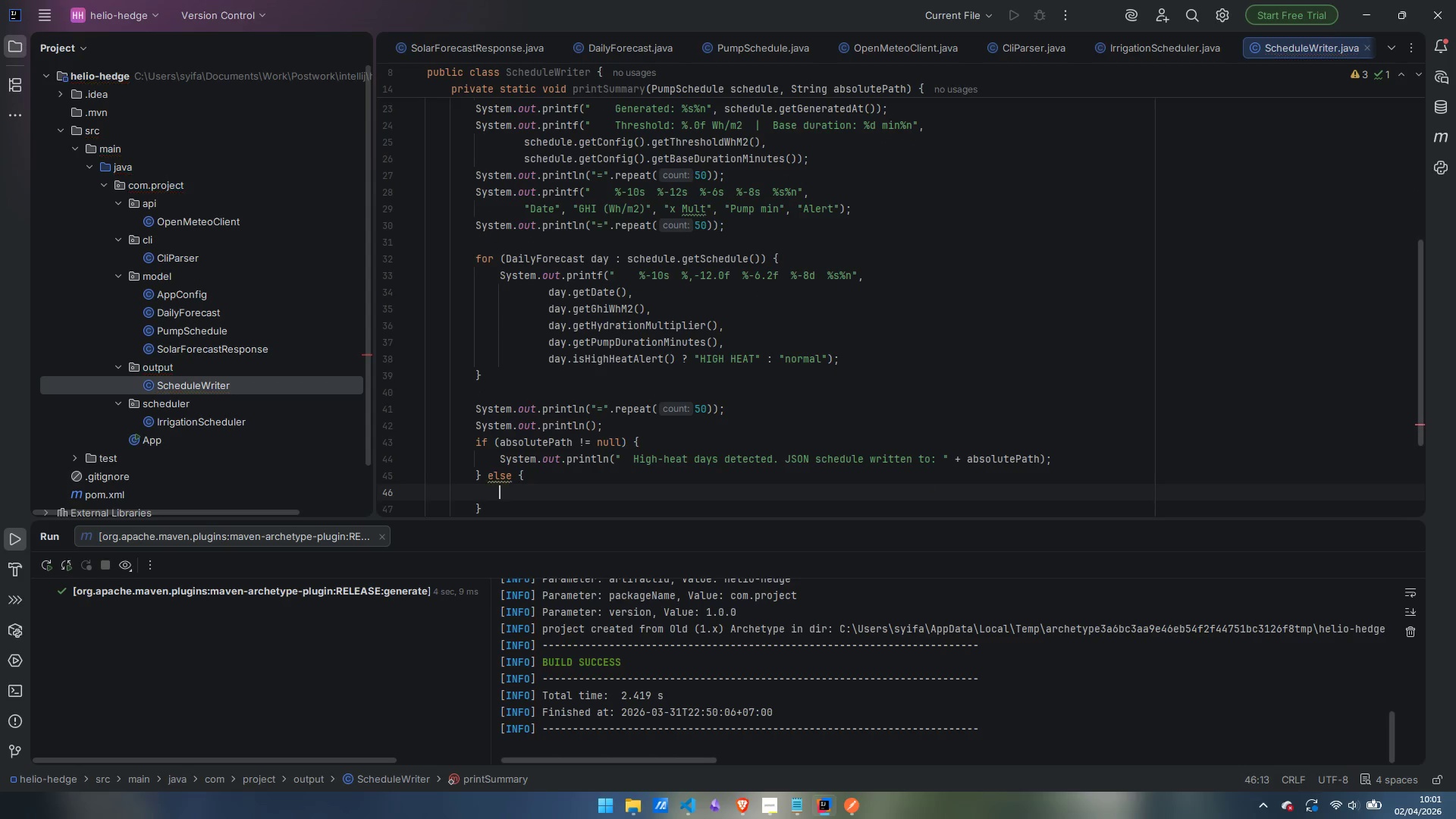 
 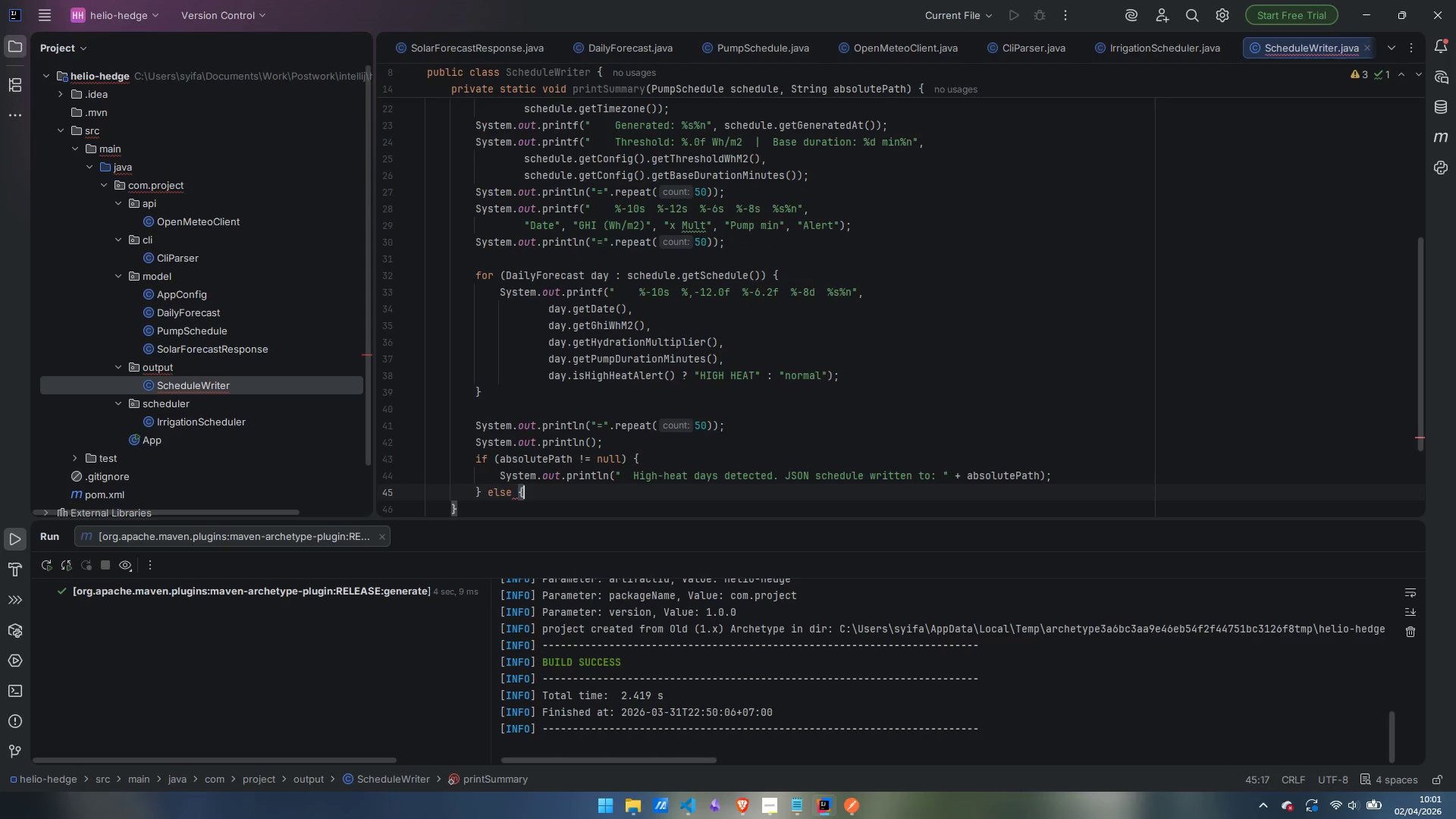 
key(Enter)
 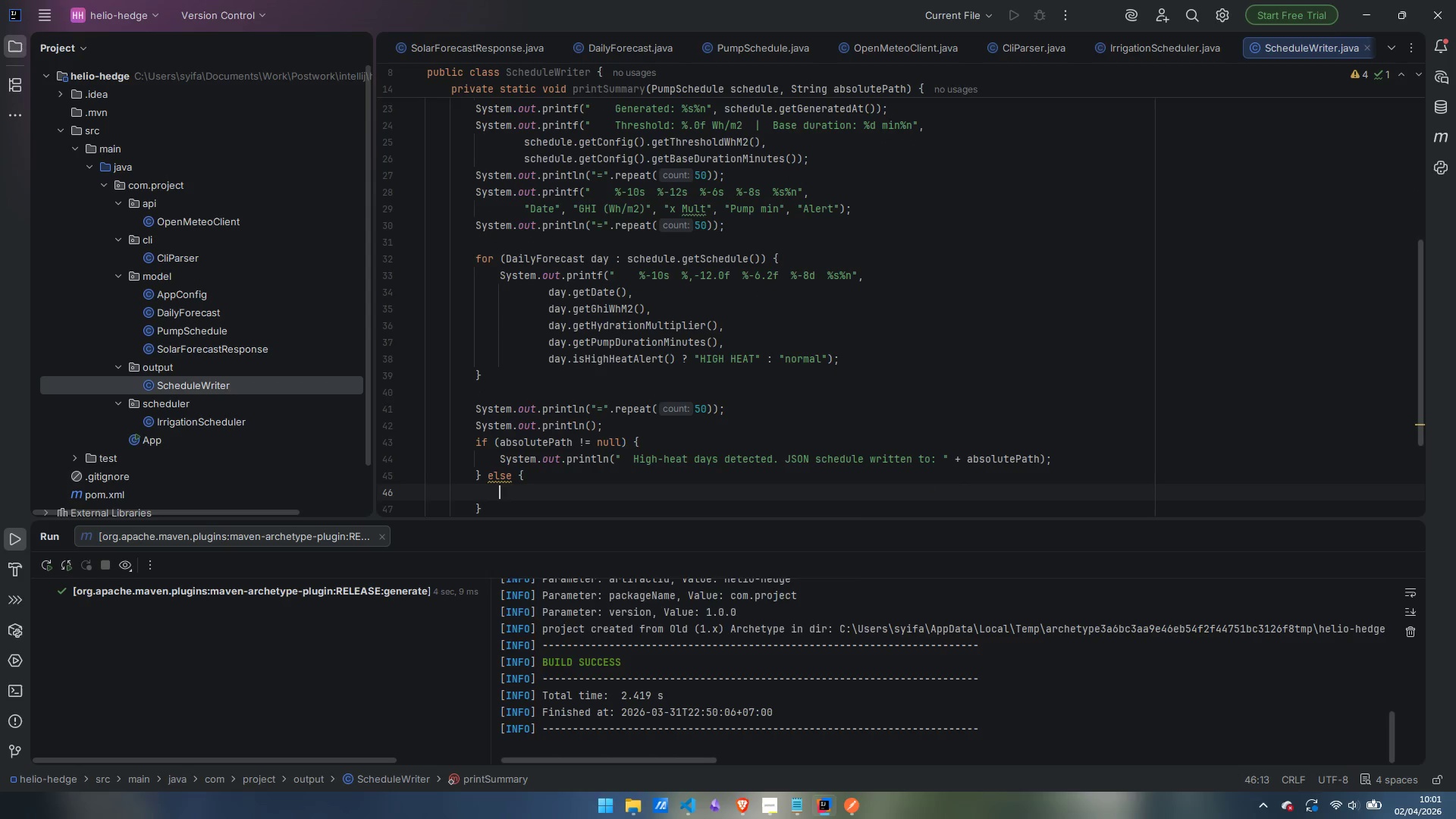 
type(sout)
key(Tab)
type("  No days exceed the GHI threshold. No JSON file genert)
key(Backspace)
type(ated.)
 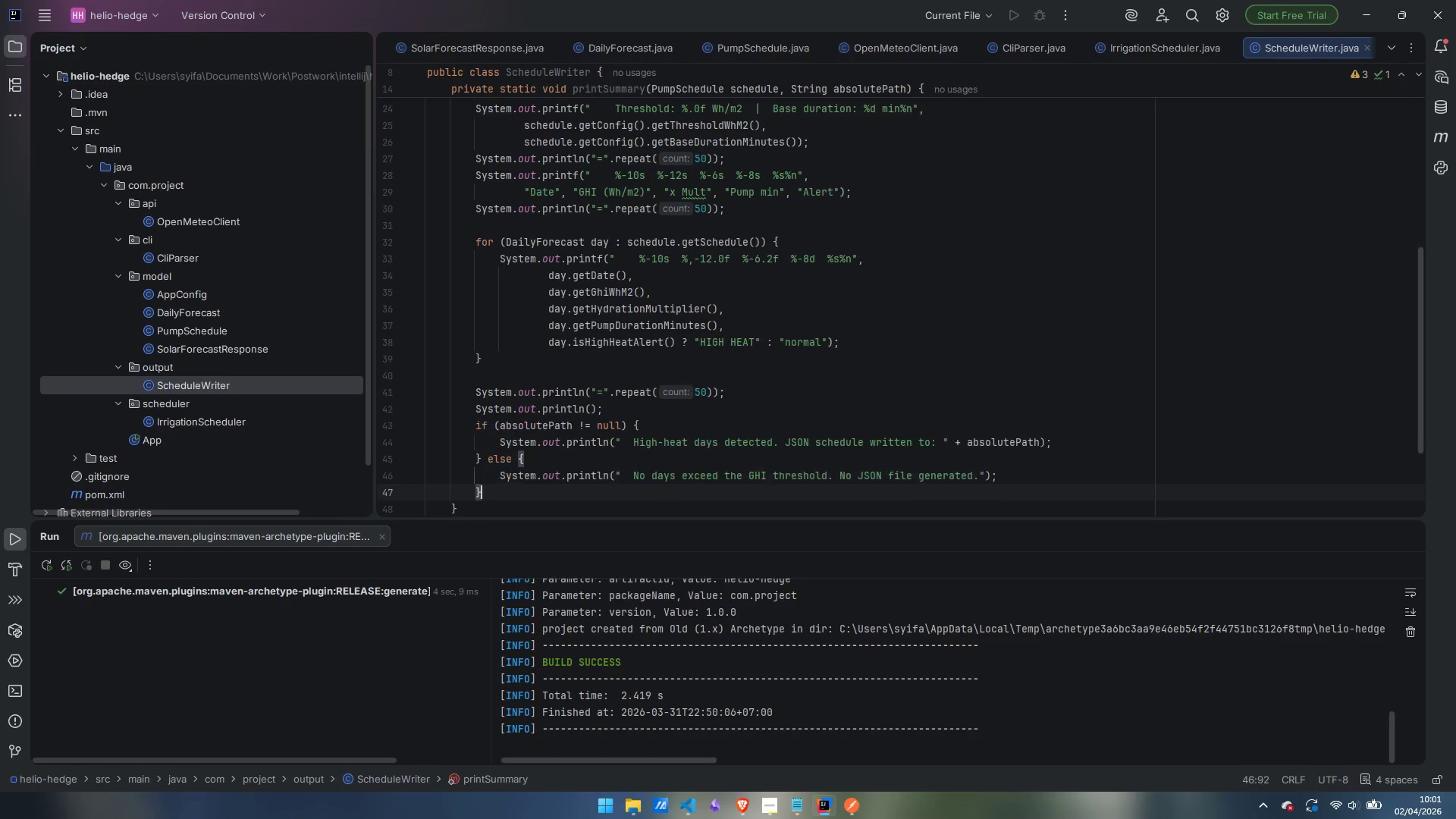 
key(ArrowDown)
 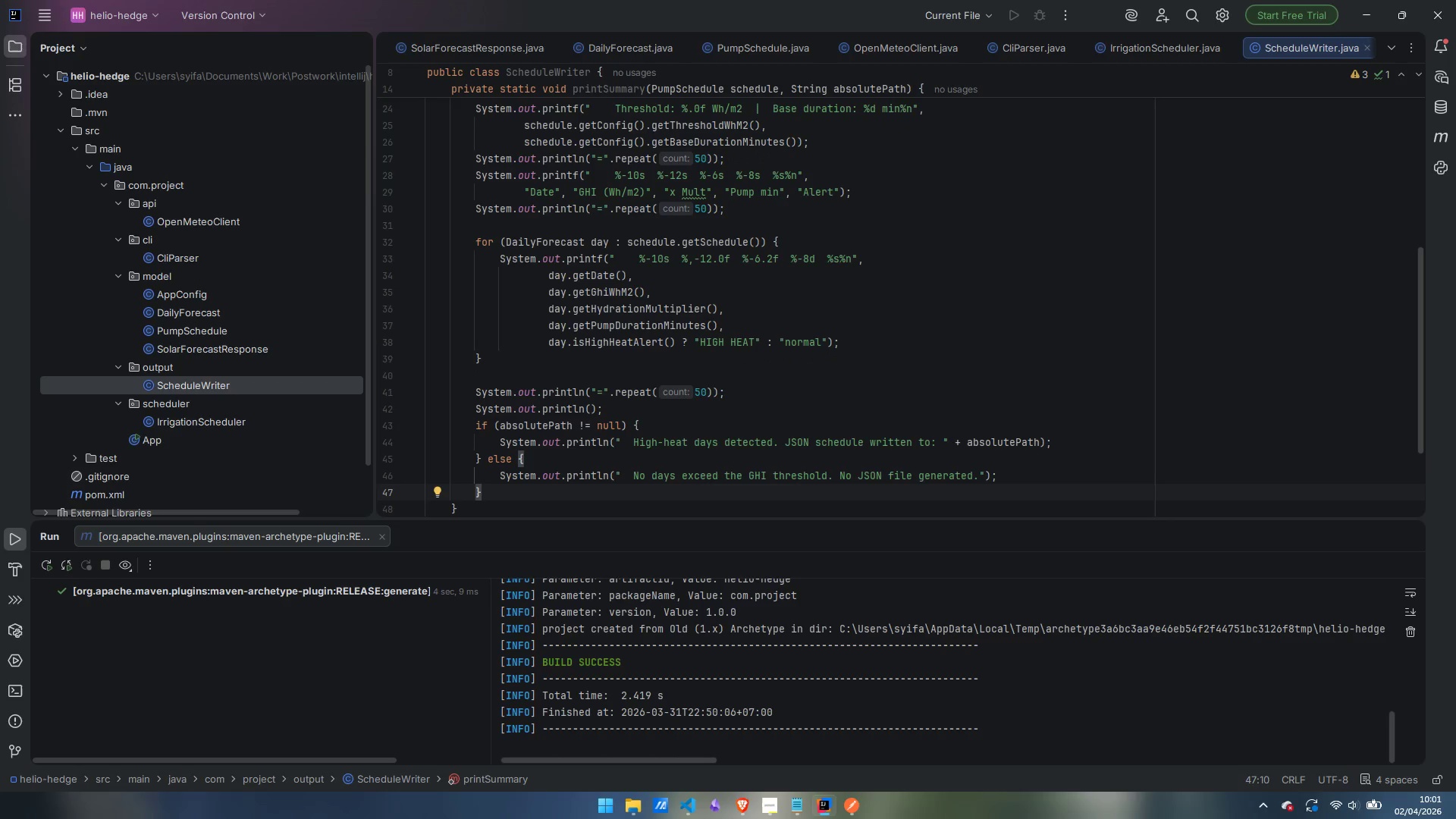 
key(Enter)
 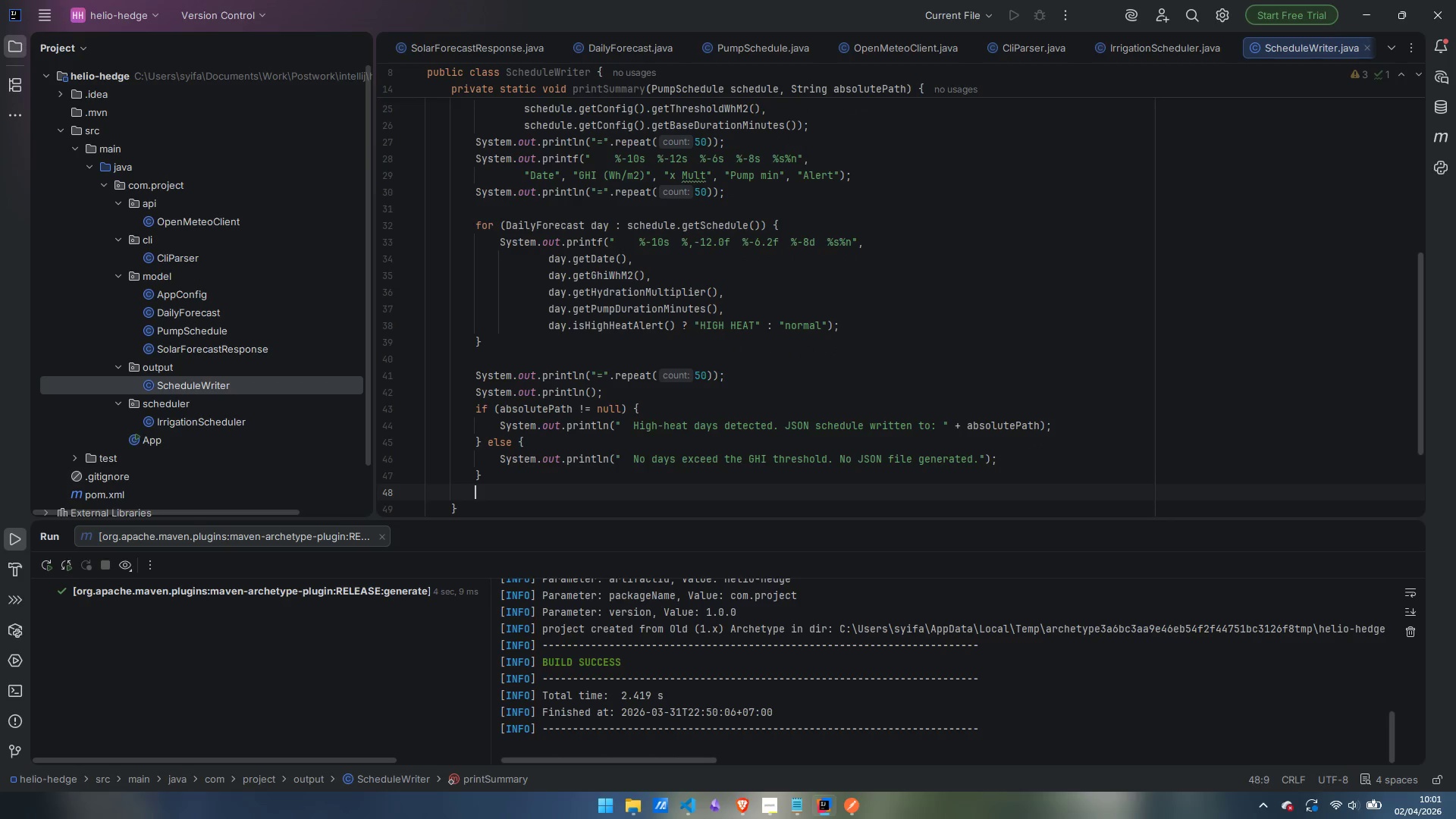 
type(sout)
key(Tab)
 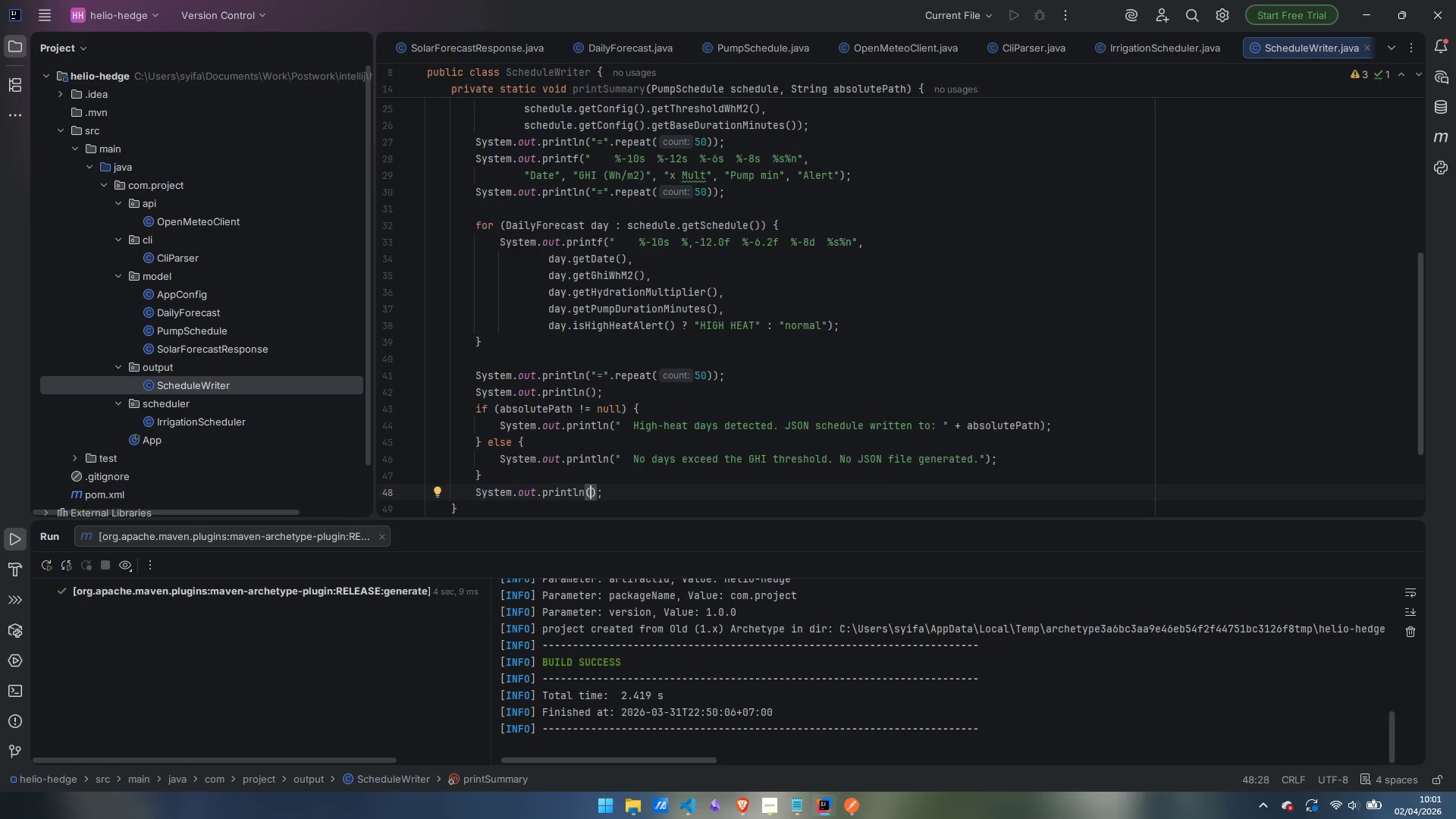 
scroll: coordinate [854, 461], scroll_direction: up, amount: 5.0
 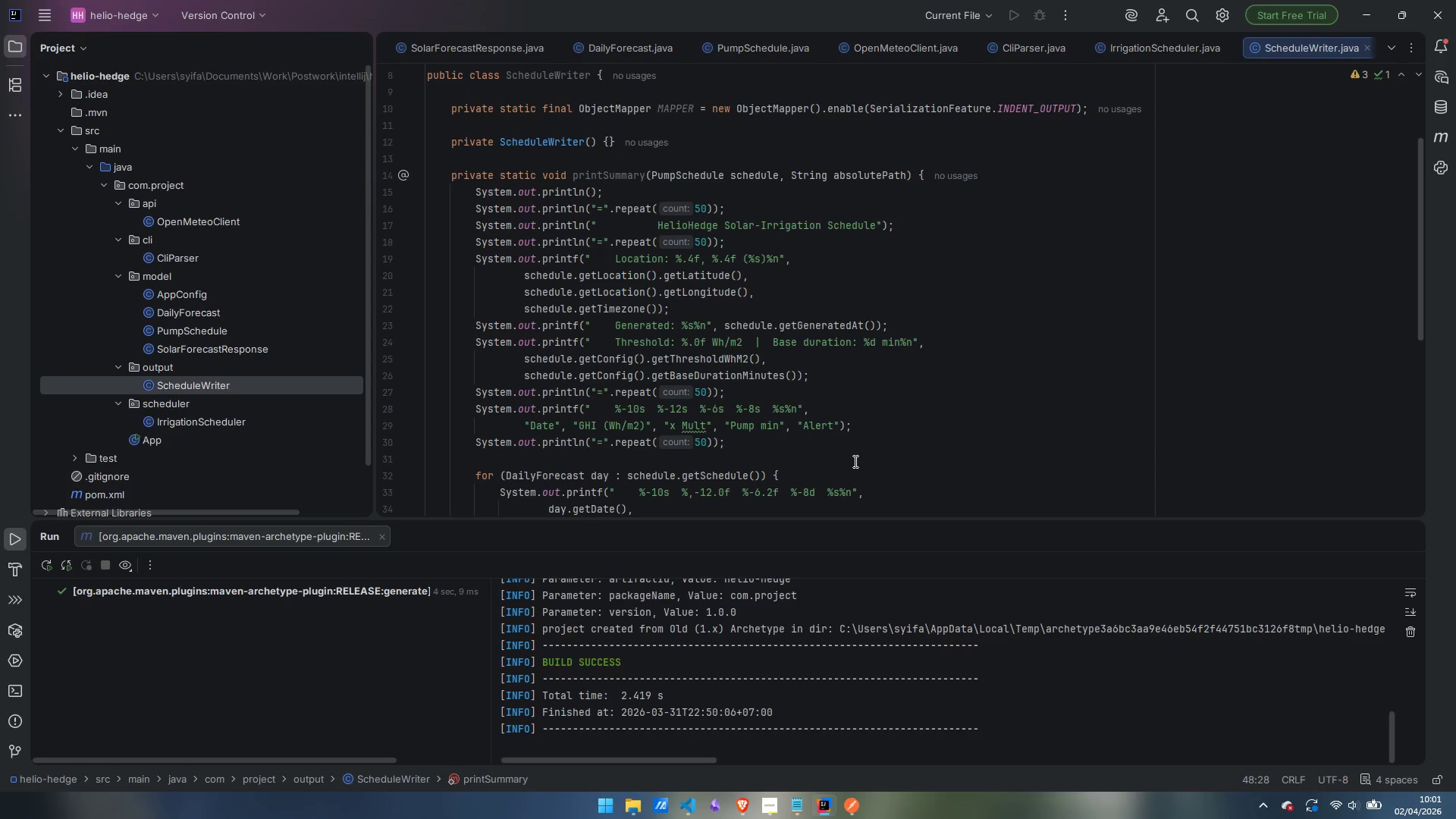 
wait(5.81)
 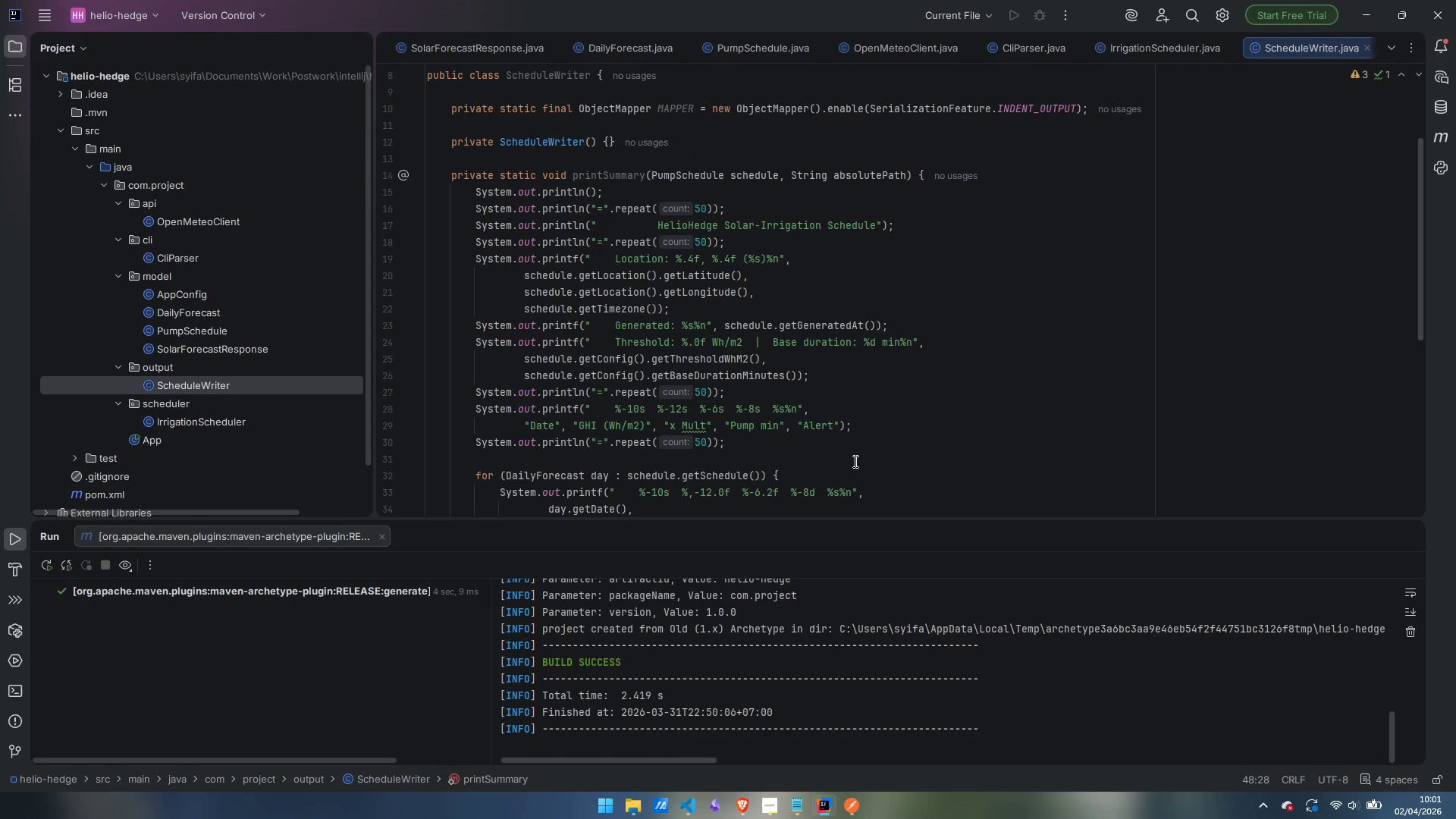 
scroll: coordinate [821, 432], scroll_direction: up, amount: 6.0
 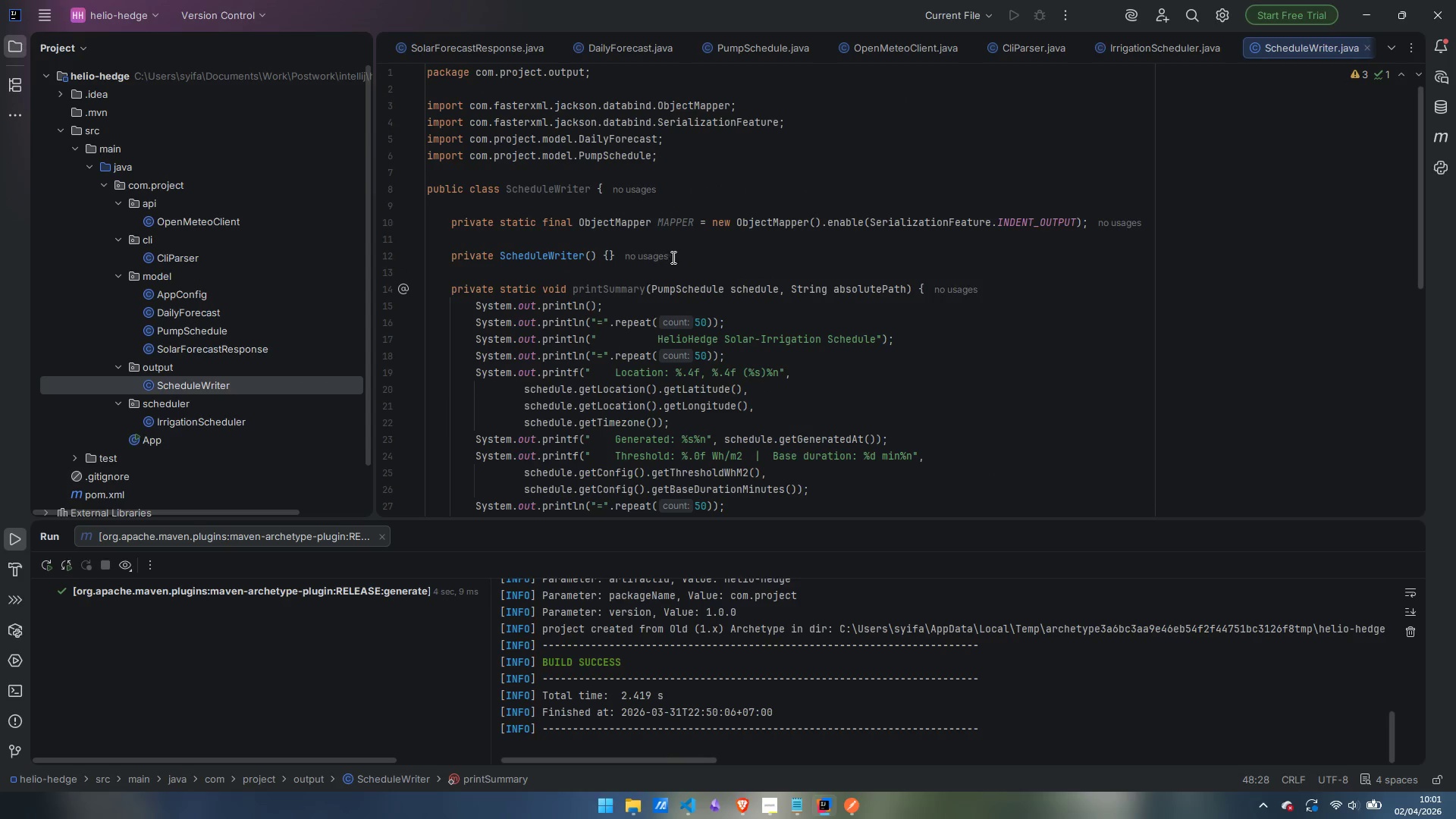 
left_click([679, 253])
 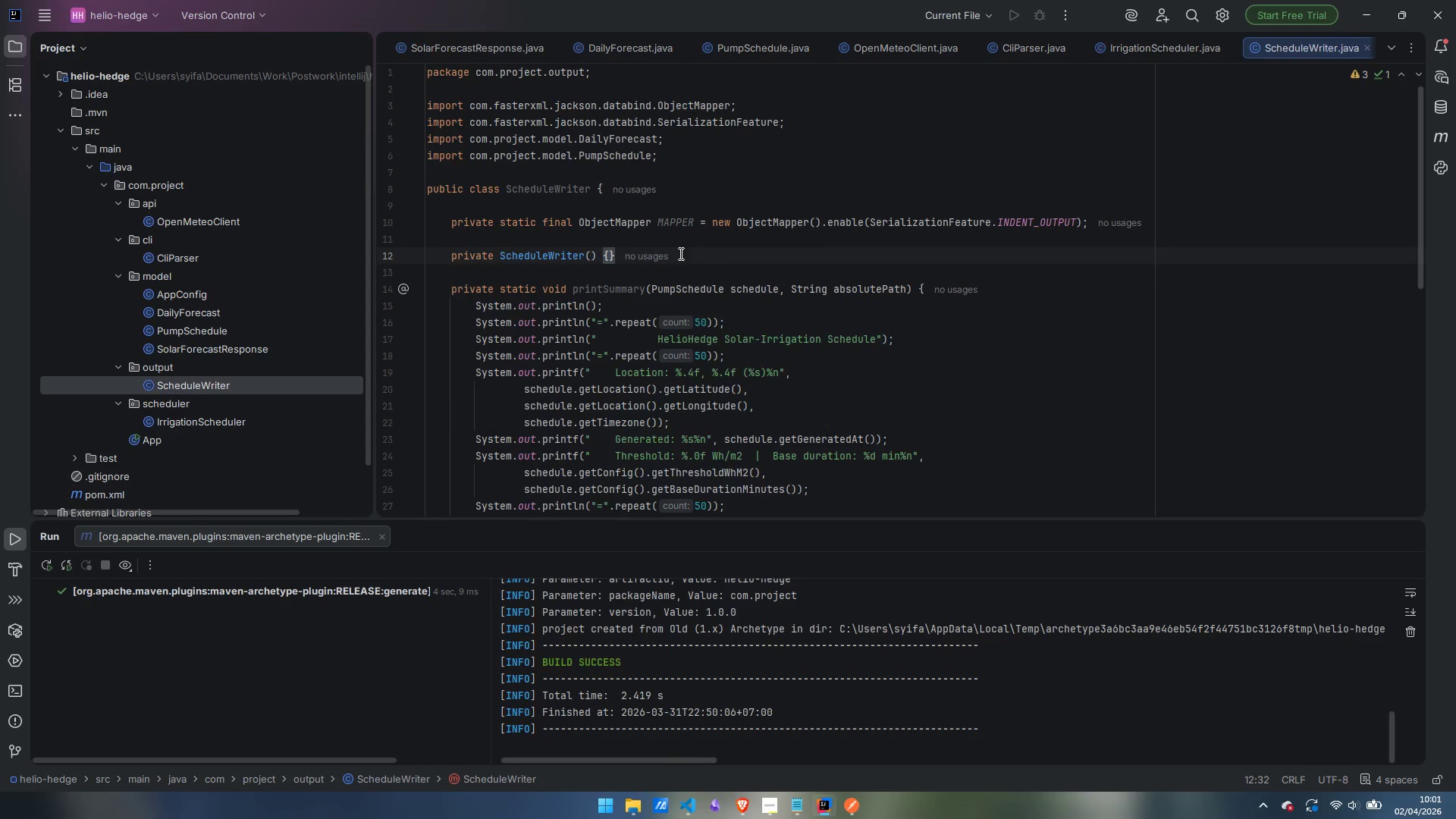 
key(Enter)
 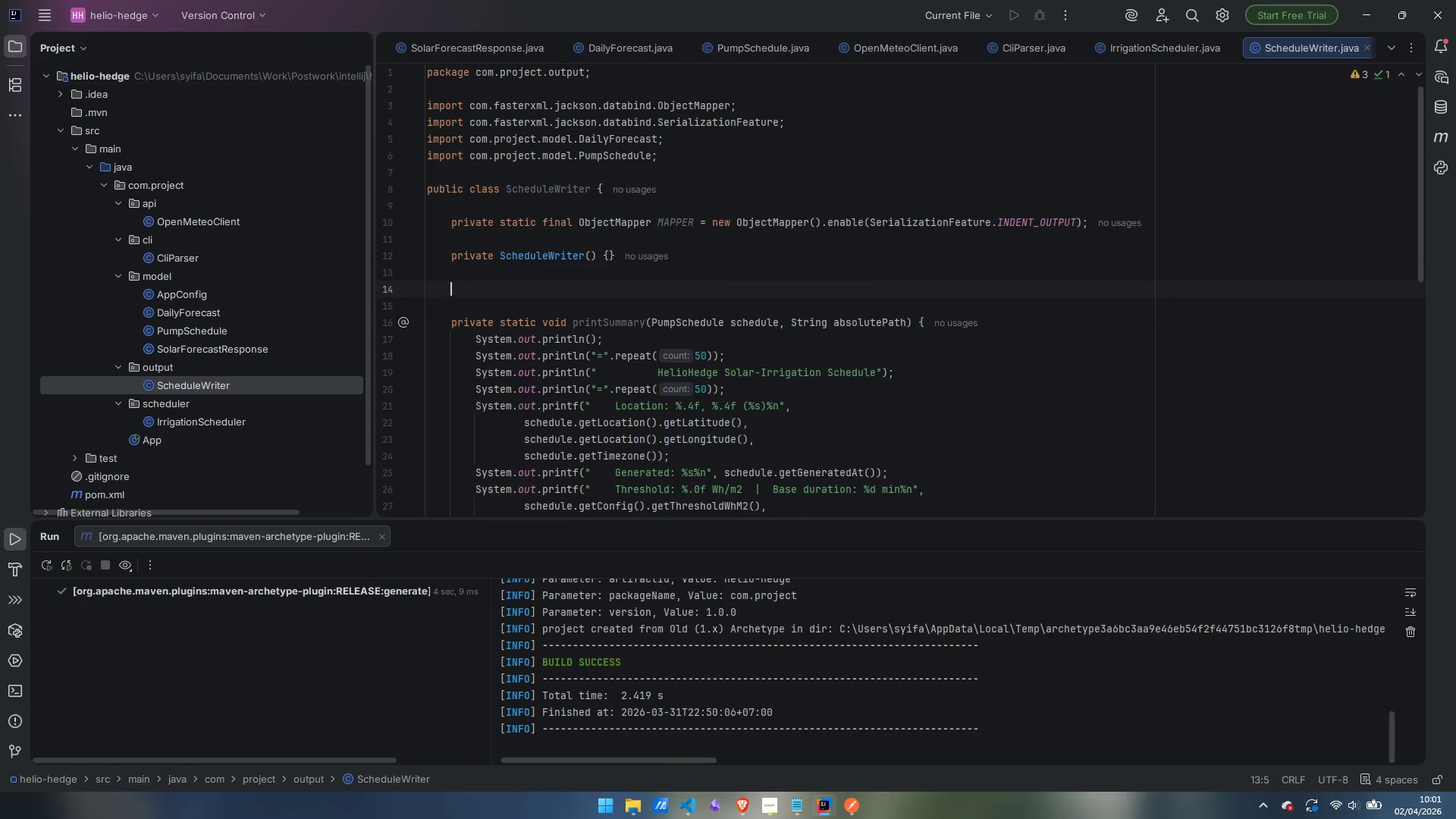 
key(Enter)
 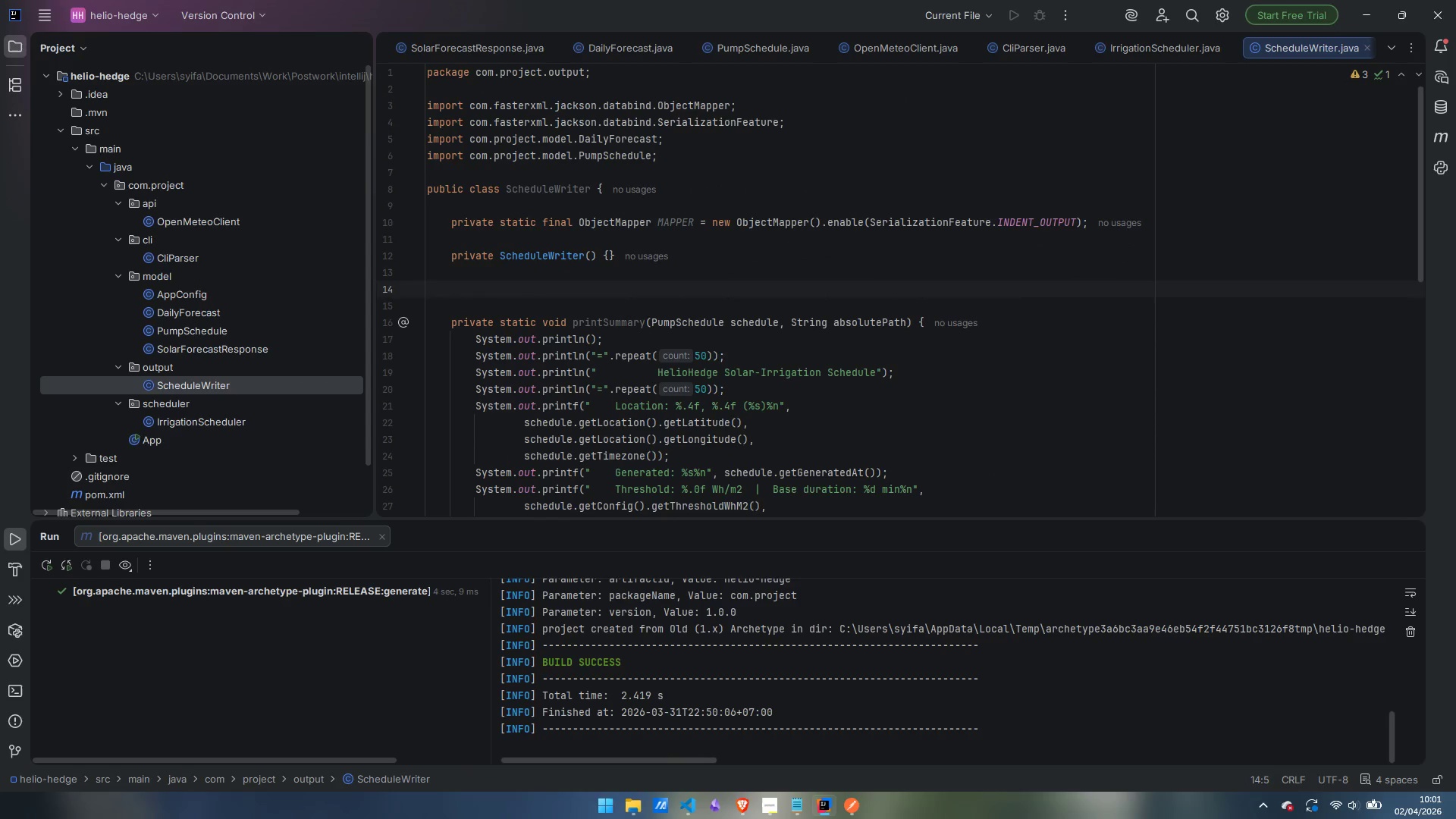 
type(public statuc)
key(Backspace)
key(Backspace)
type(ic boolean )
 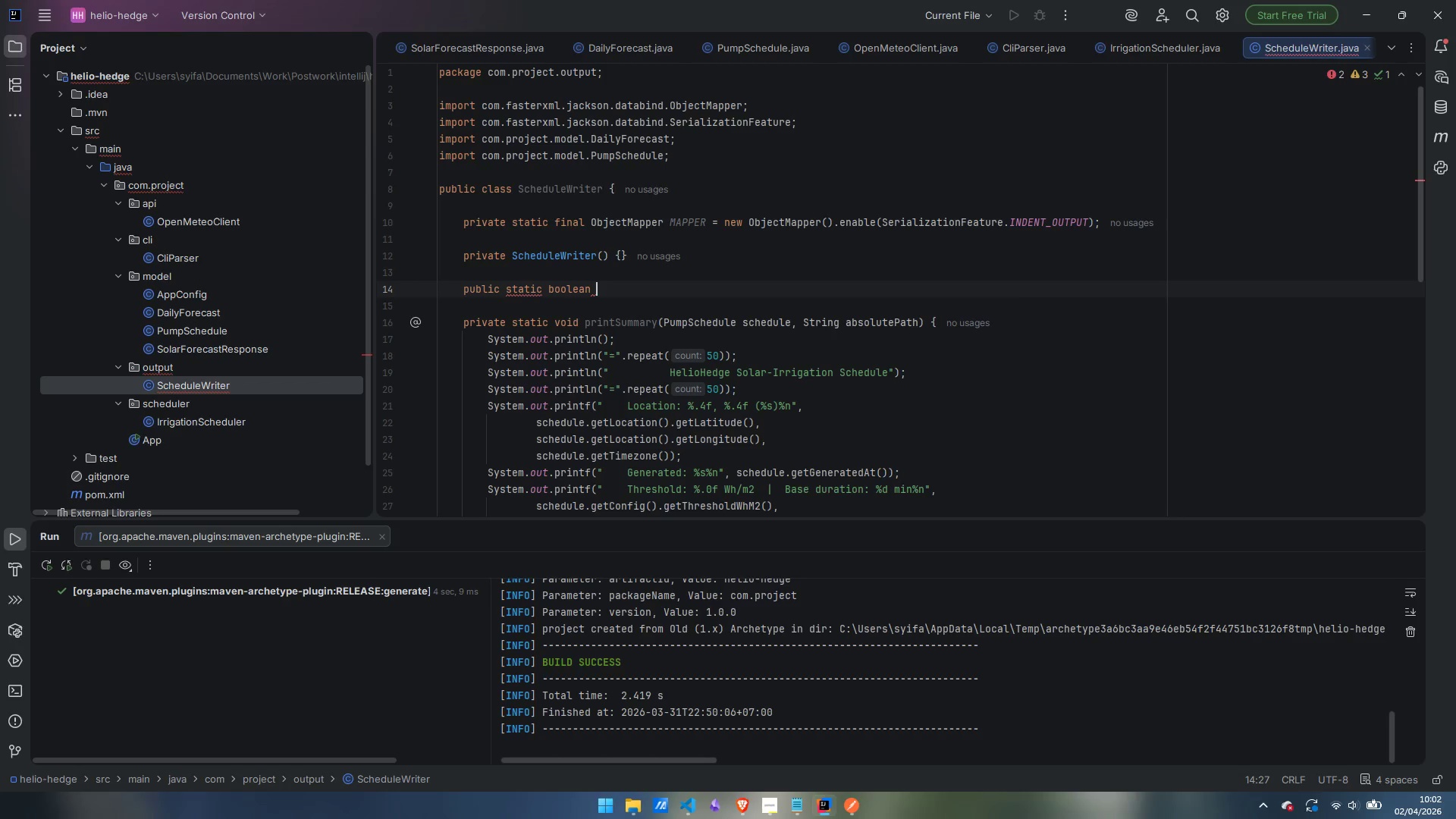 
wait(43.69)
 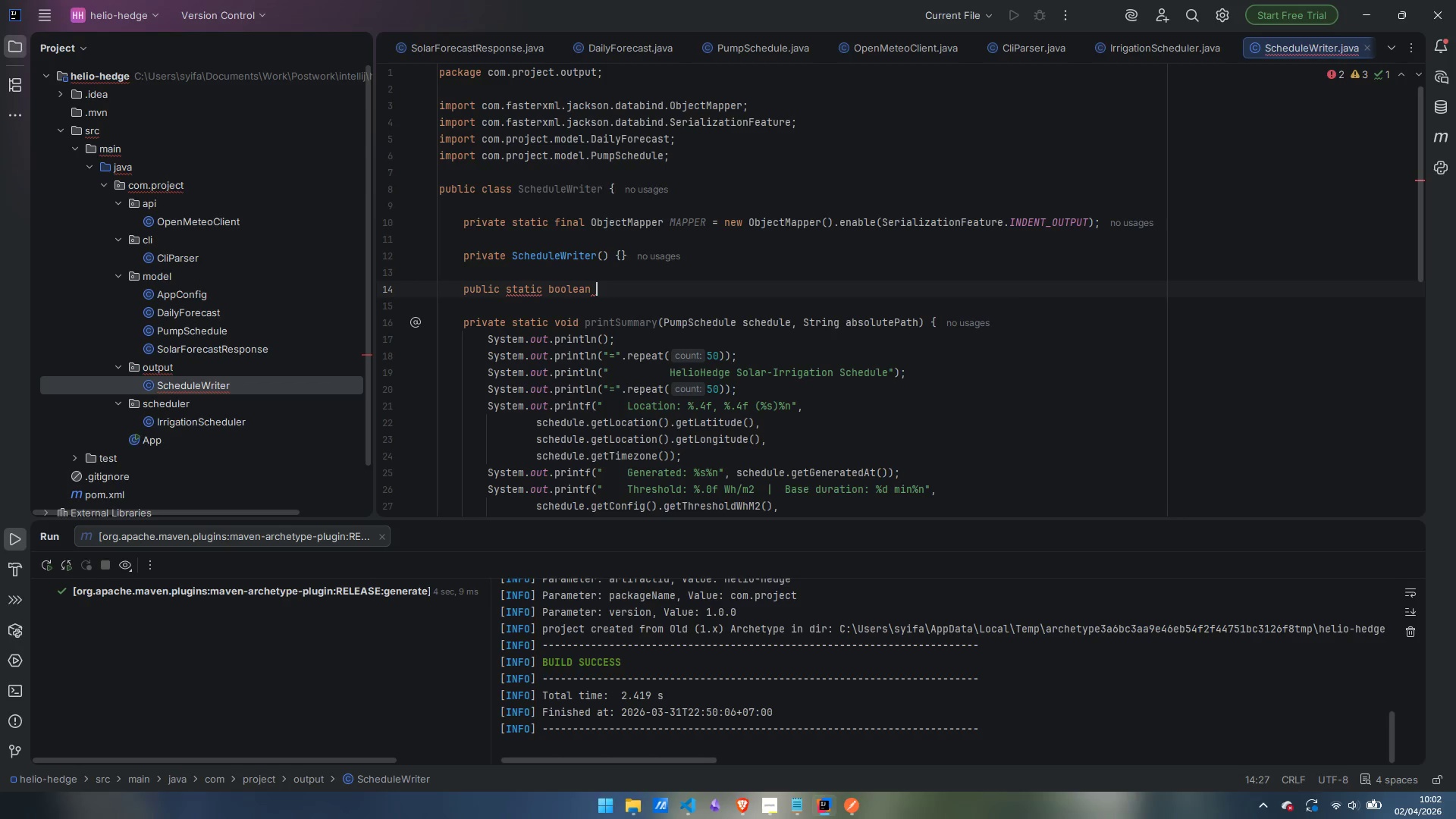 
type(write()
 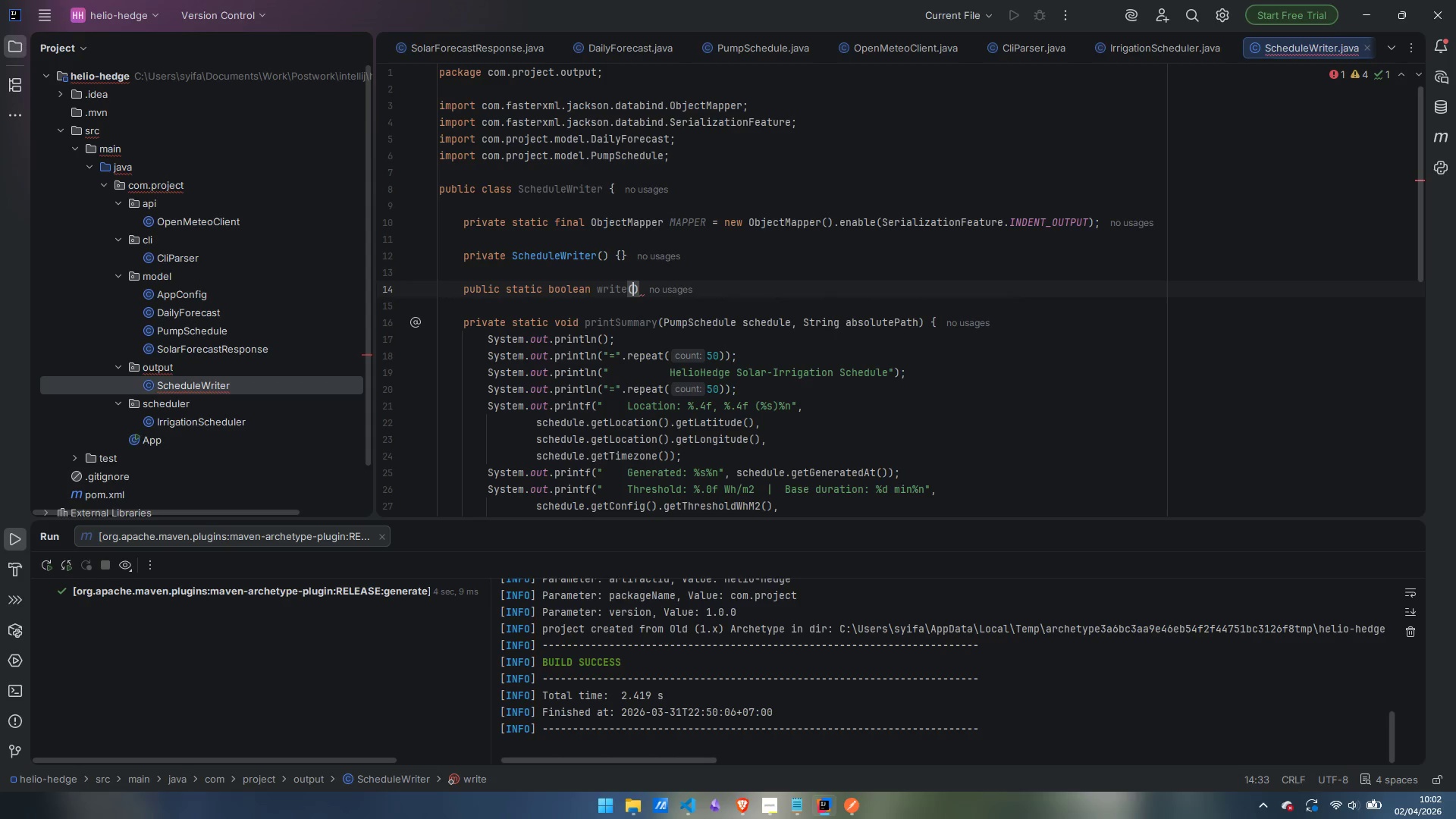 
type(PumpSchedule schedule)
 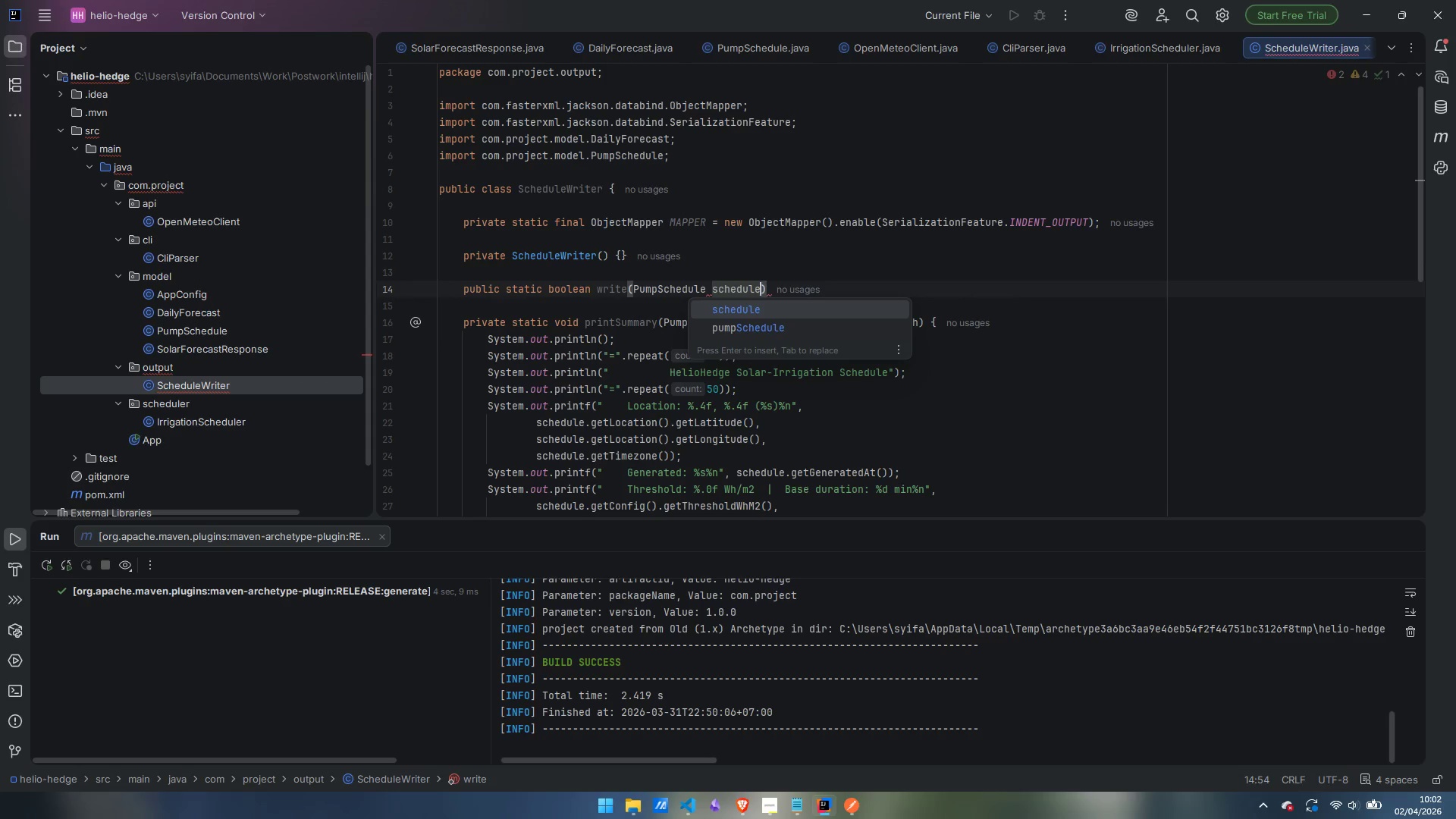 
type(, String outputPath)
 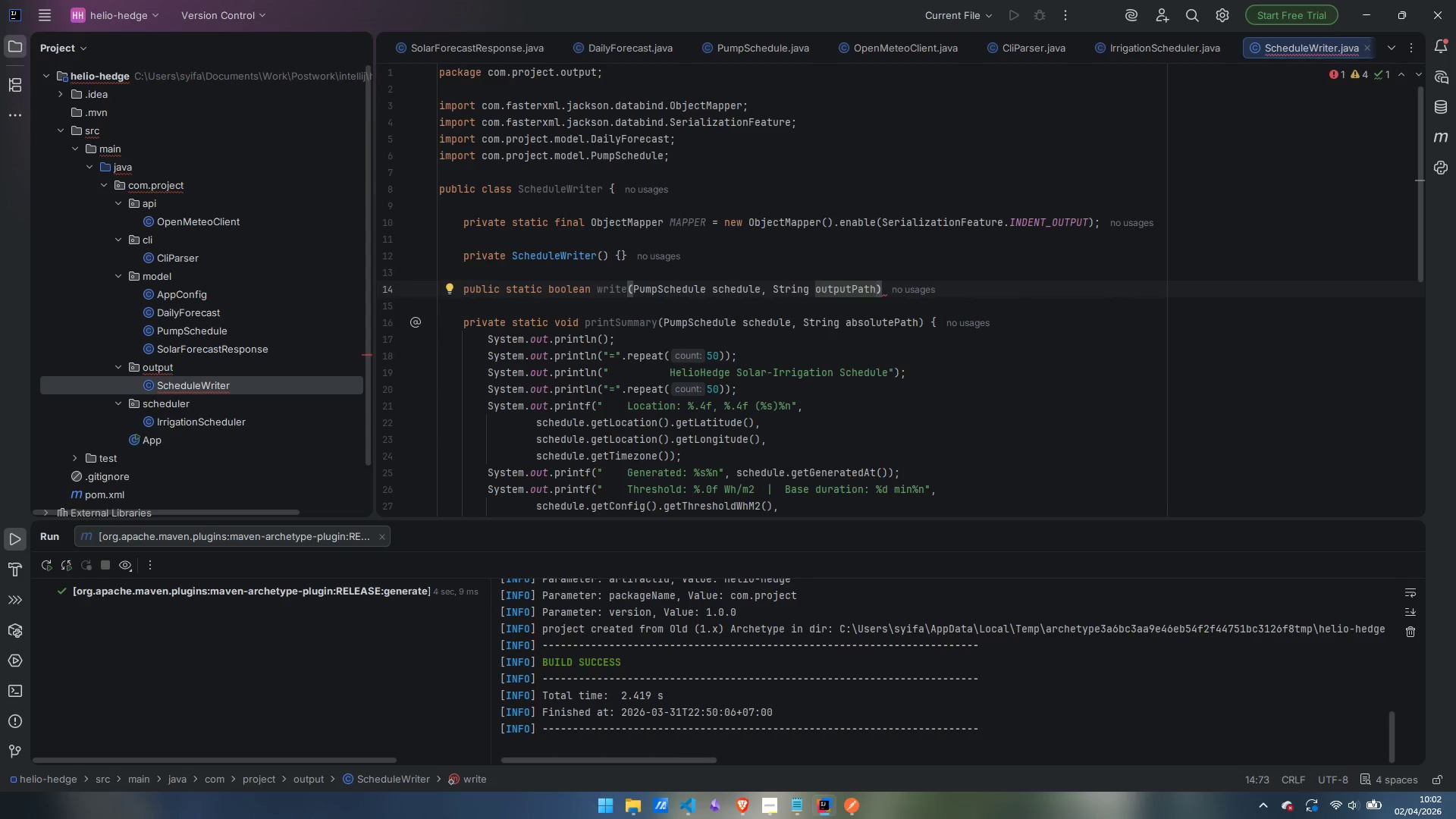 
key(ArrowRight)
 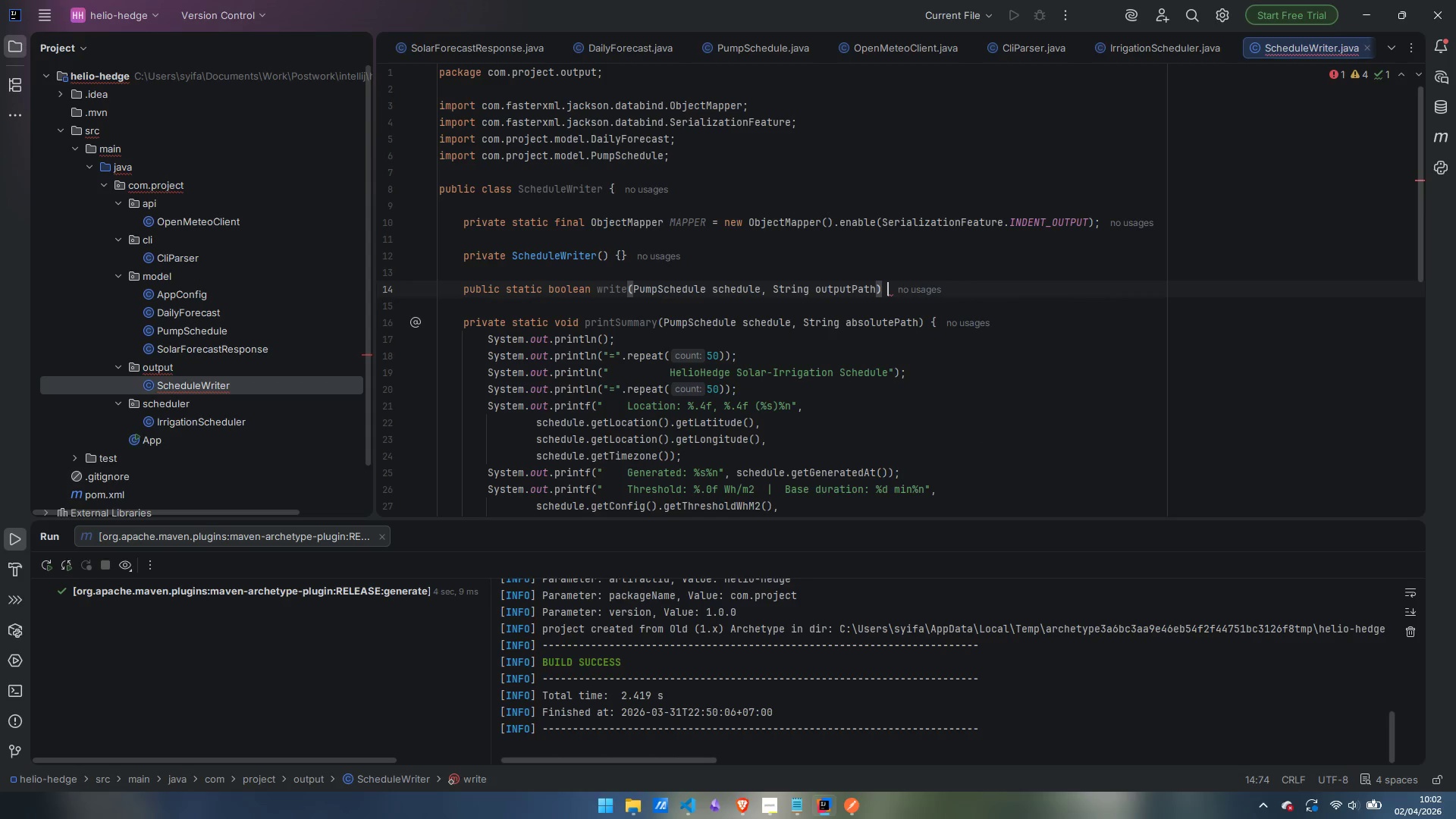 
type( throws )
 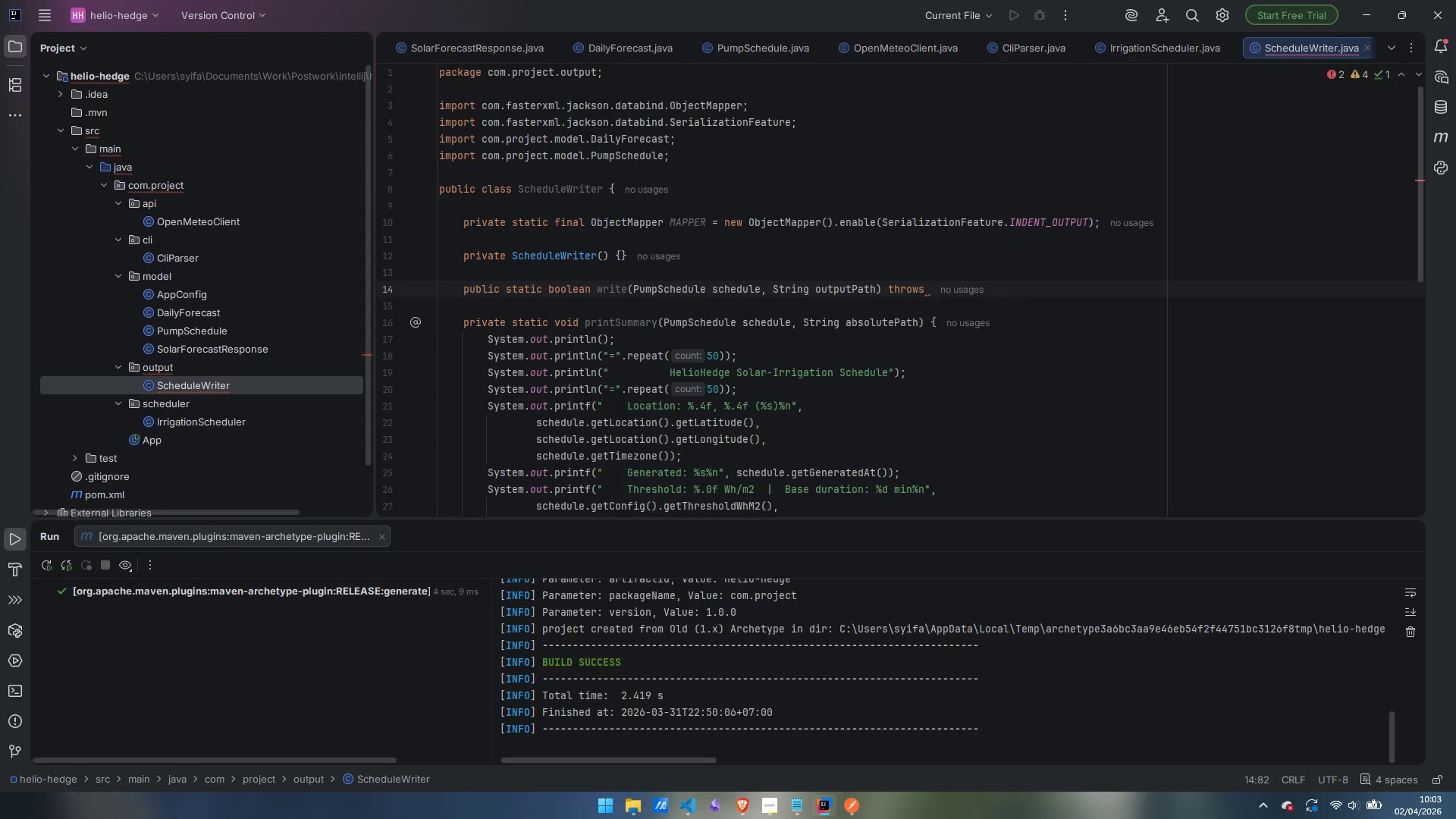 
wait(7.48)
 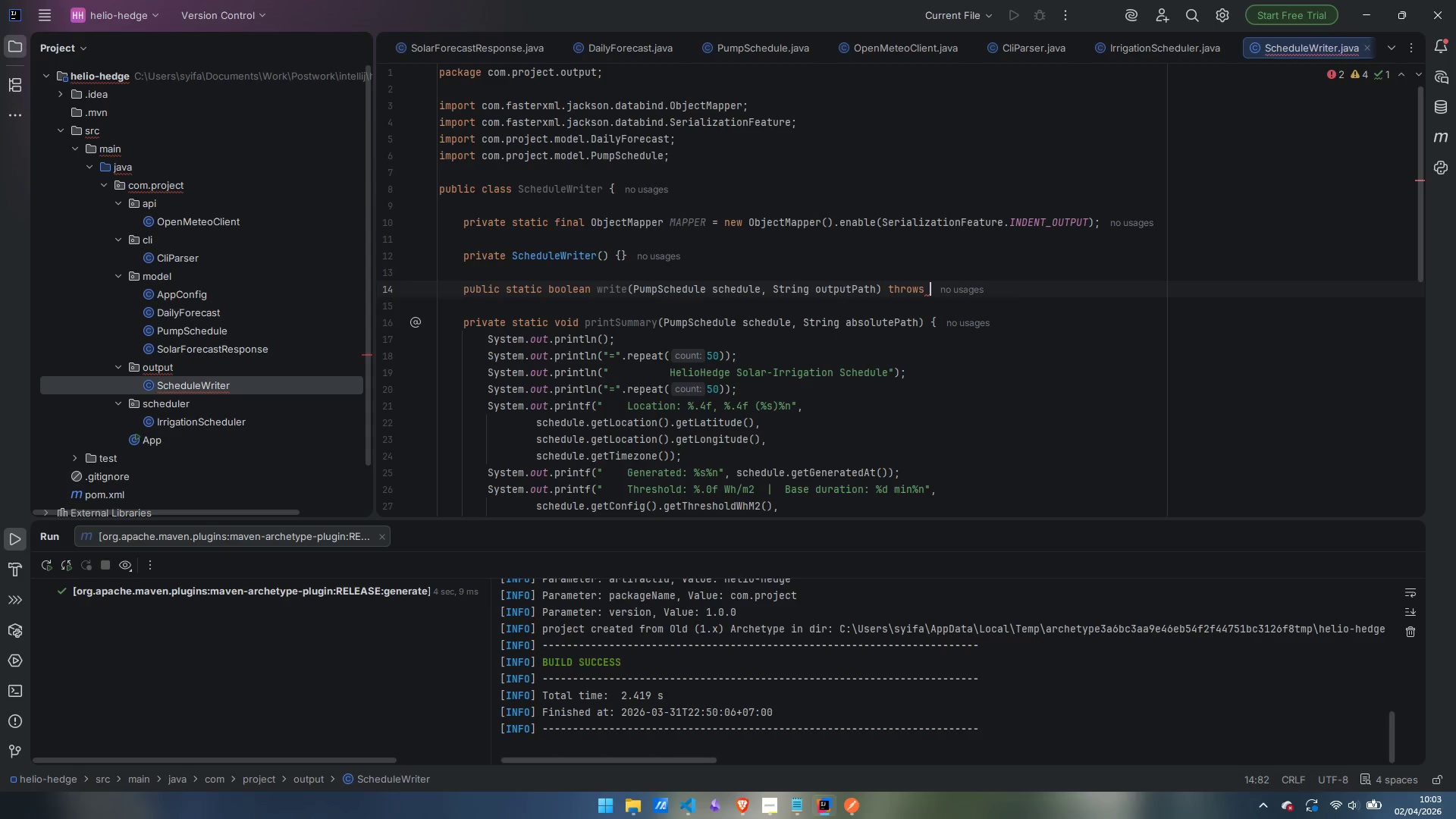 
type(IOException )
 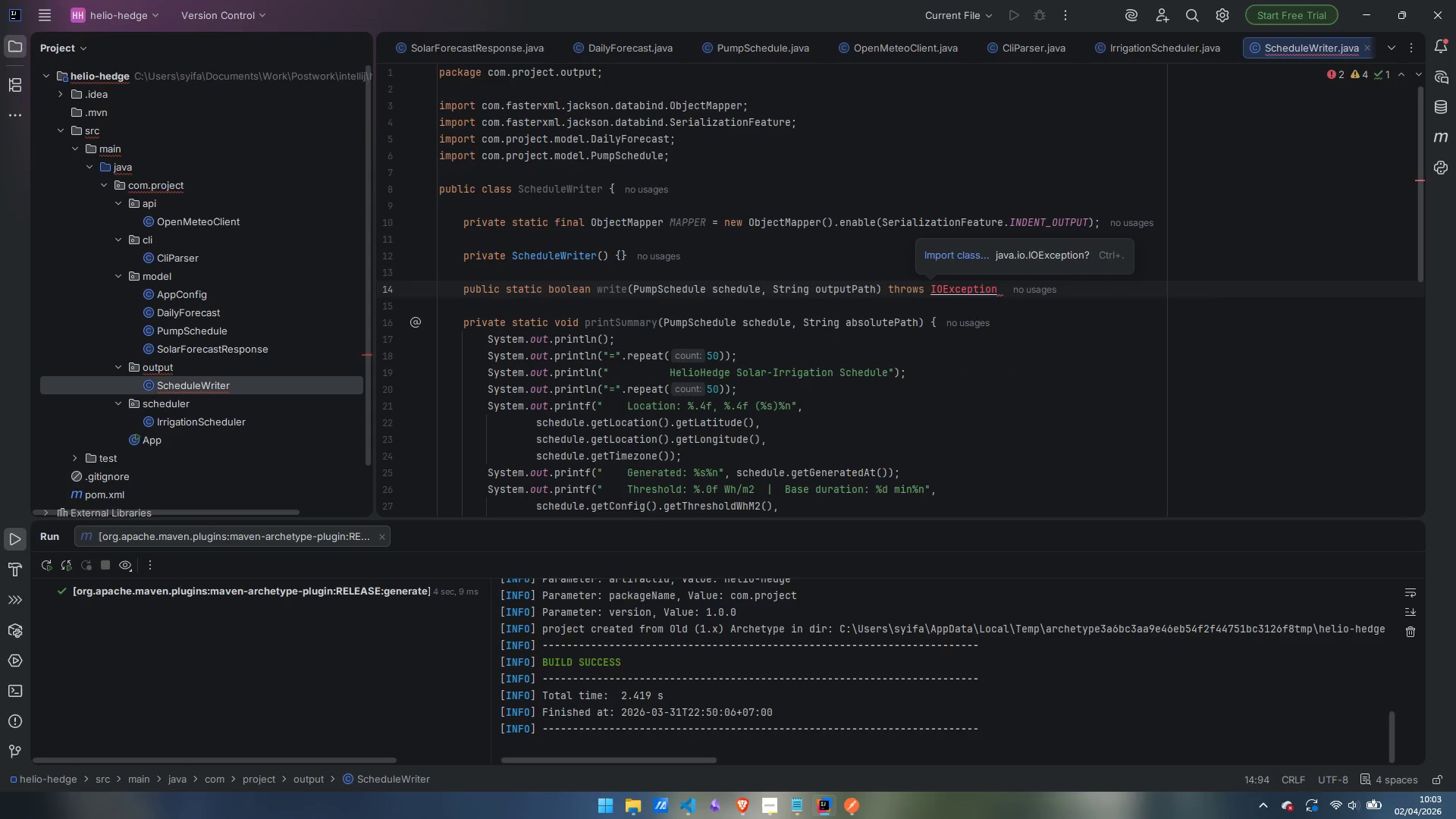 
key(Control+Period)
 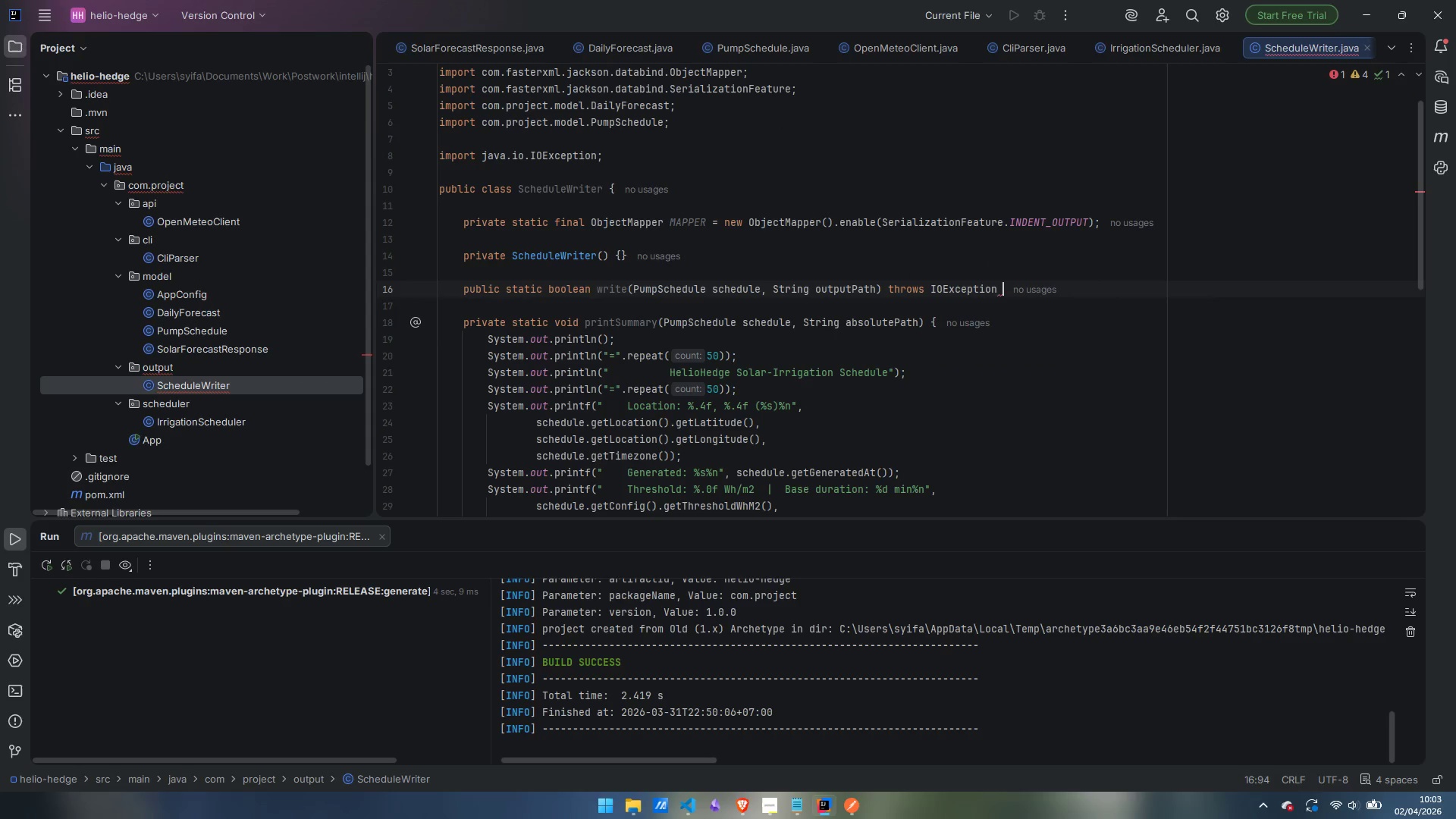 
key(Shift+ShiftLeft)
 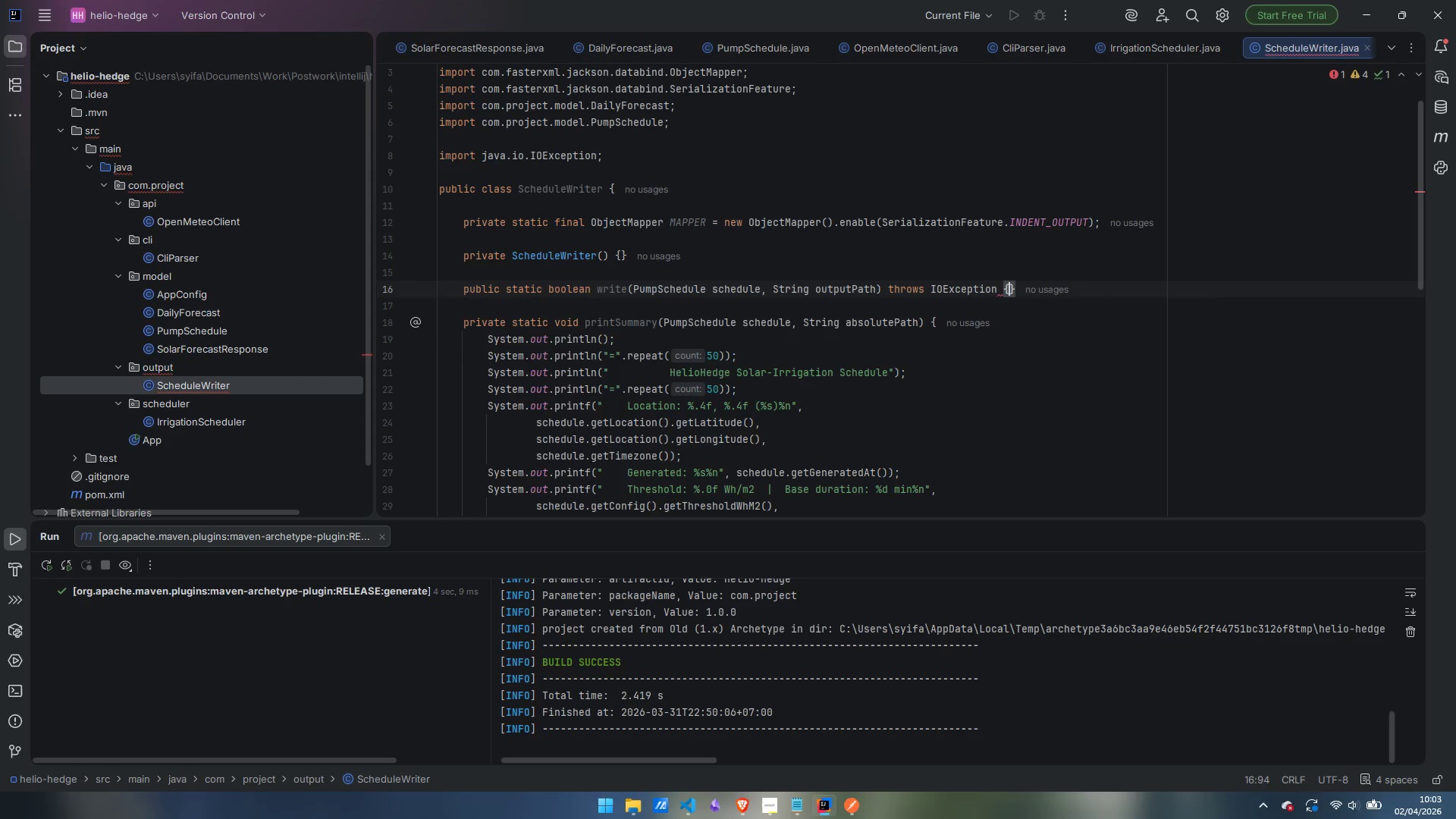 
key(Shift+BracketLeft)
 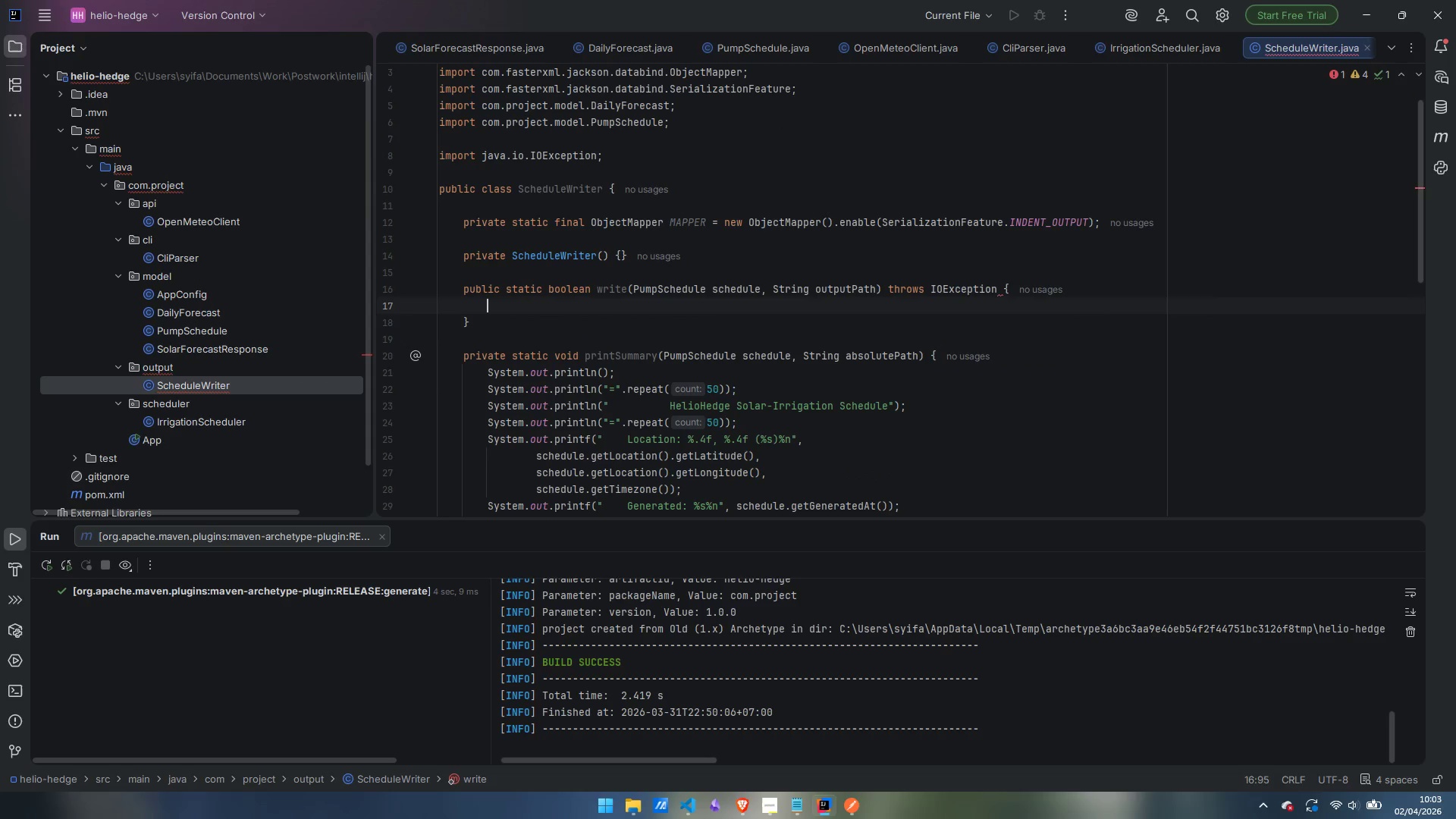 
key(Enter)
 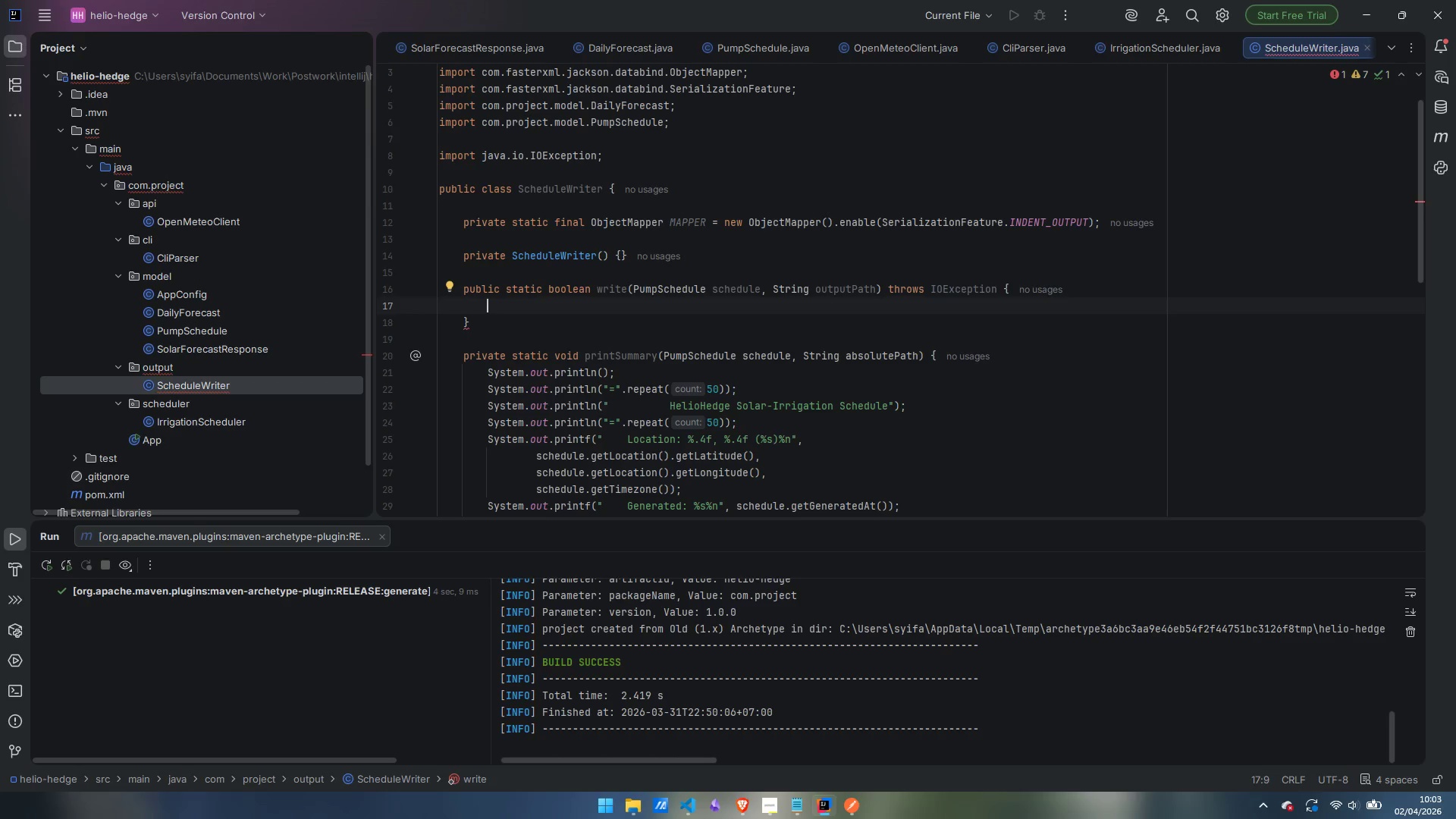 
wait(5.11)
 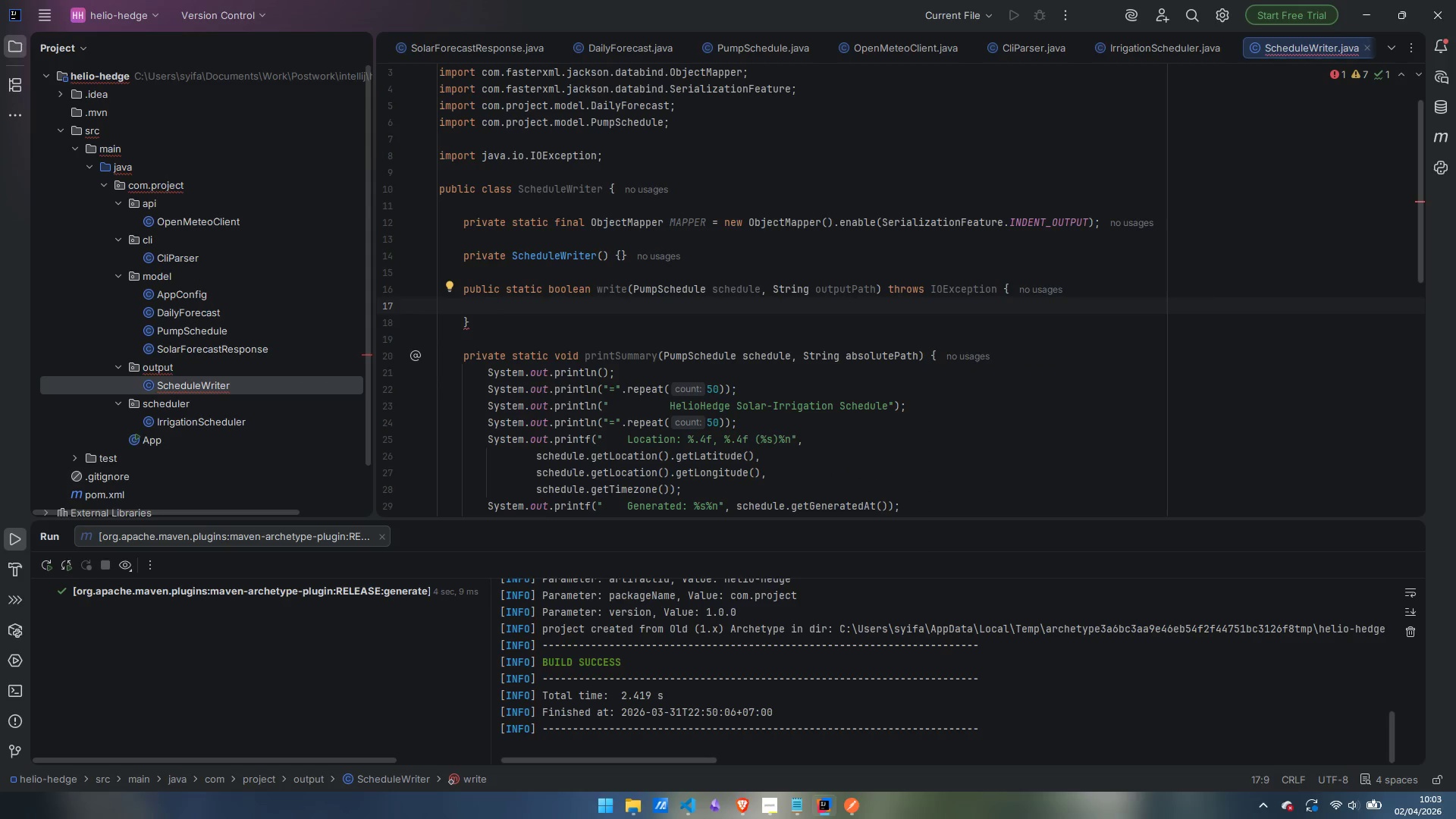 
type(hb)
key(Backspace)
type(oolea)
 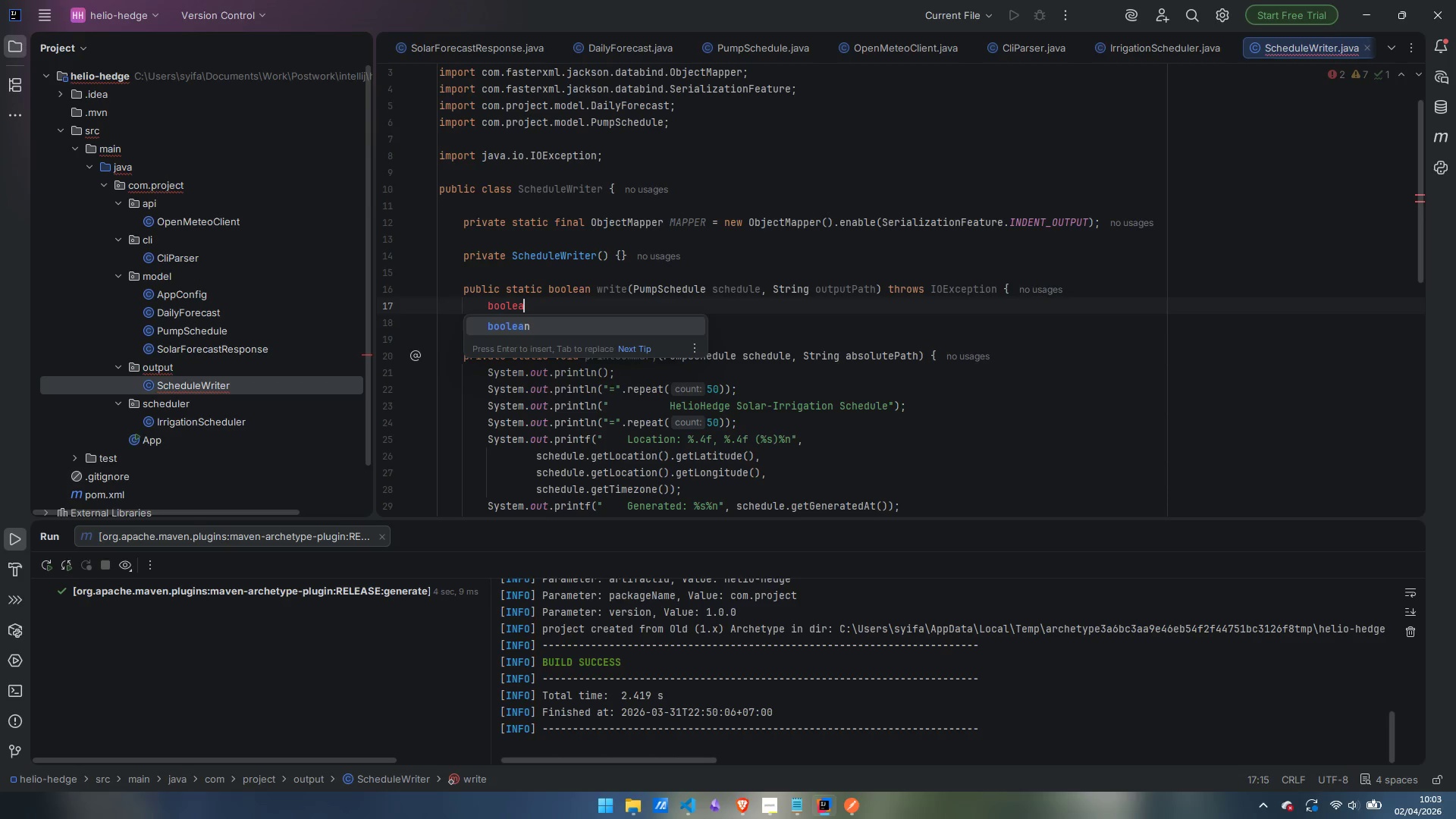 
key(Enter)
 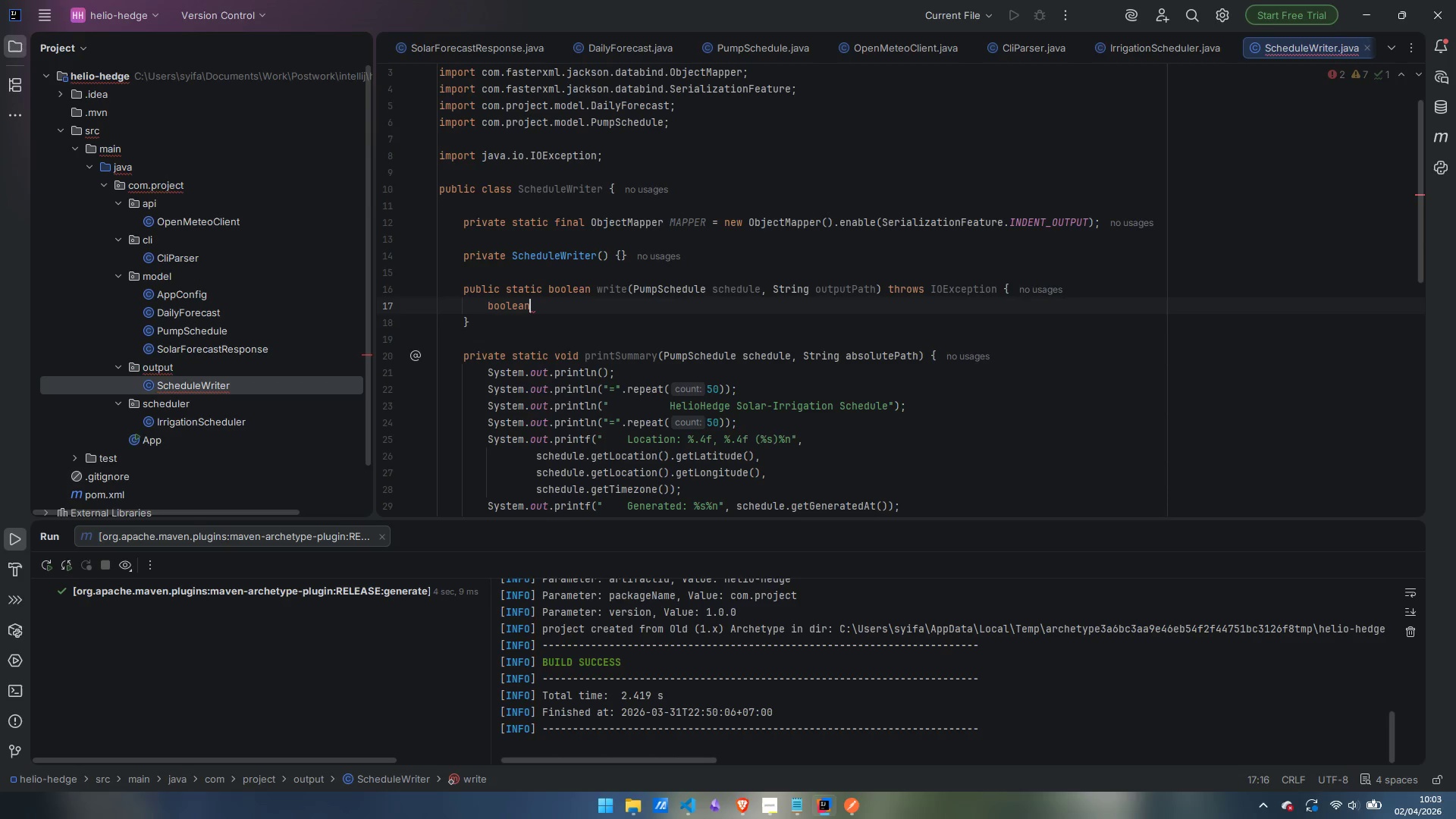 
key(Space)
 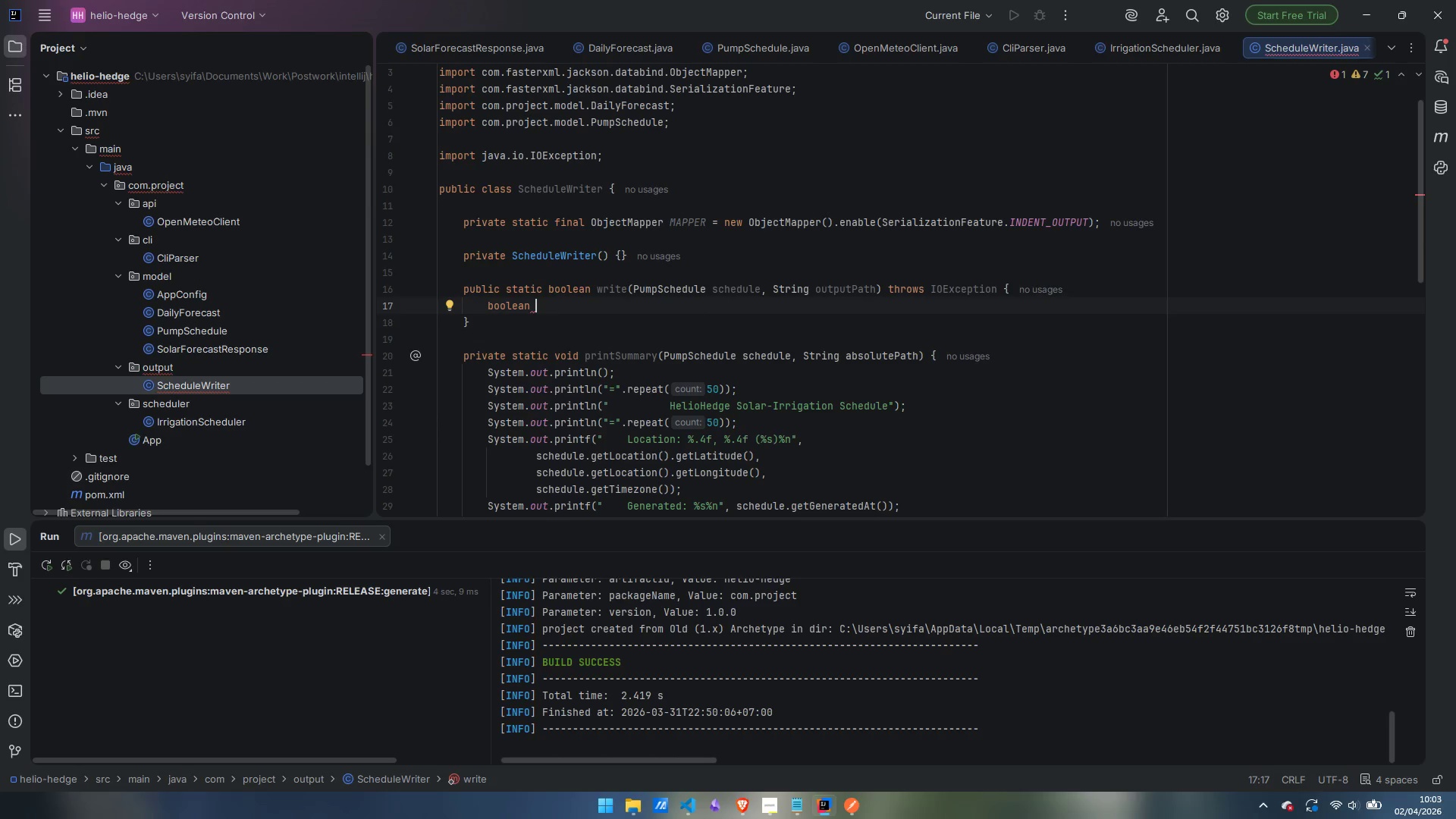 
type(has)
 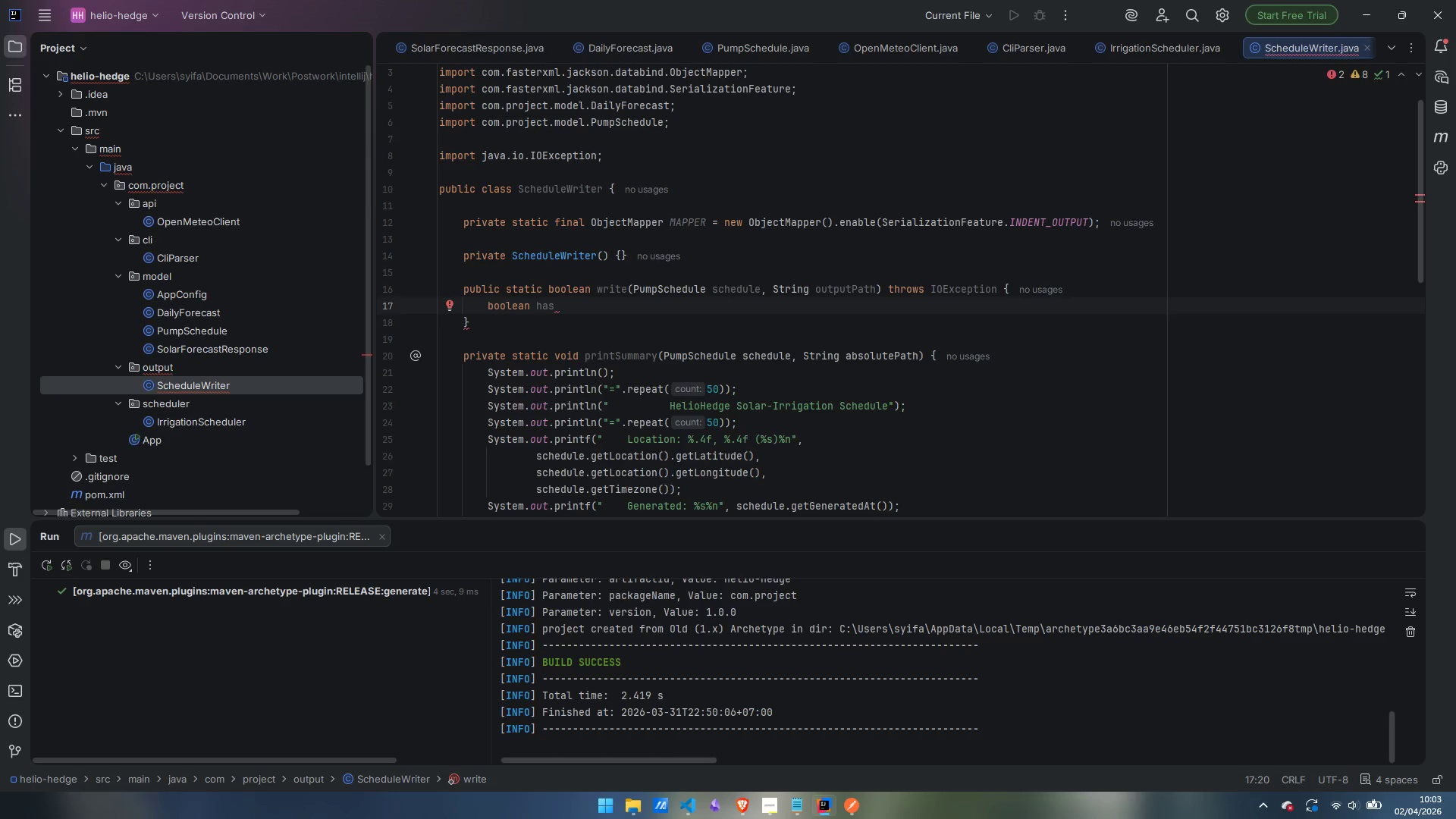 
wait(31.48)
 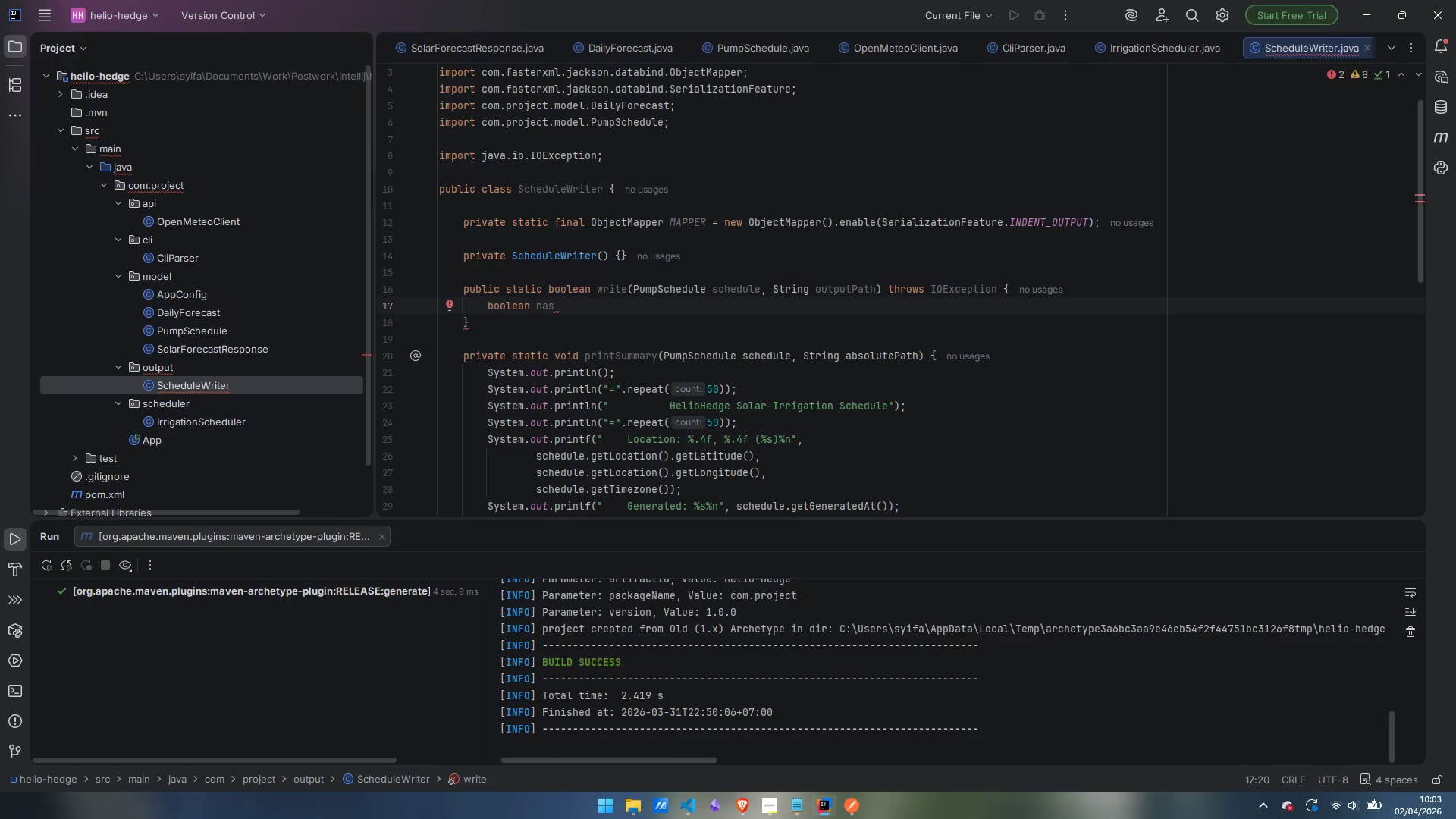 
type(HighHeat = schedule.getSchedle)
key(Backspace)
key(Backspace)
type(ule().stream)
 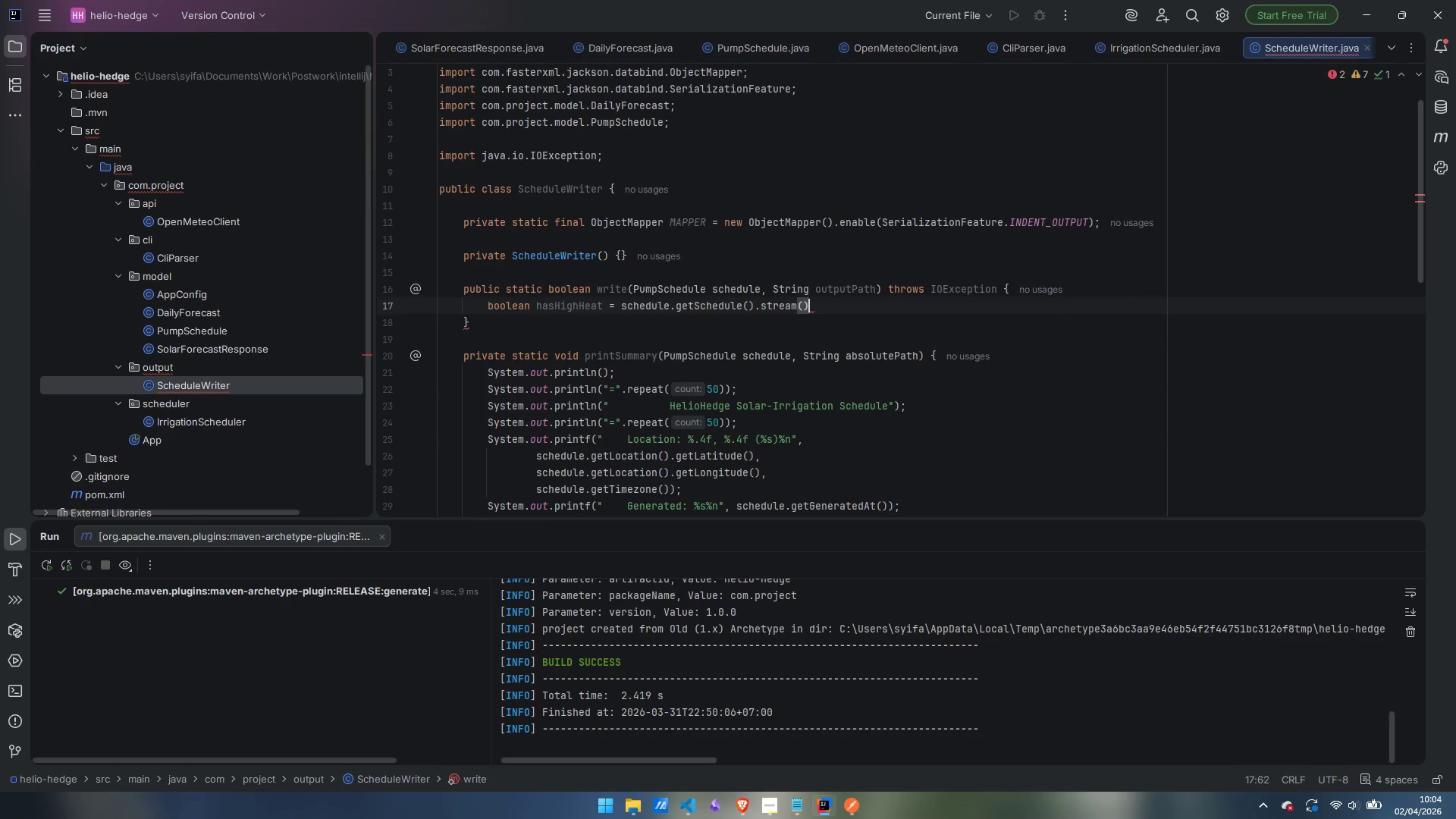 
 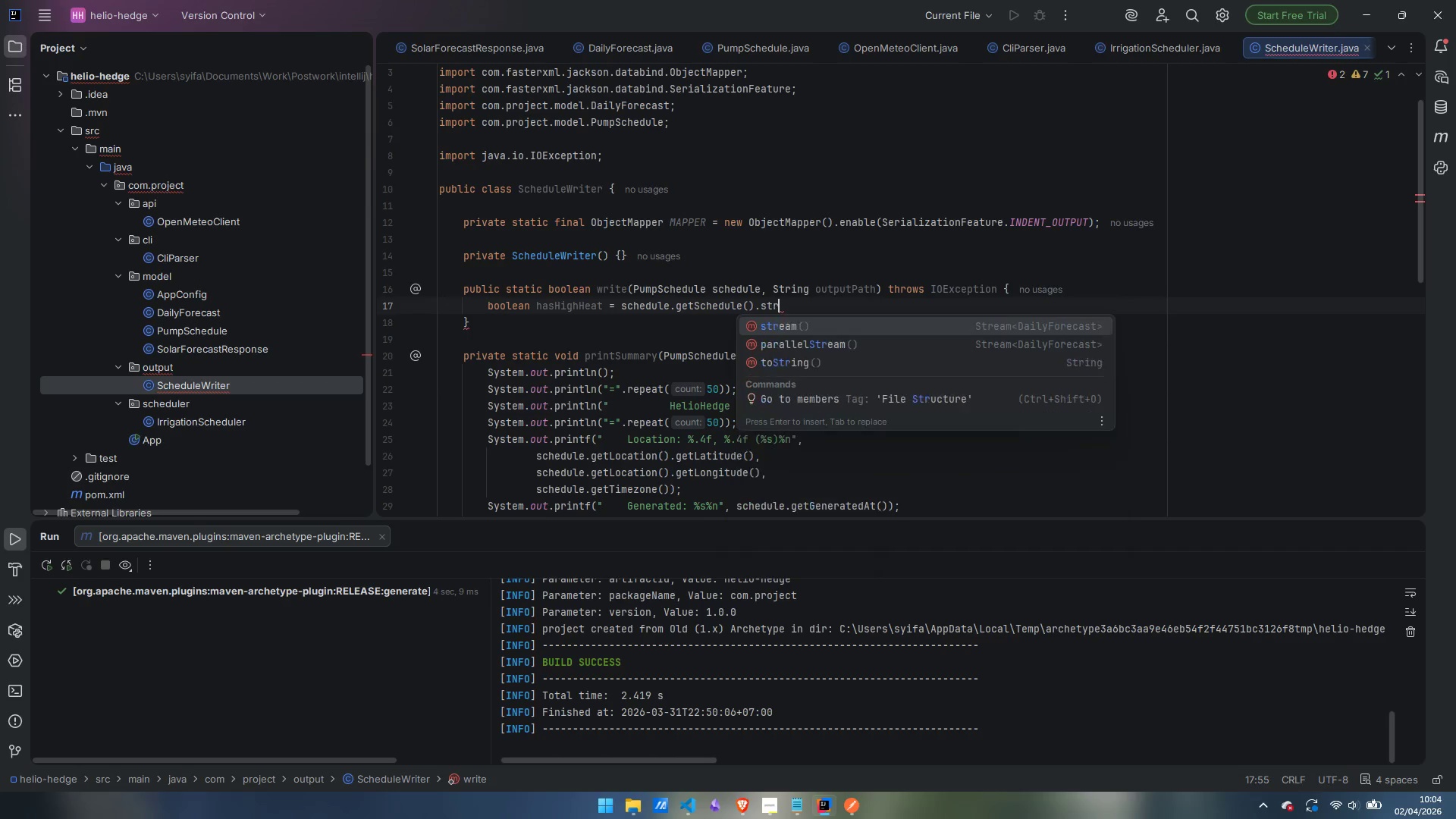 
key(Enter)
 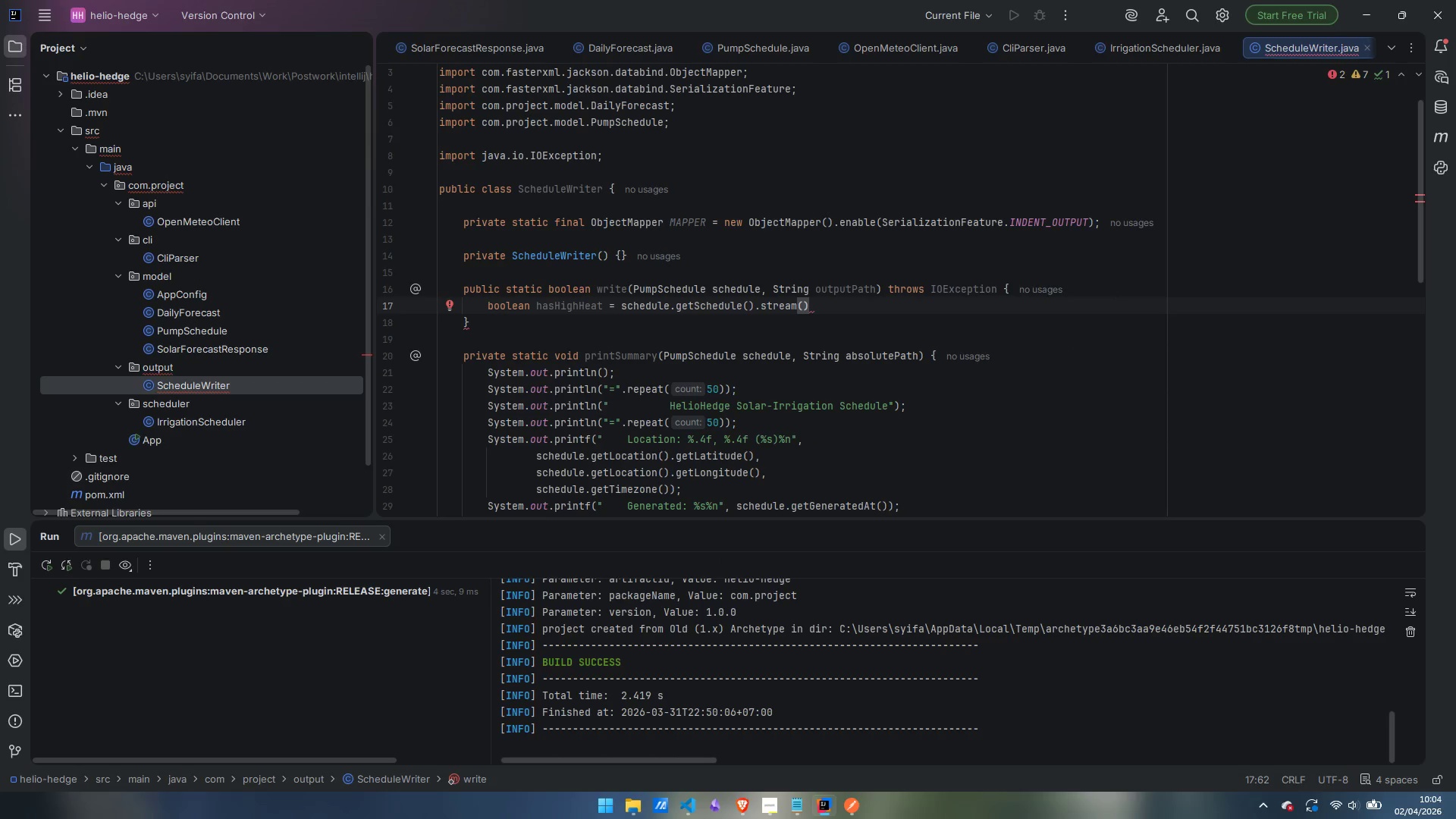 
key(Enter)
 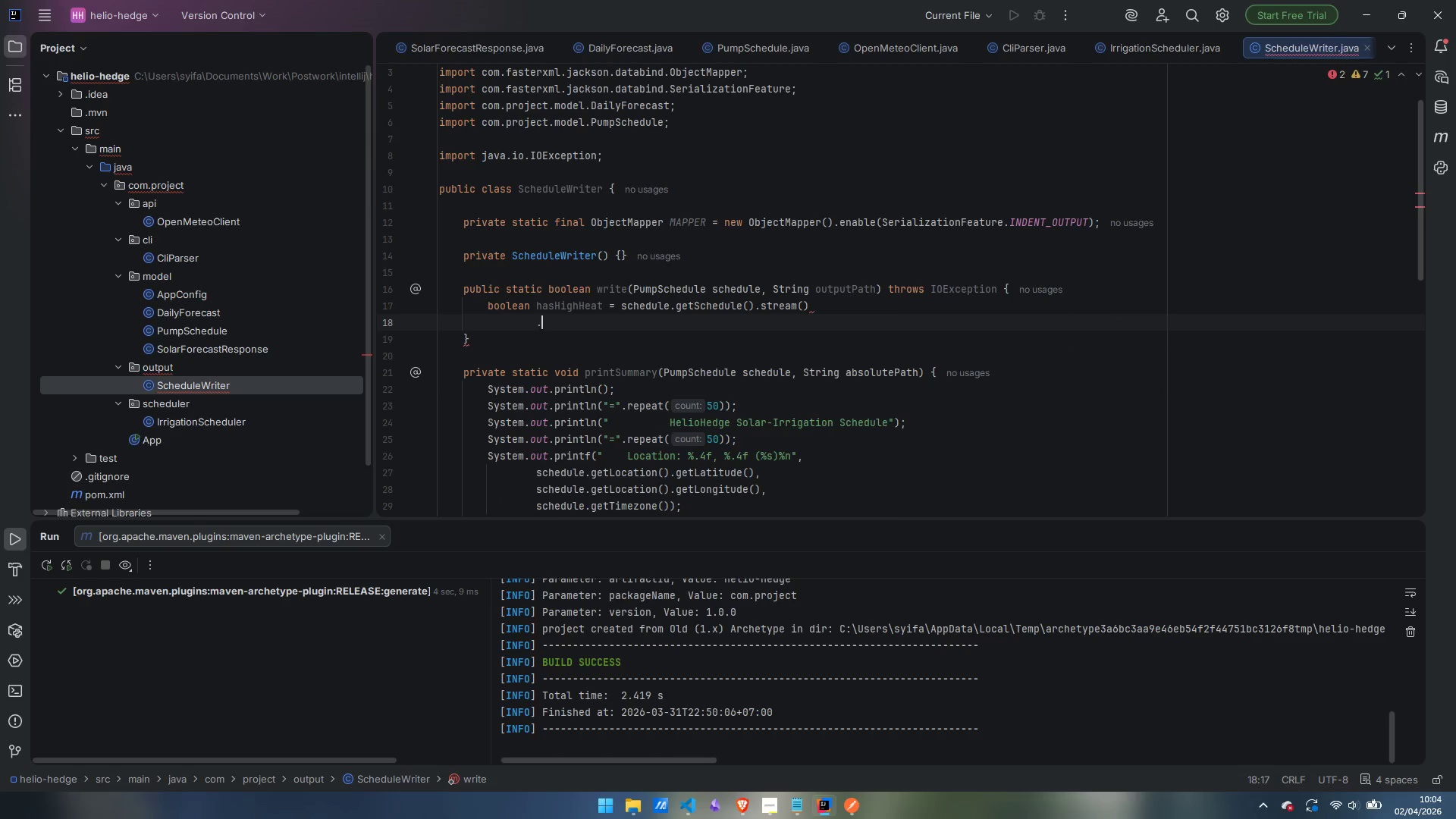 
type(.anymath)
key(Backspace)
key(Backspace)
key(Backspace)
key(Backspace)
type(Match)
 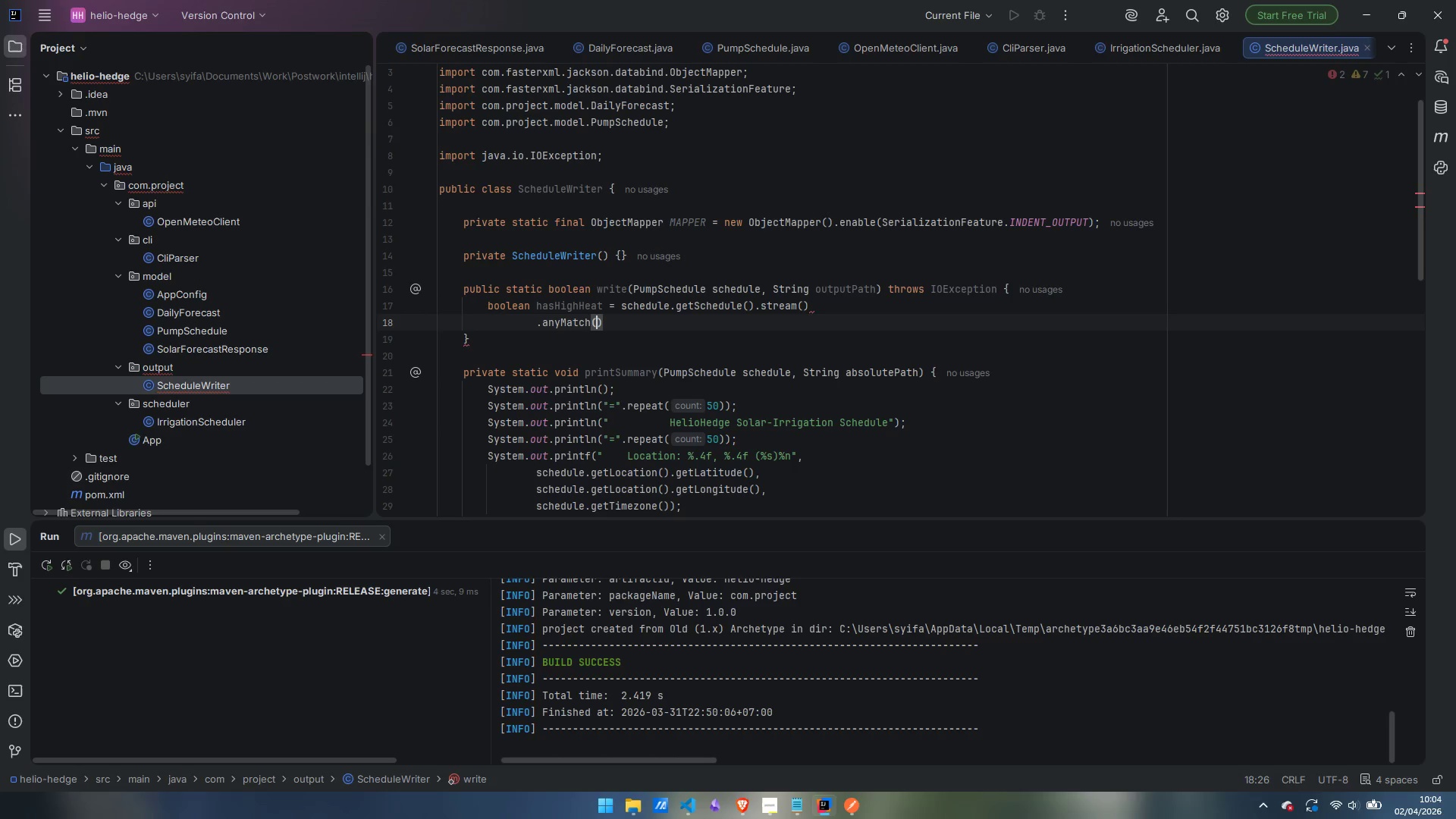 
key(Enter)
 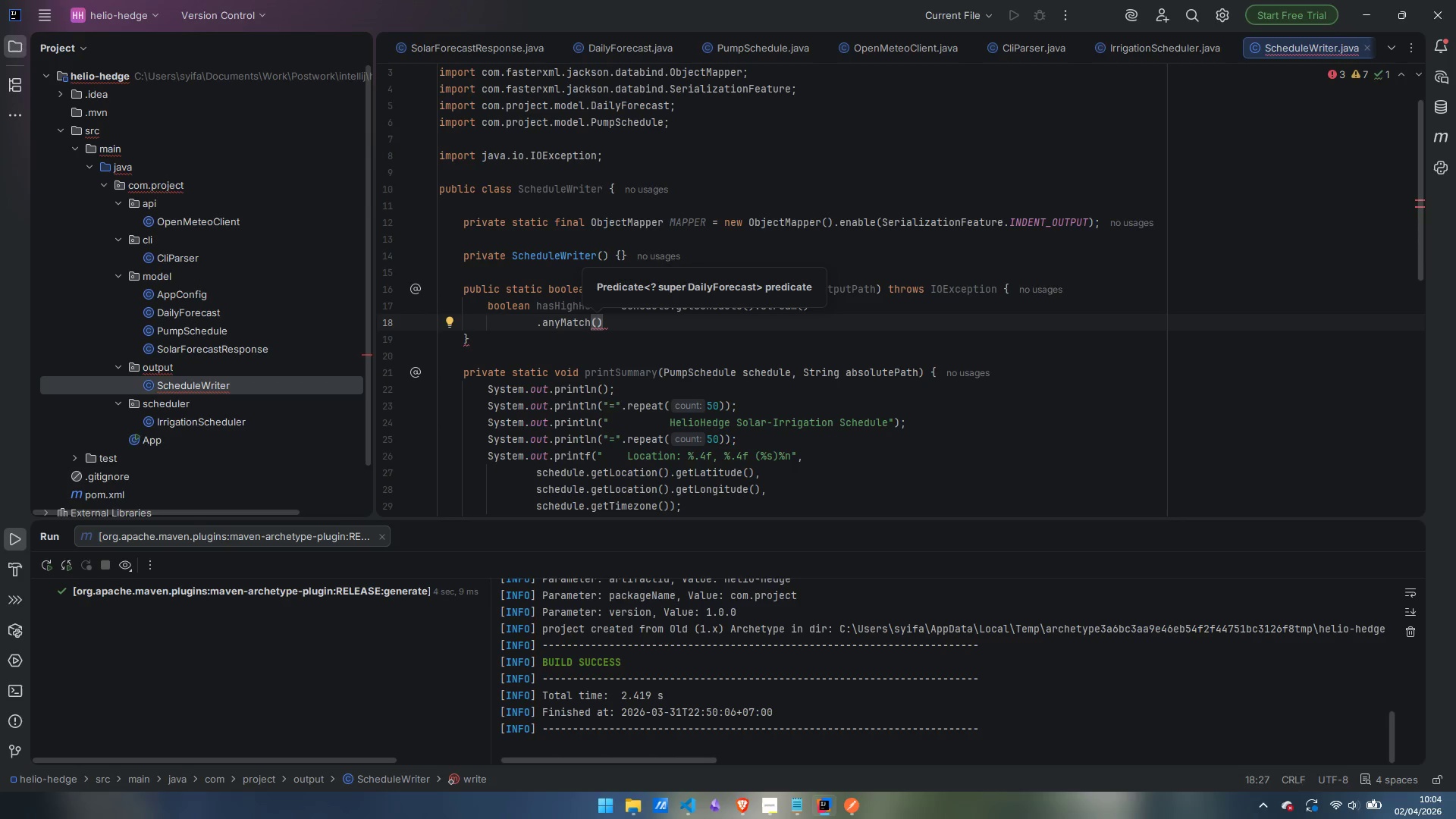 
type(DailyForecast::isHight)
key(Backspace)
type(HeatAlert)
 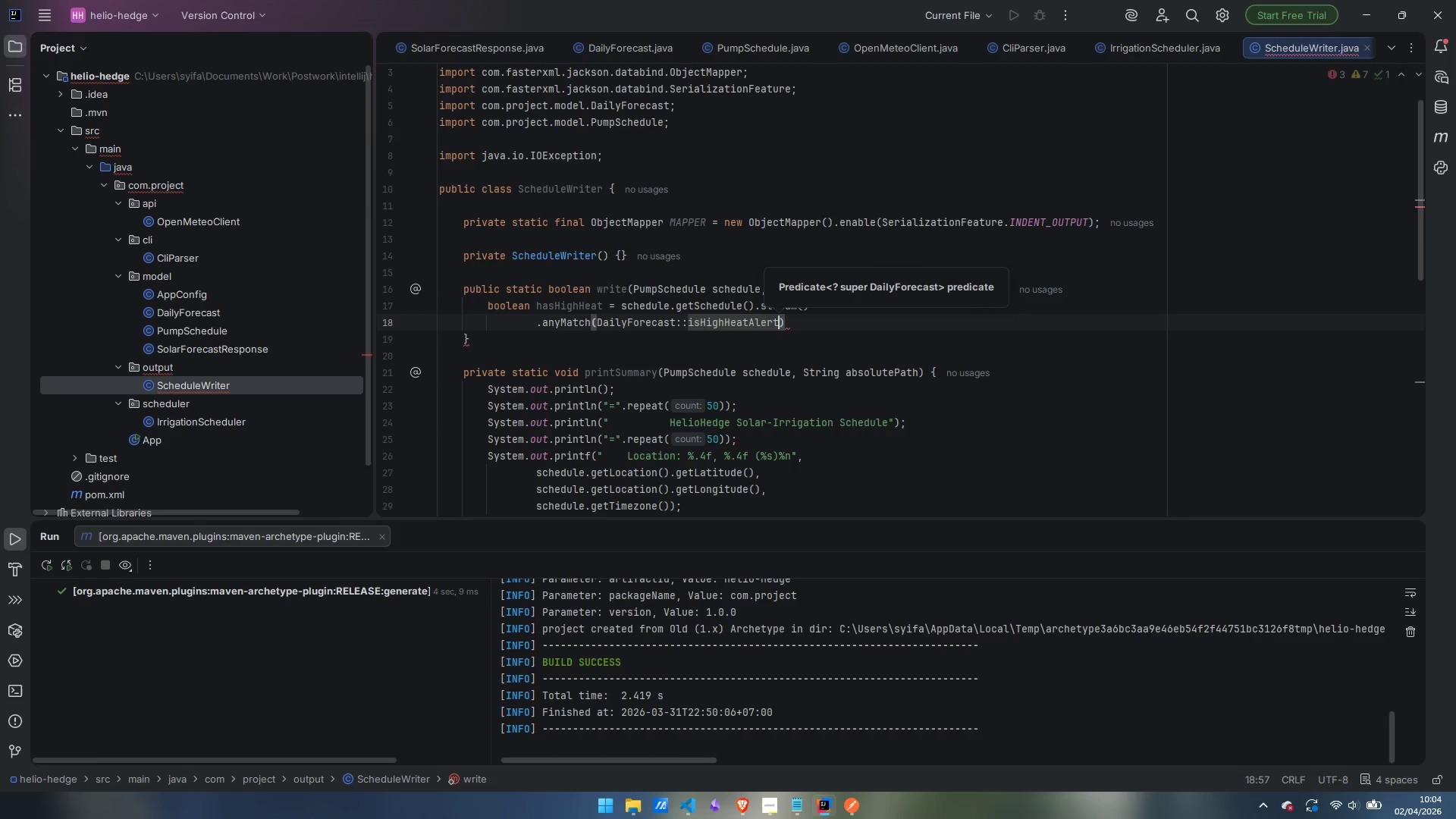 
key(ArrowRight)
 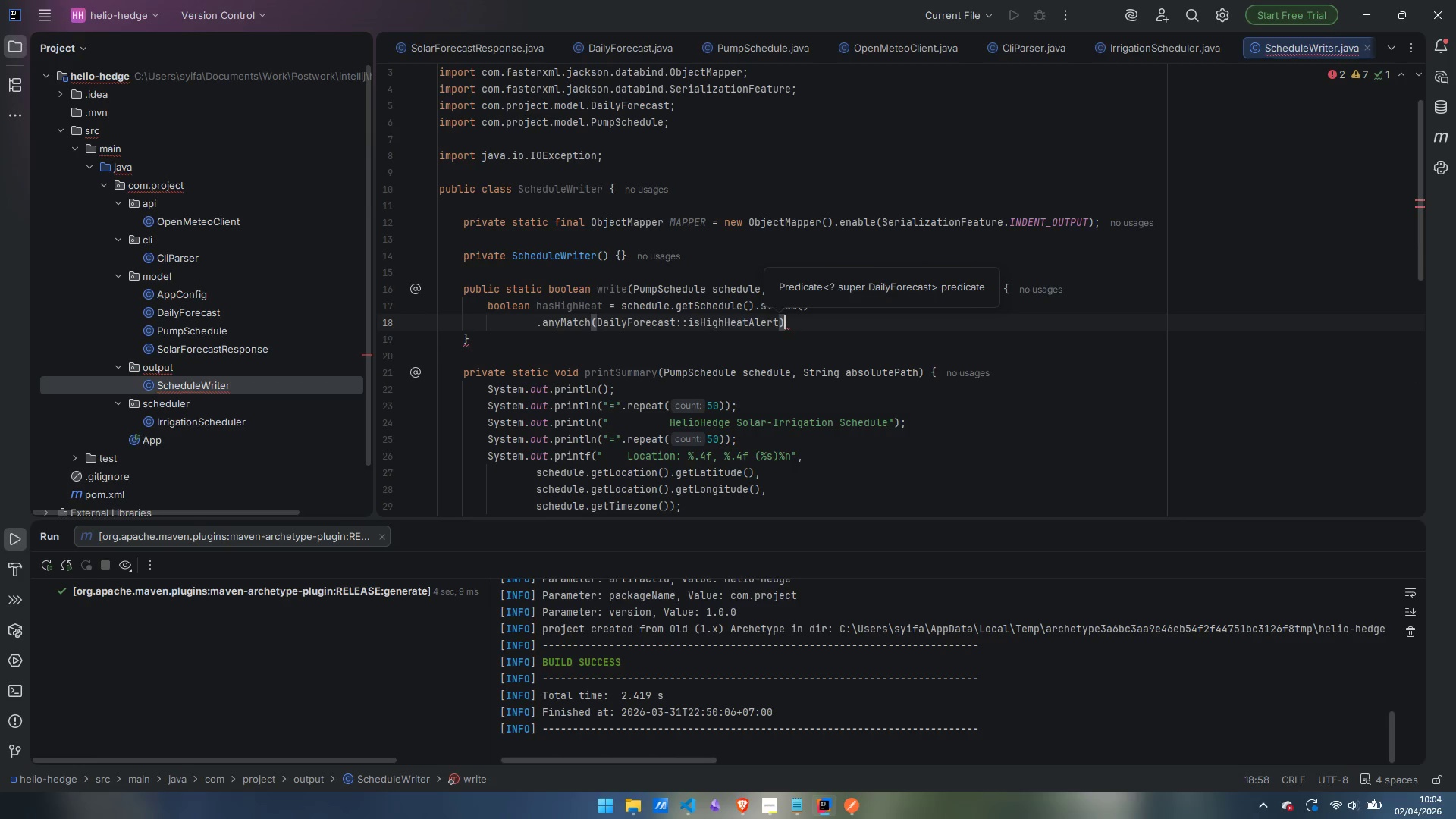 
key(Semicolon)
 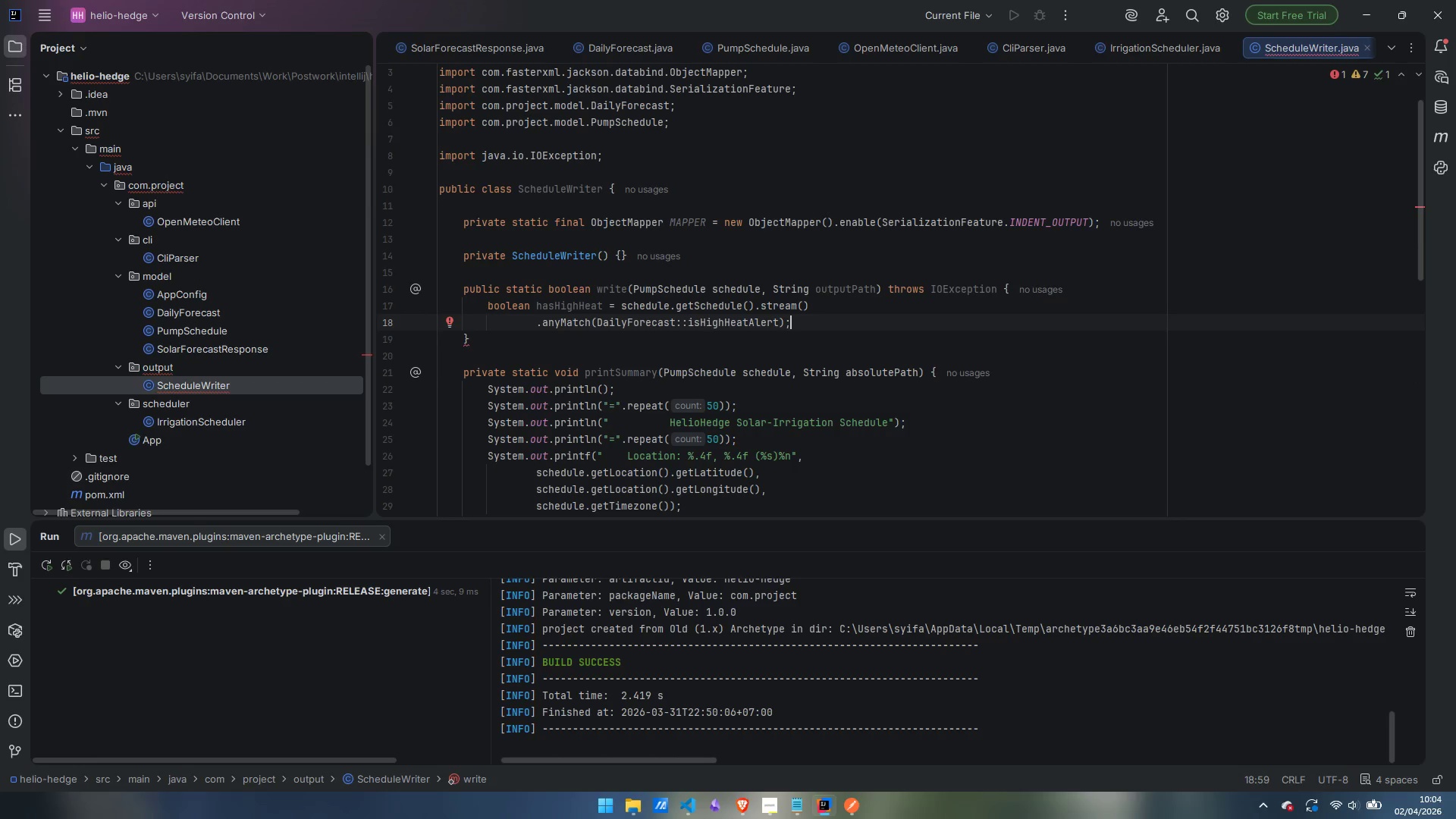 
key(Enter)
 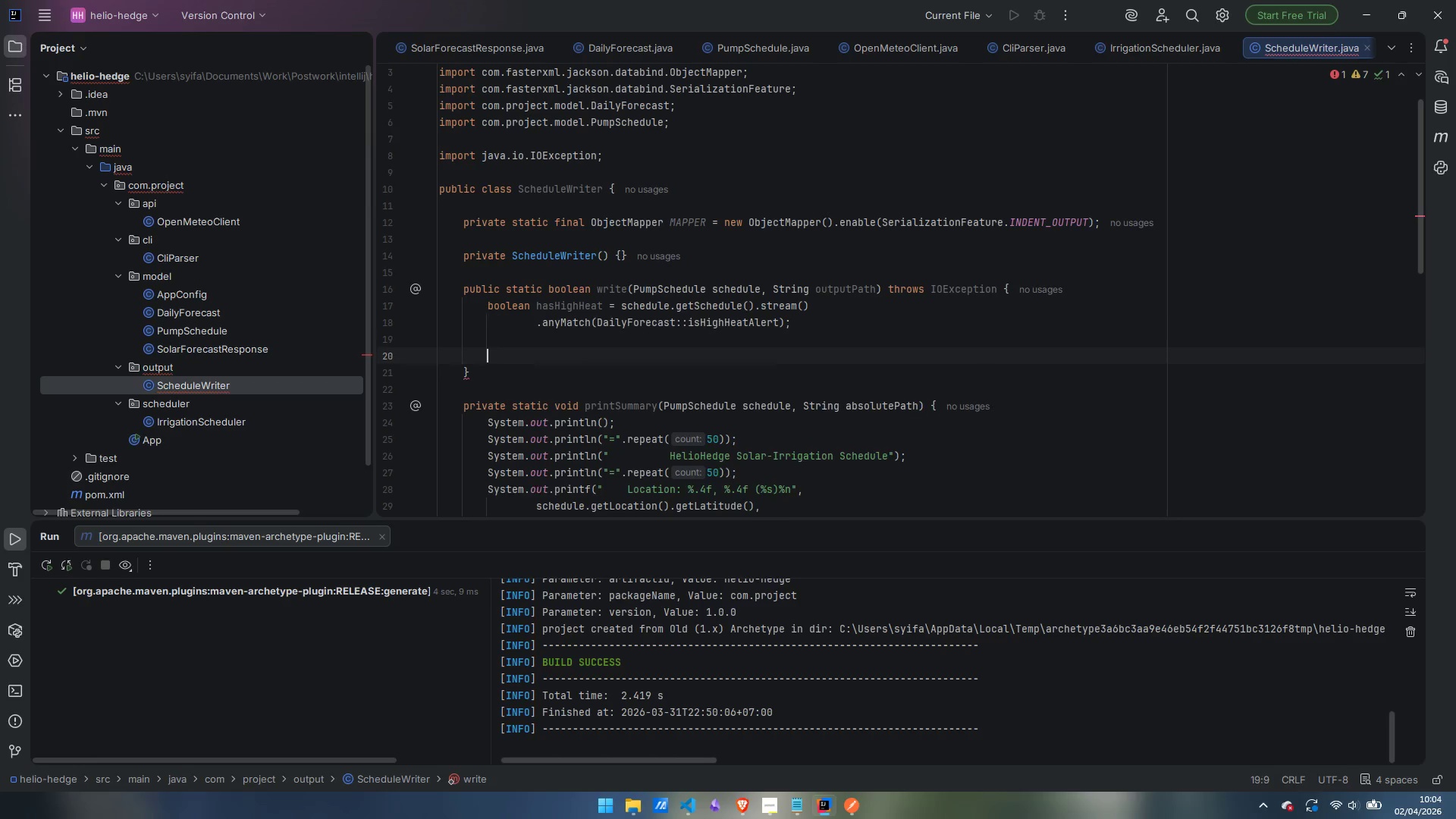 
key(Enter)
 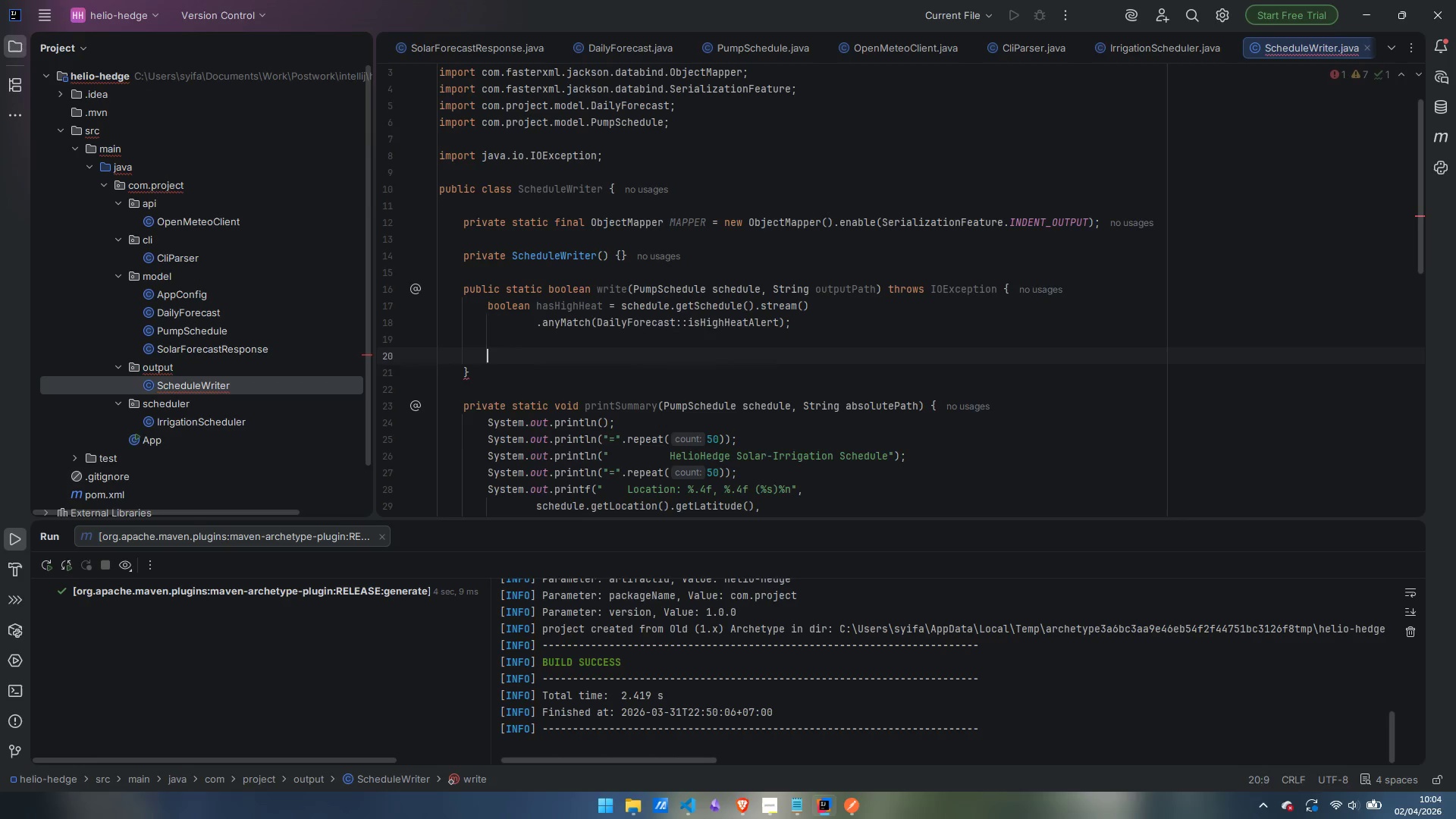 
type(String writtenPath = null;)
 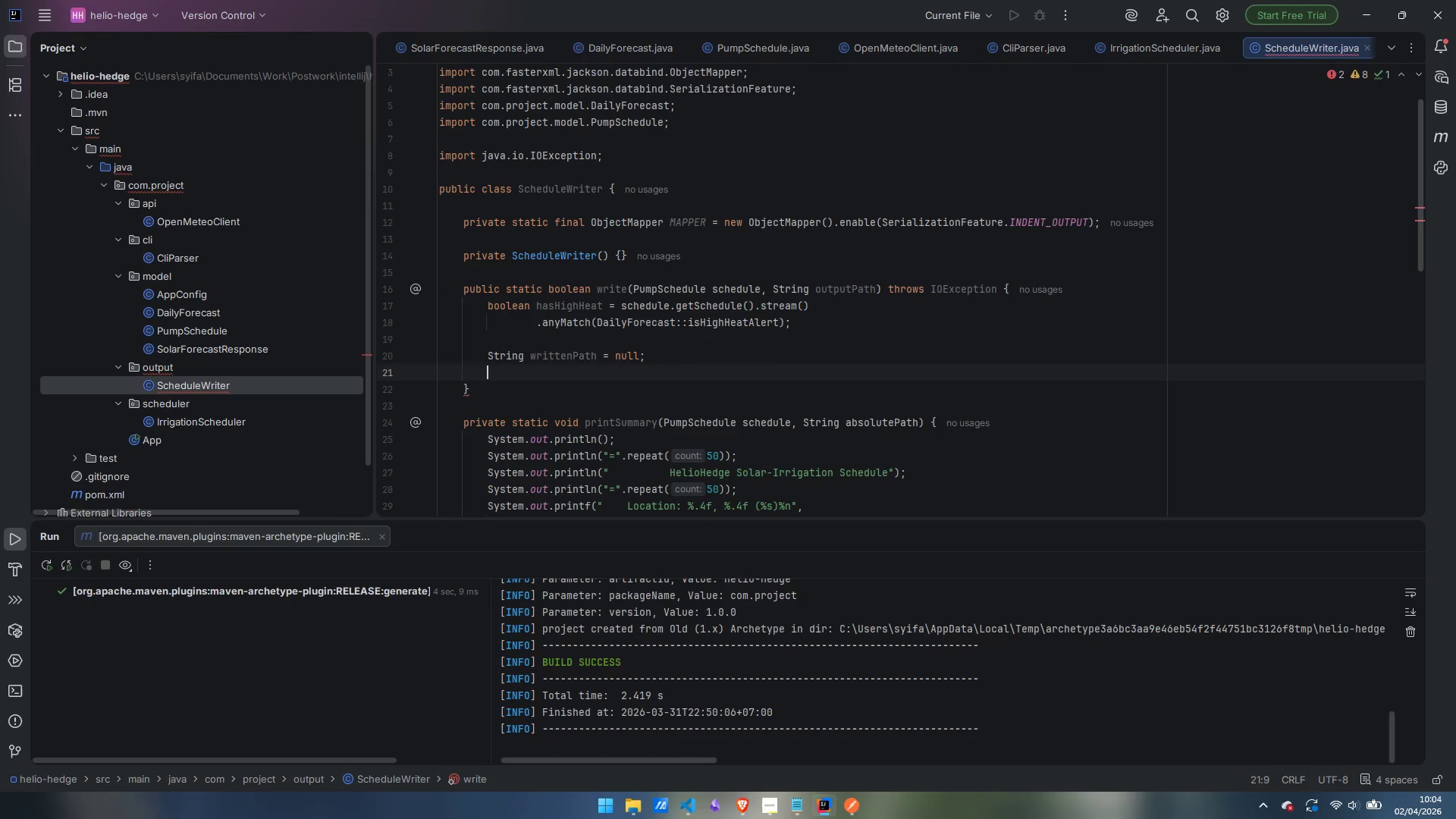 
 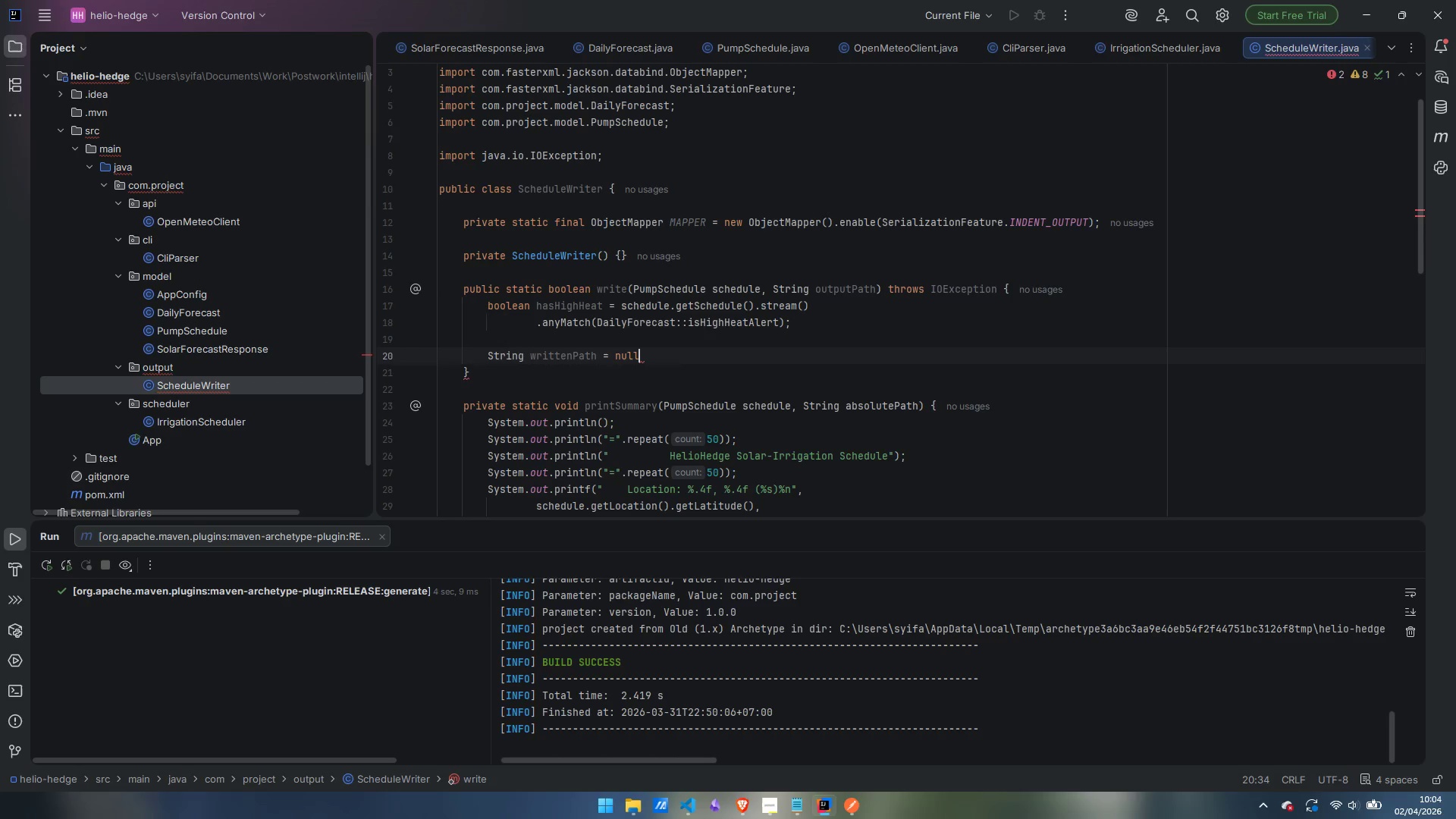 
key(Enter)
 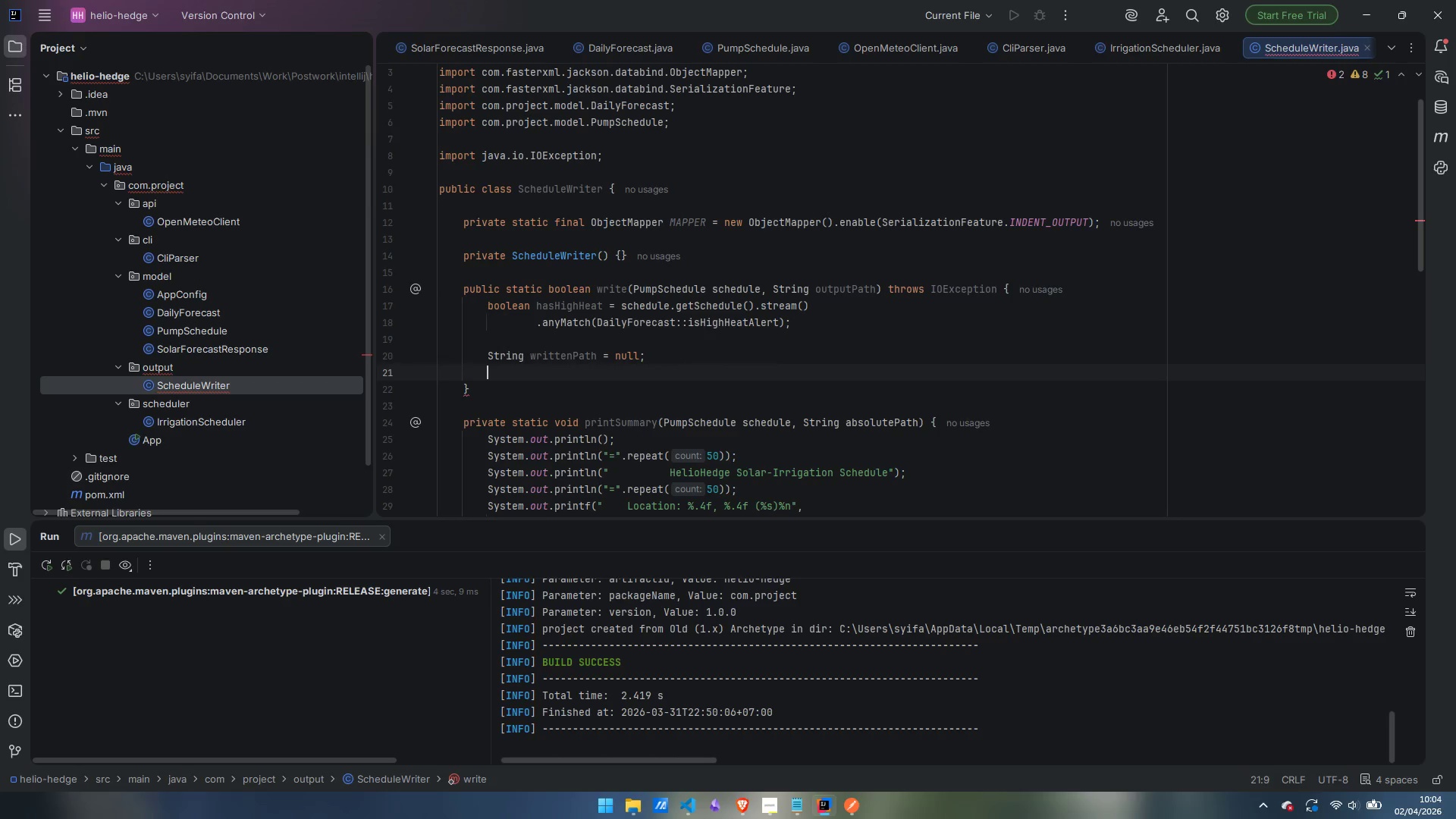 
type(if ()
 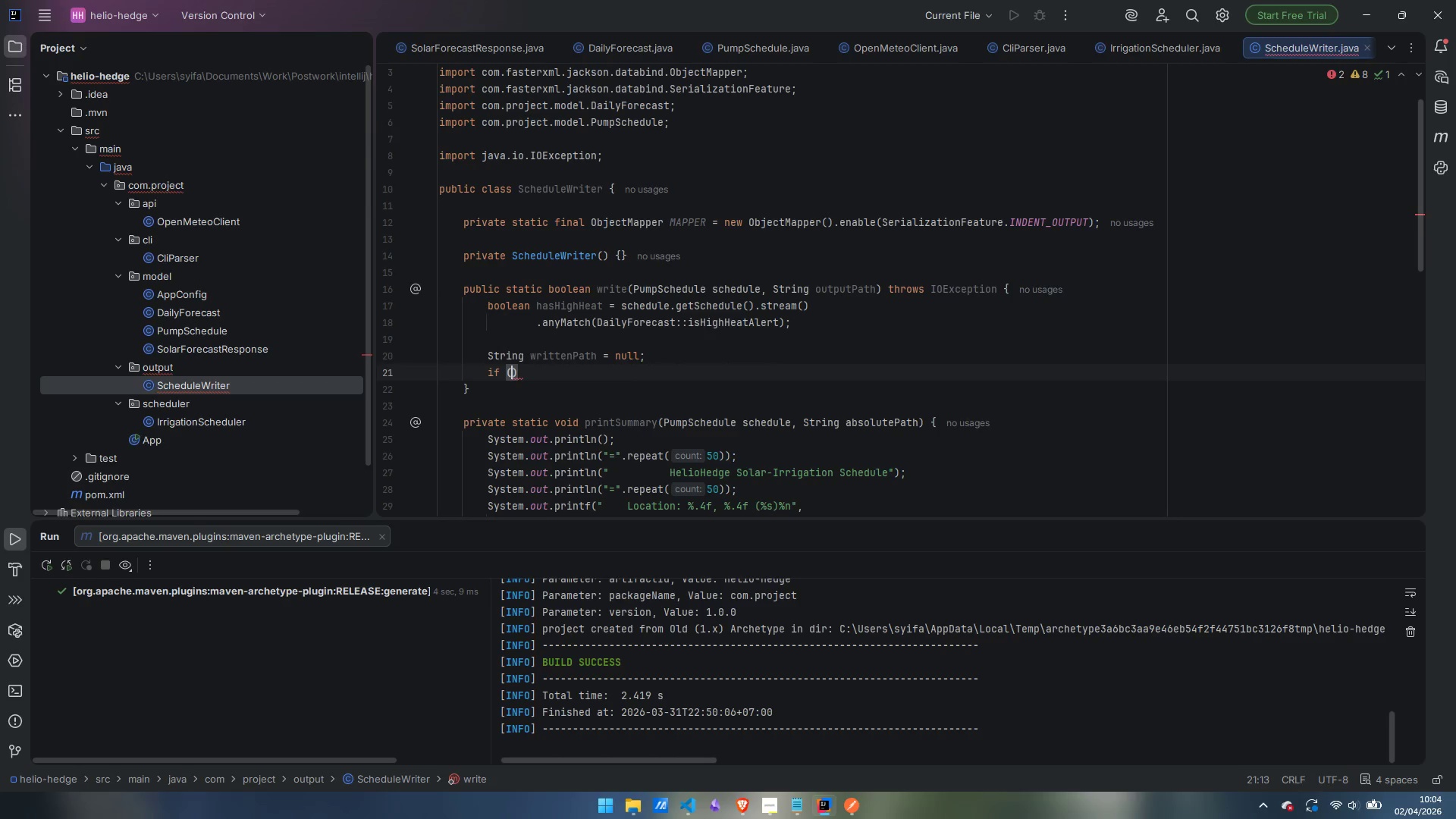 
type(hash)
key(Backspace)
type(HighHeat)
 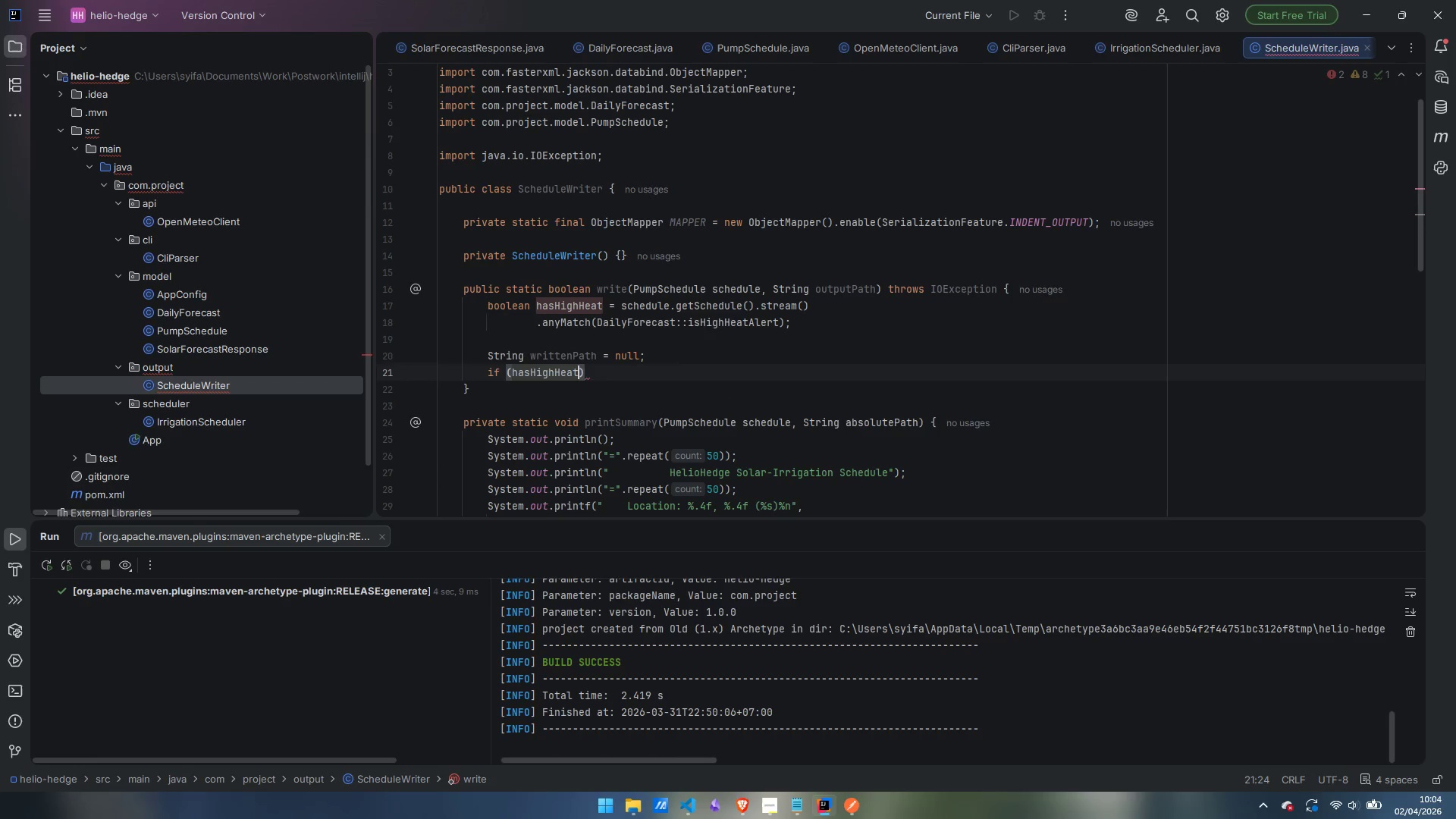 
key(ArrowRight)
 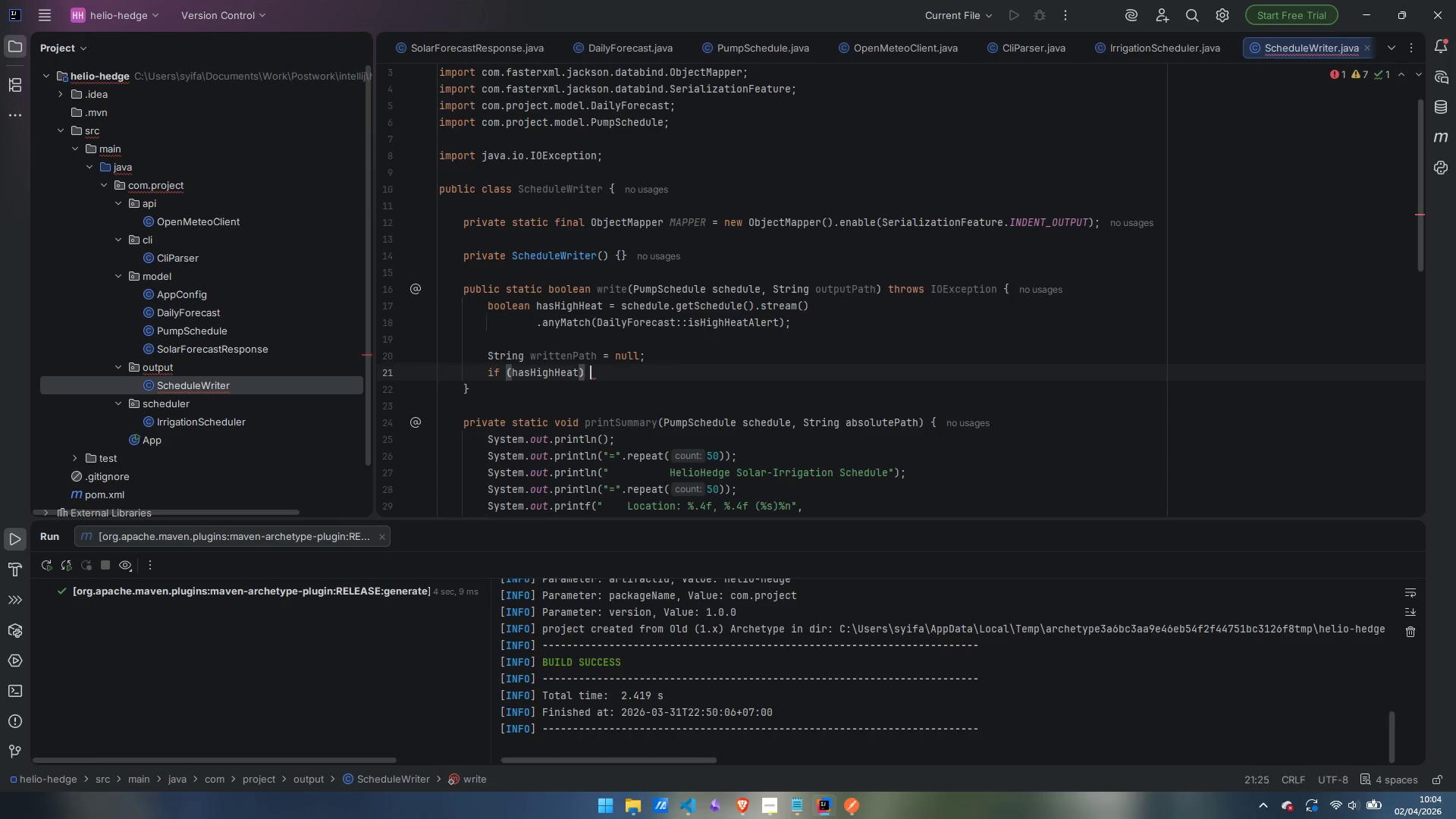 
key(Space)
 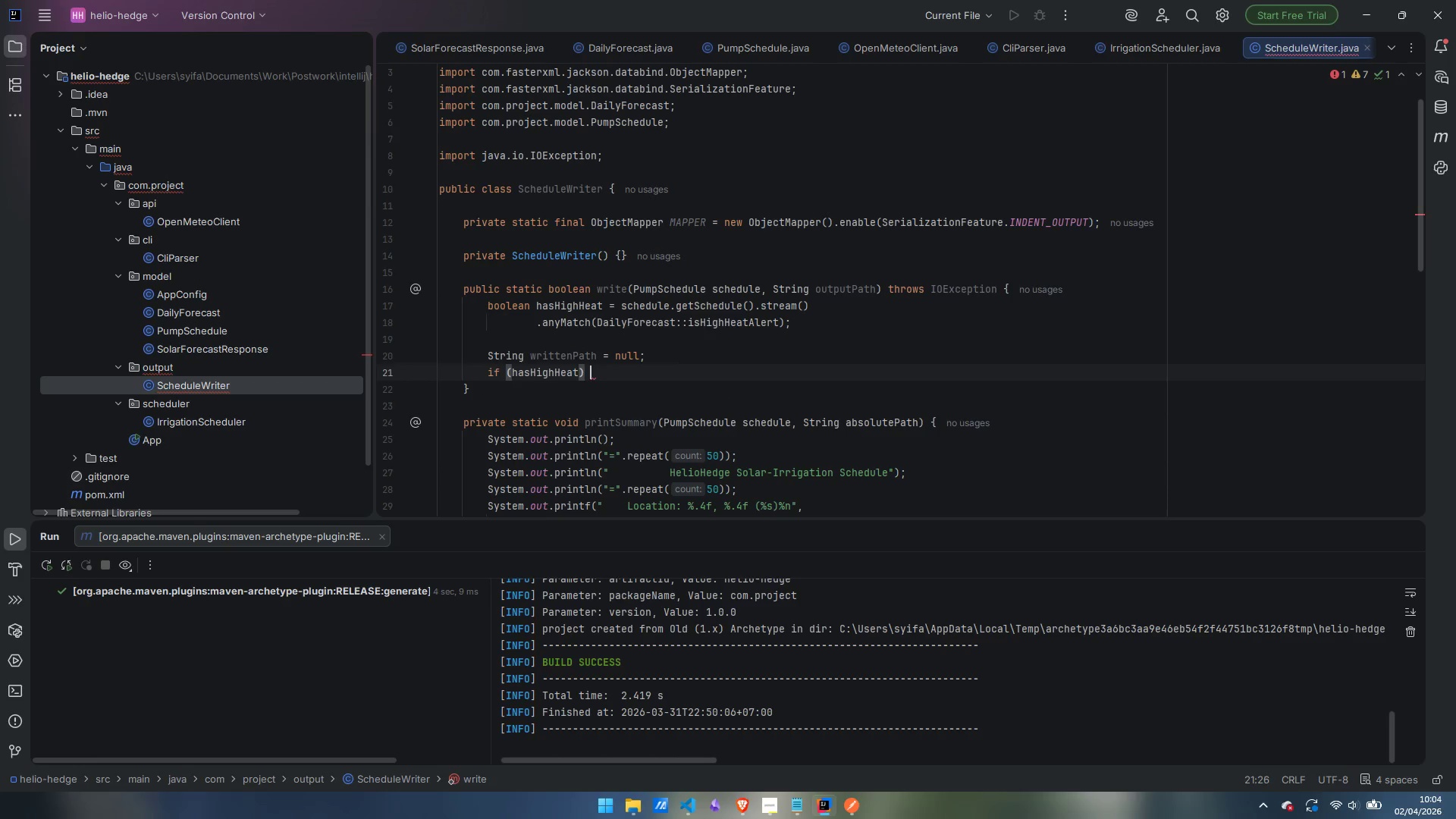 
key(Shift+ShiftLeft)
 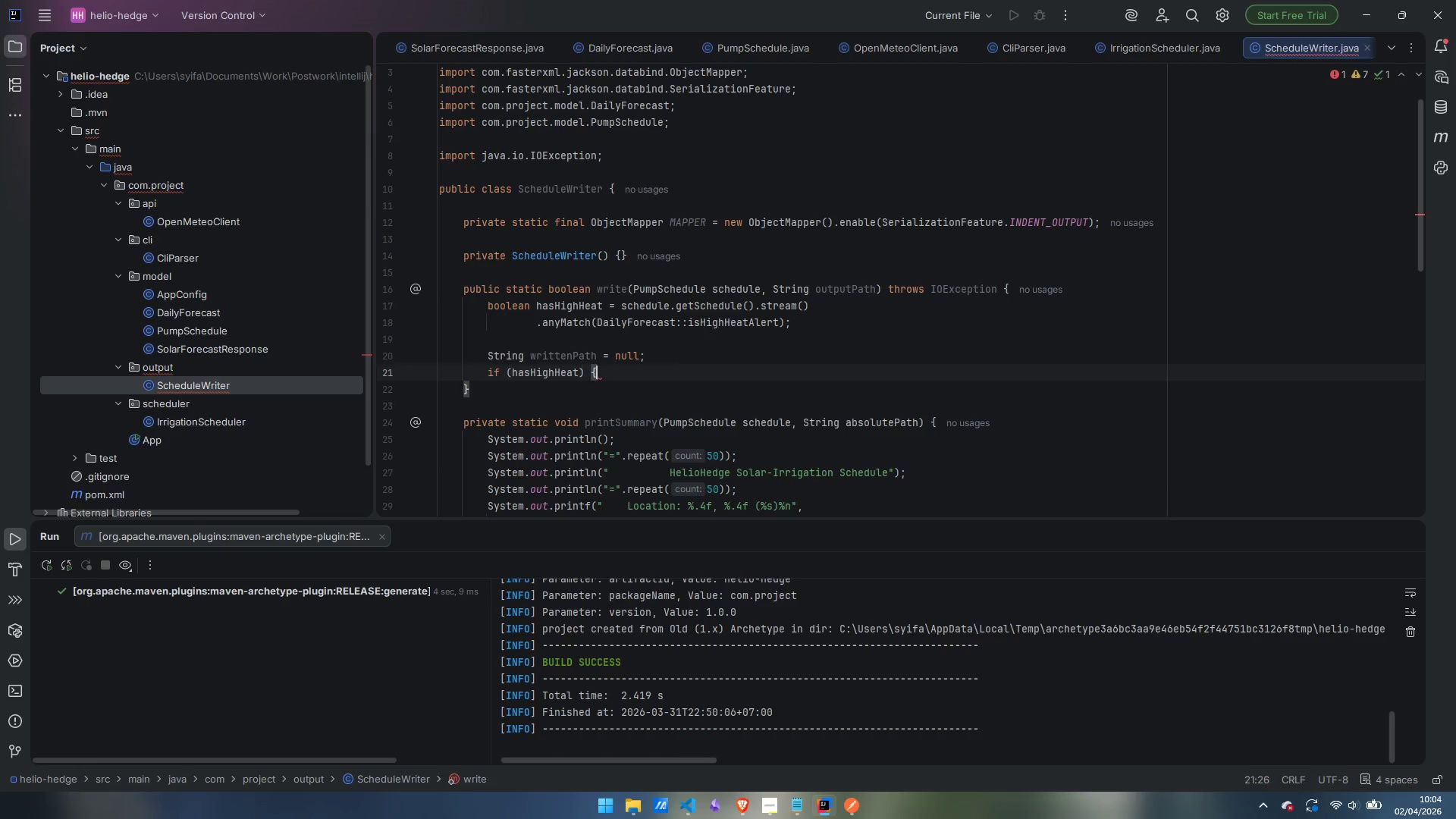 
key(Shift+BracketLeft)
 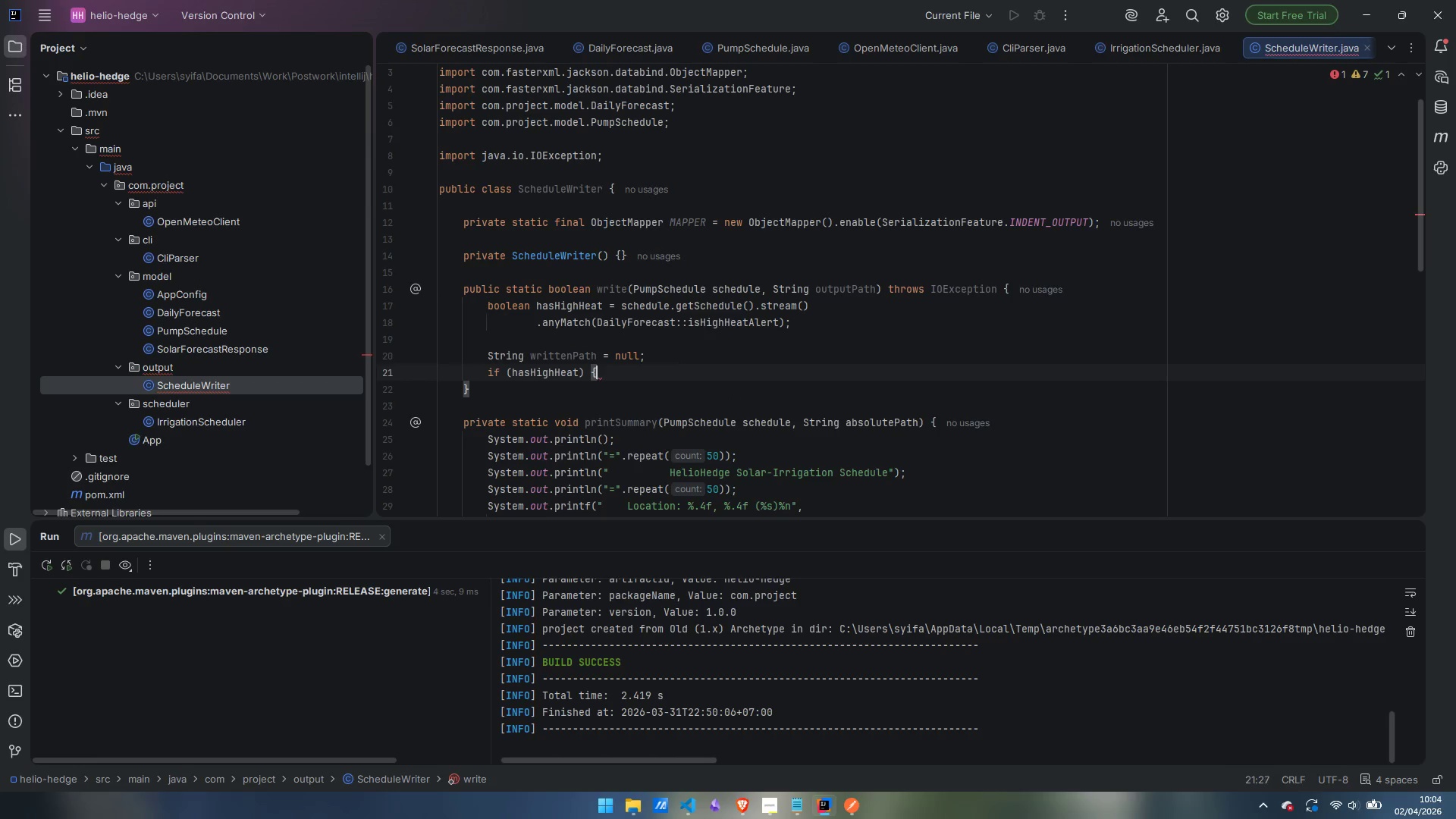 
key(Enter)
 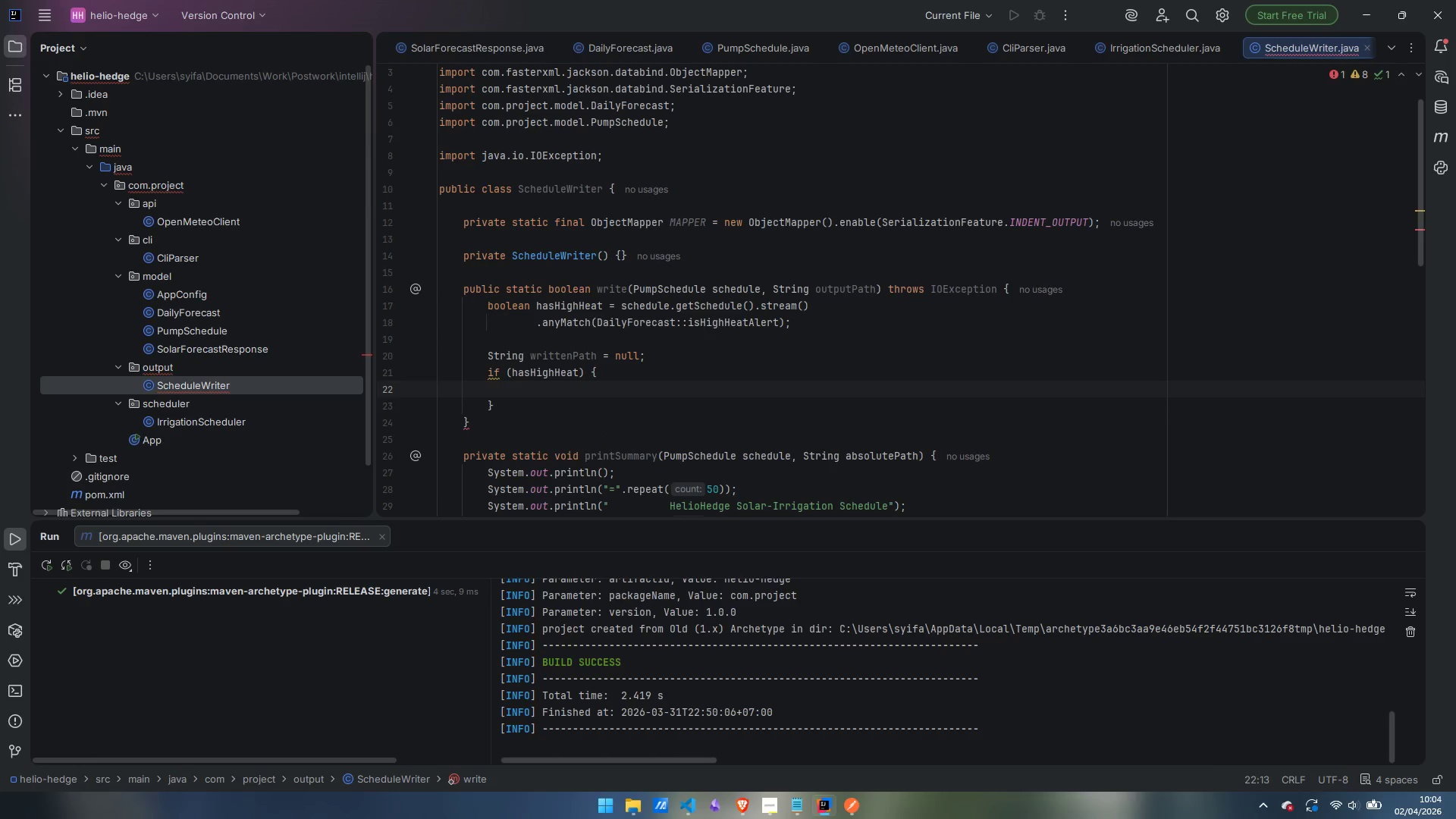 
type(File outputFile)
 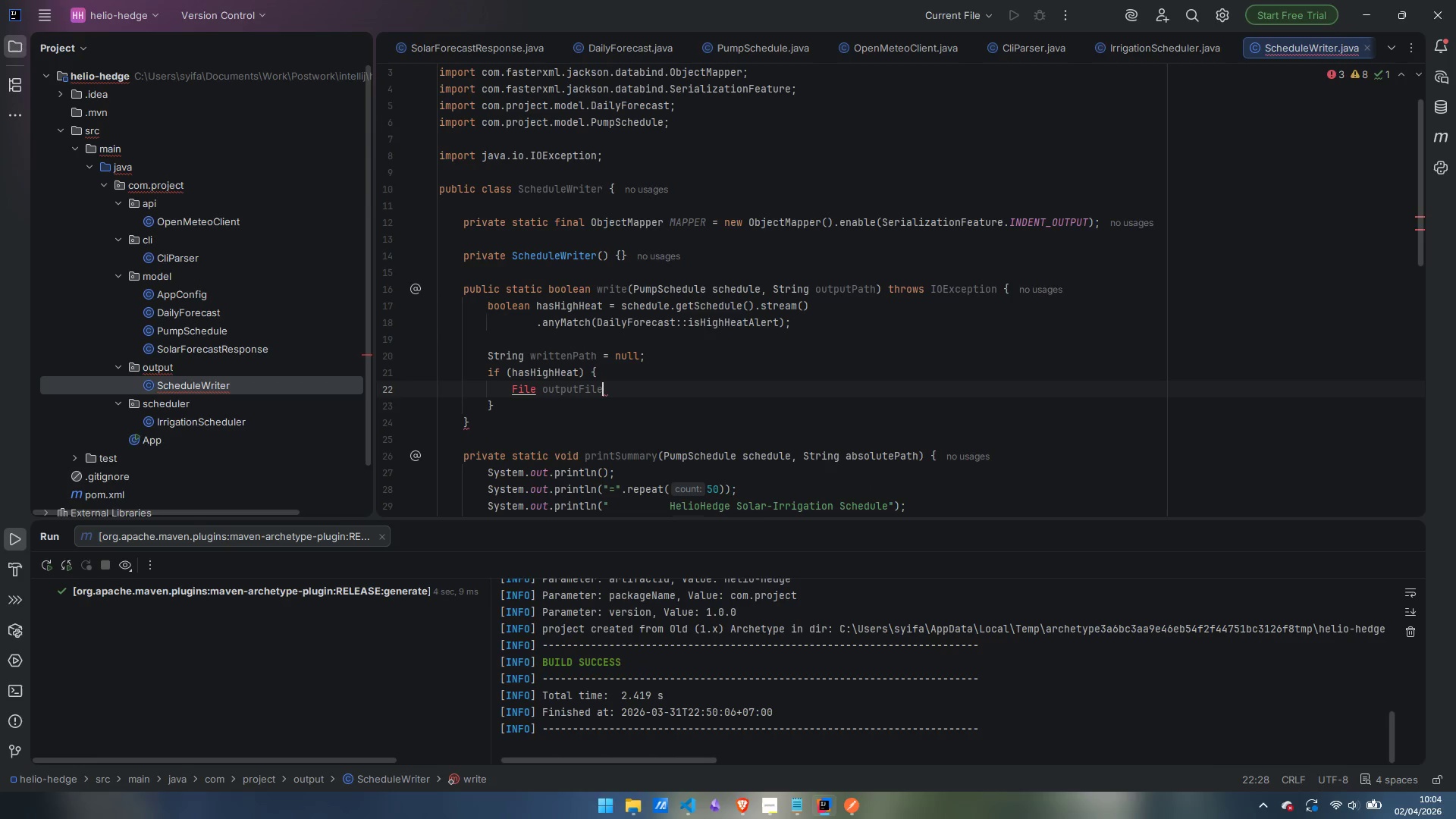 
wait(6.36)
 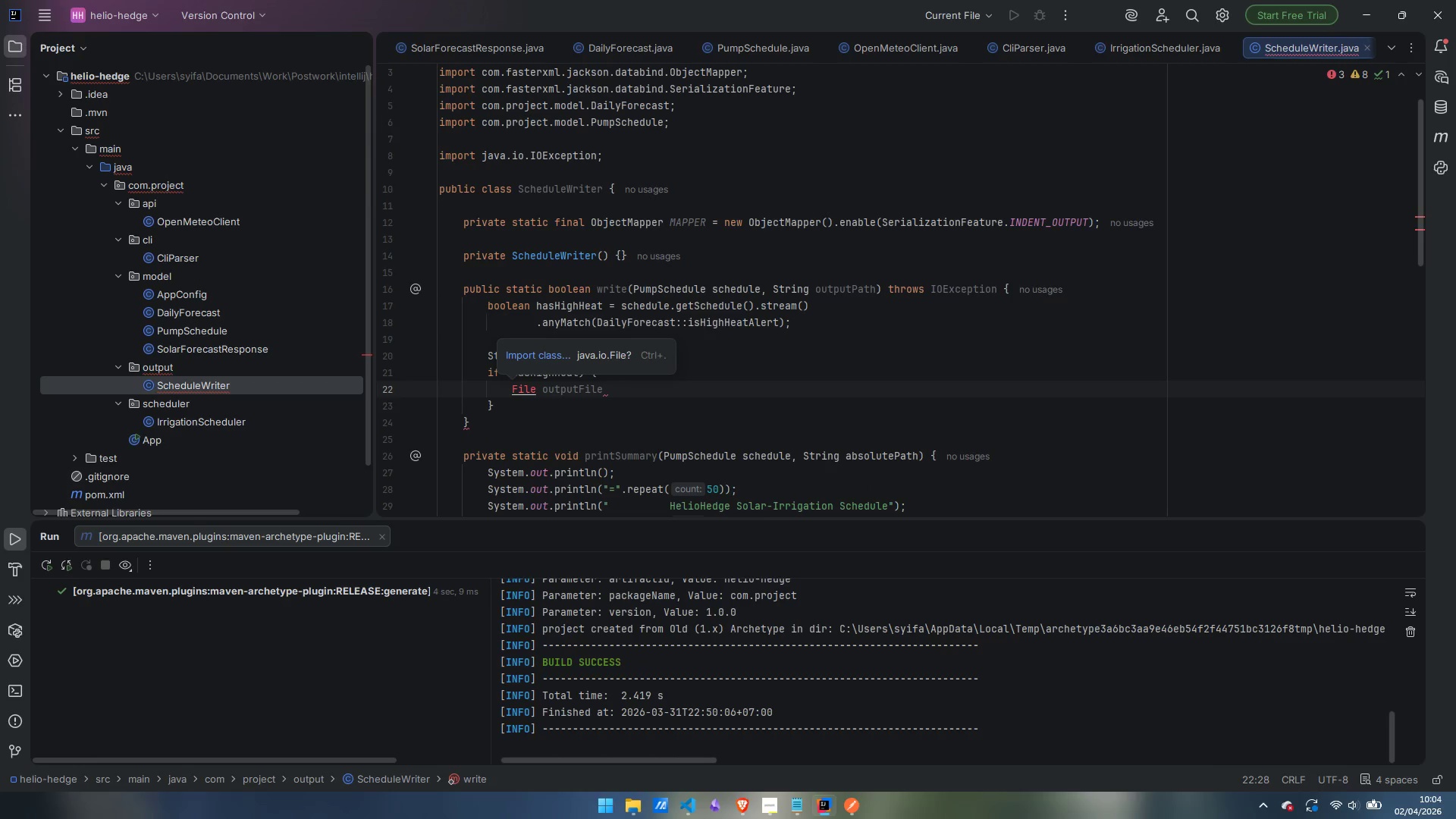 
key(Control+Period)
 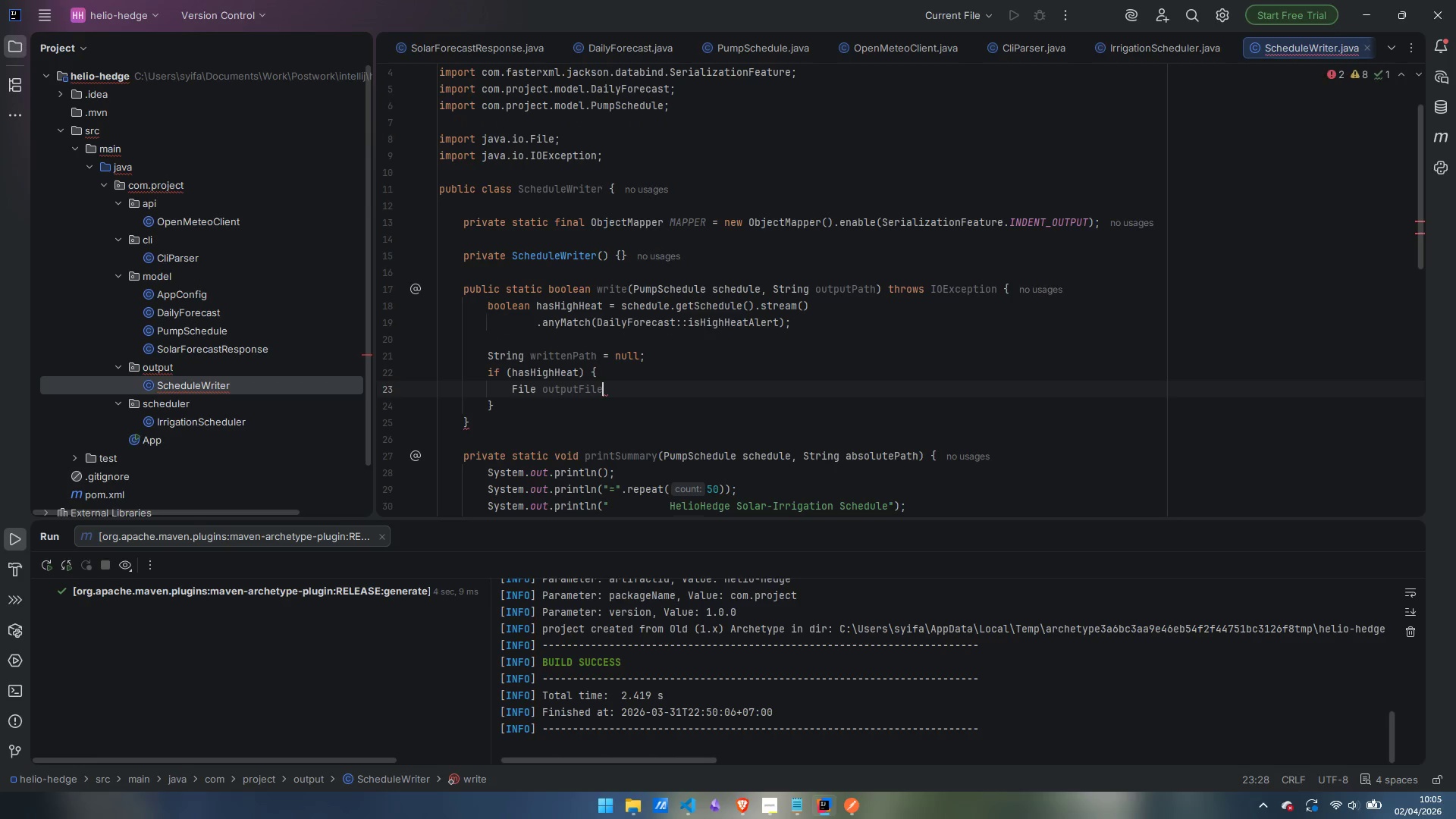 
type( = new File)
 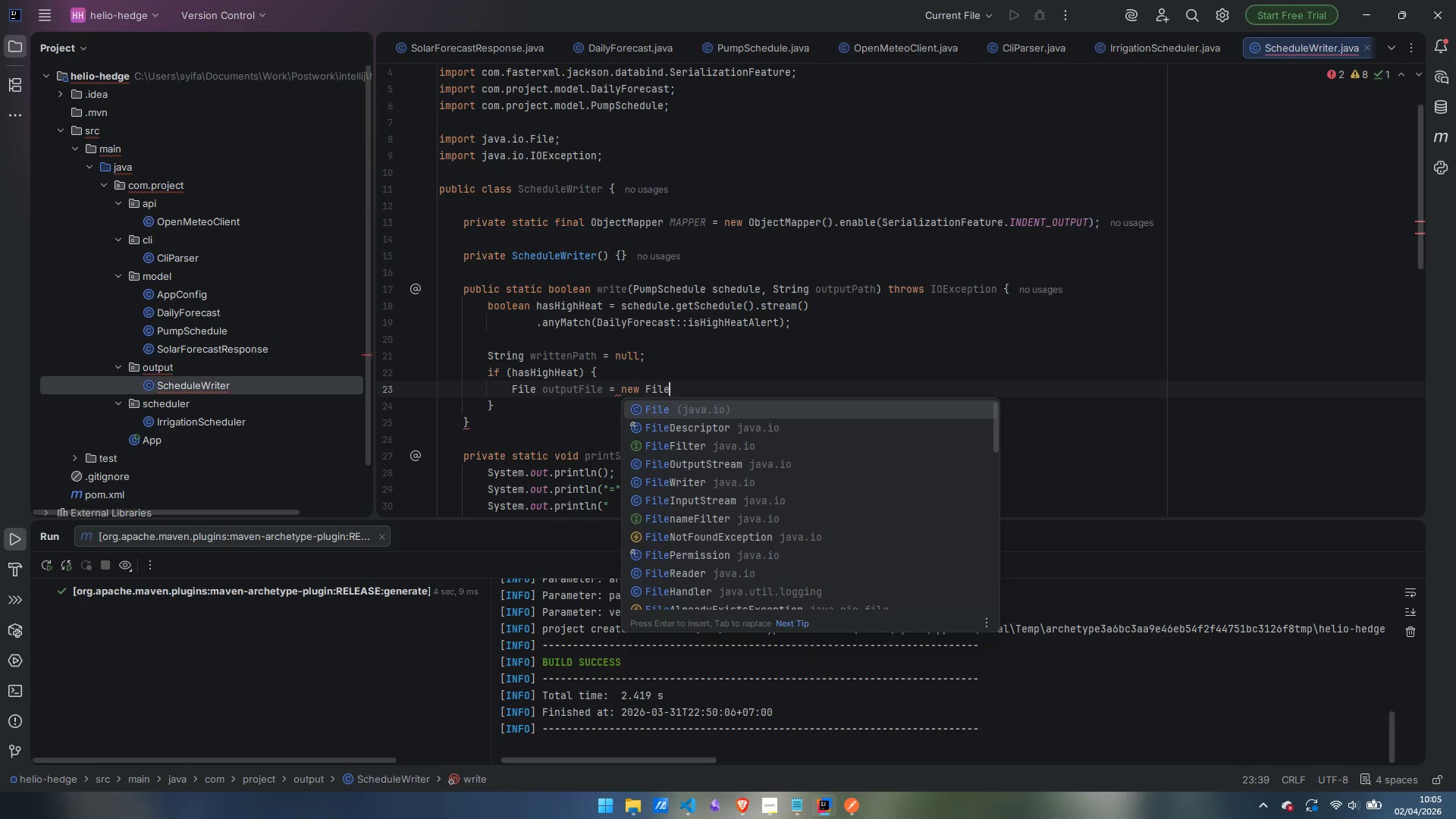 
key(Enter)
 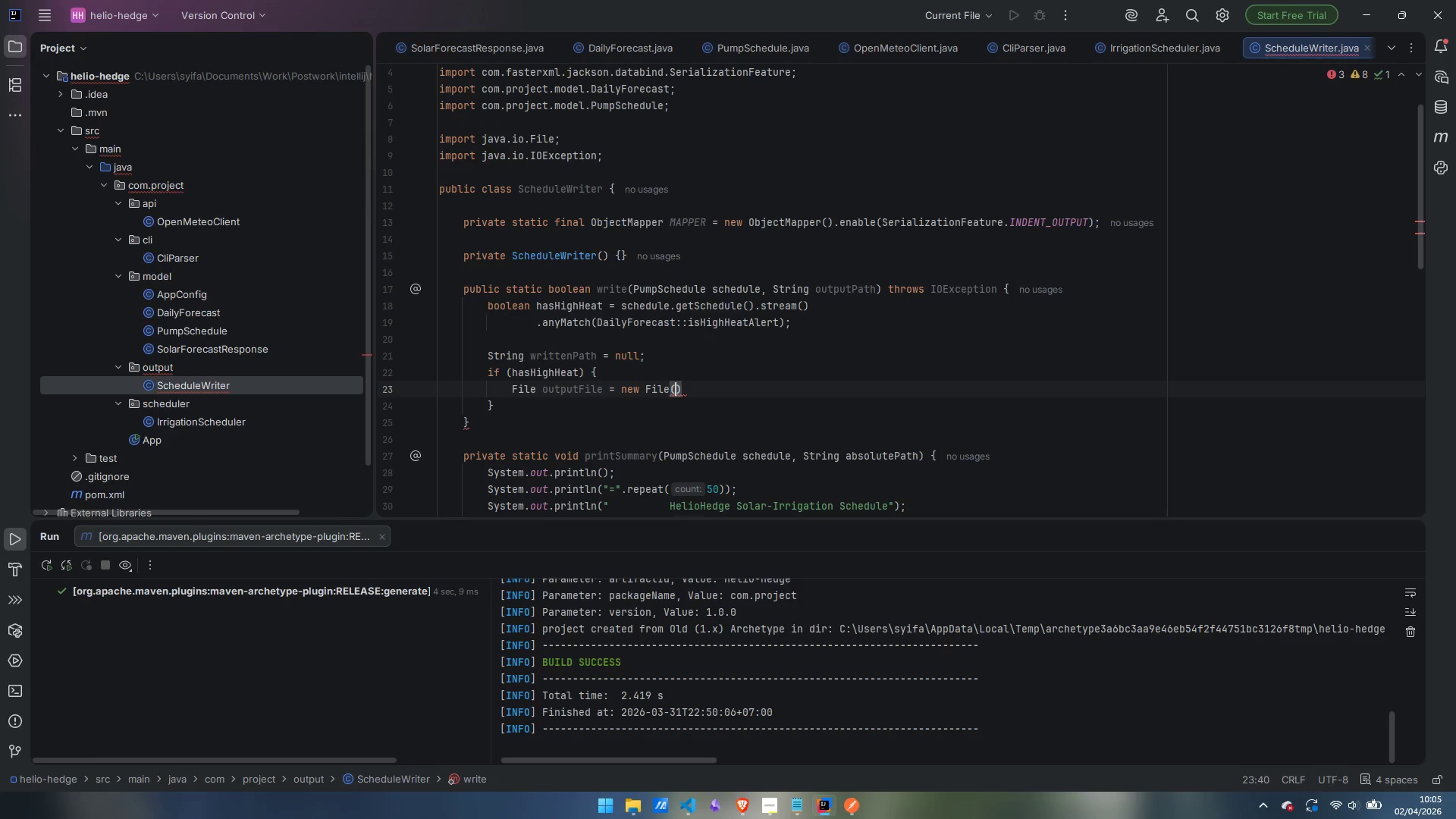 
type(outputPath)
 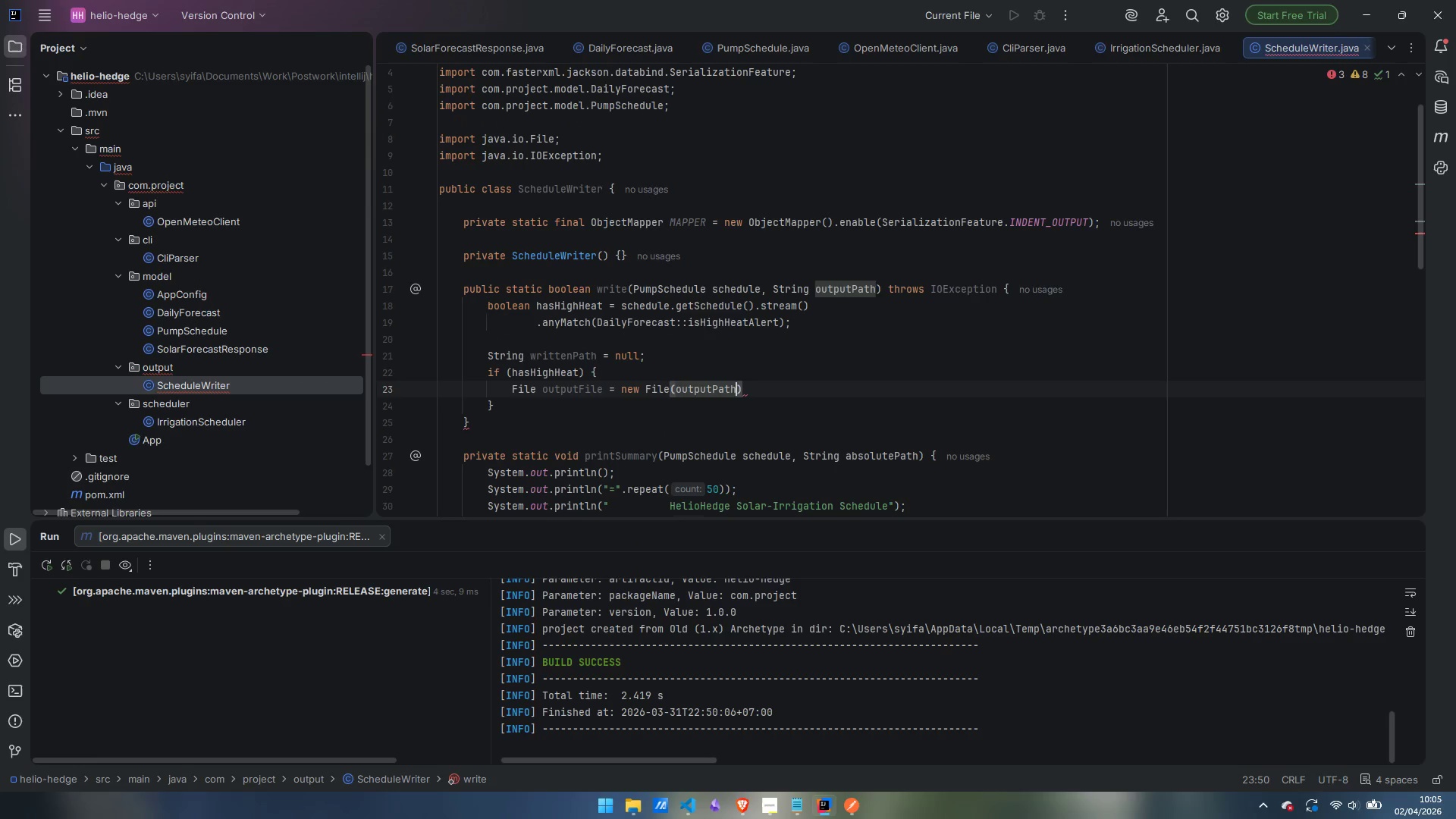 
key(ArrowRight)
 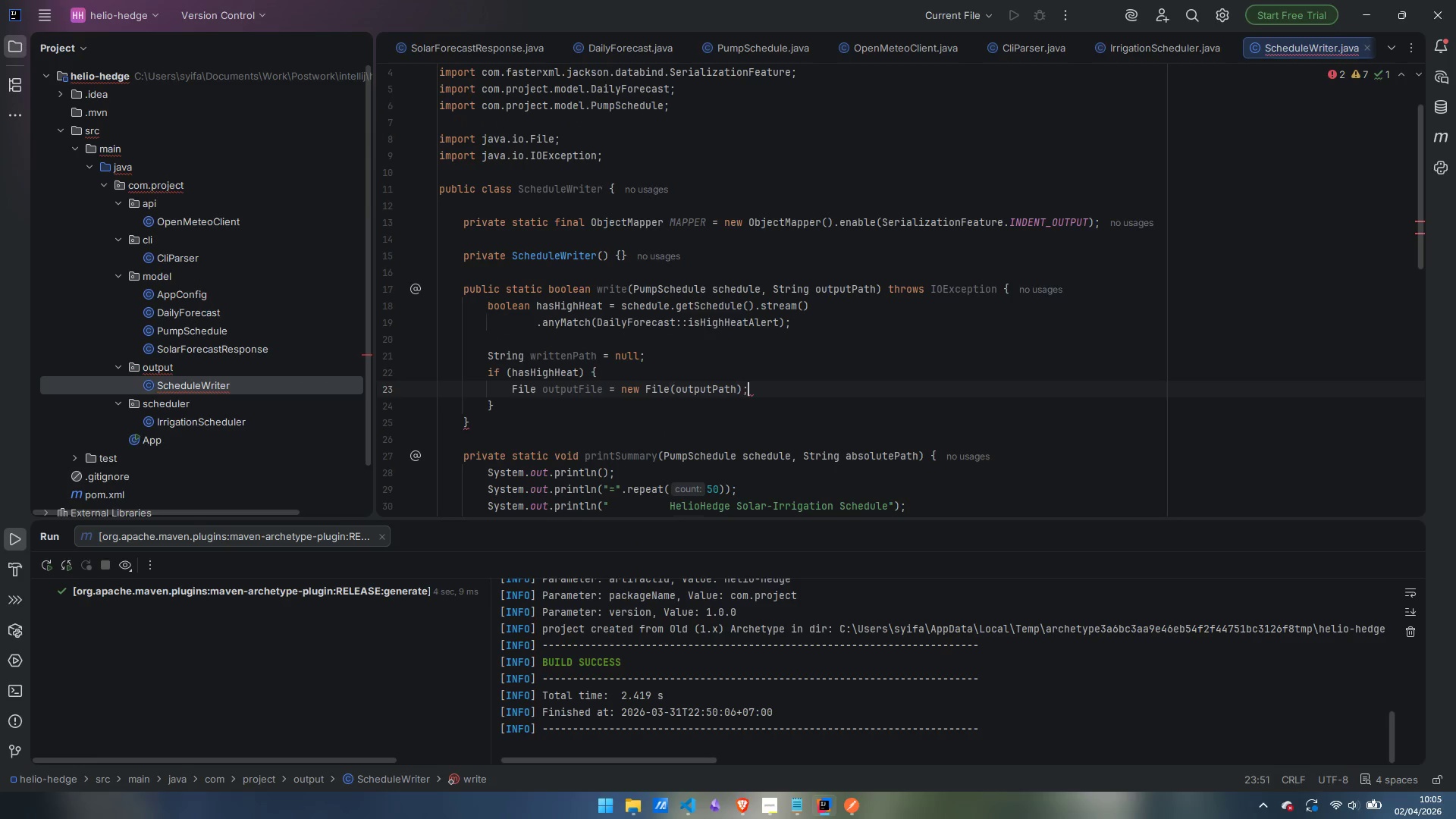 
key(Semicolon)
 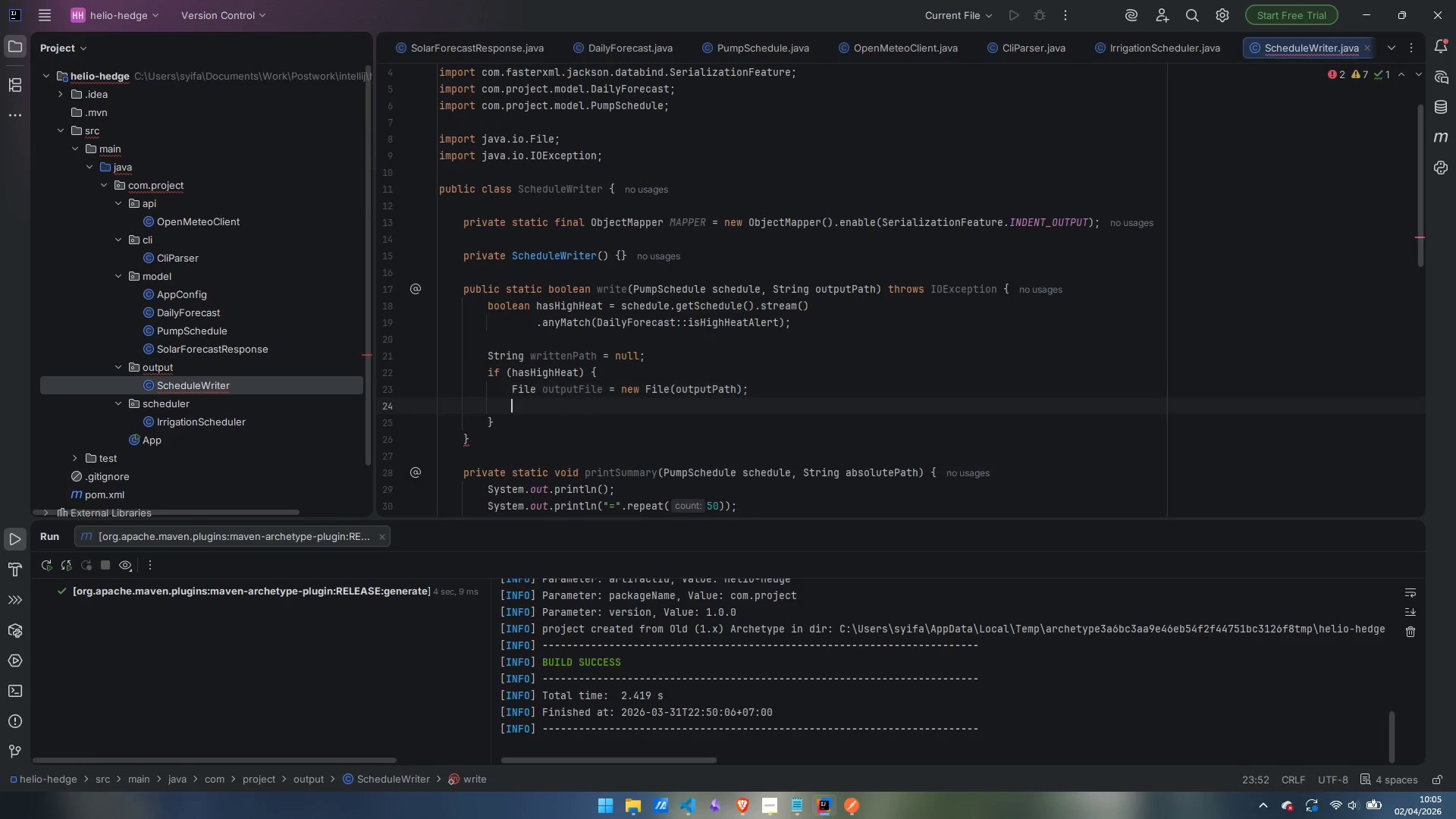 
key(Enter)
 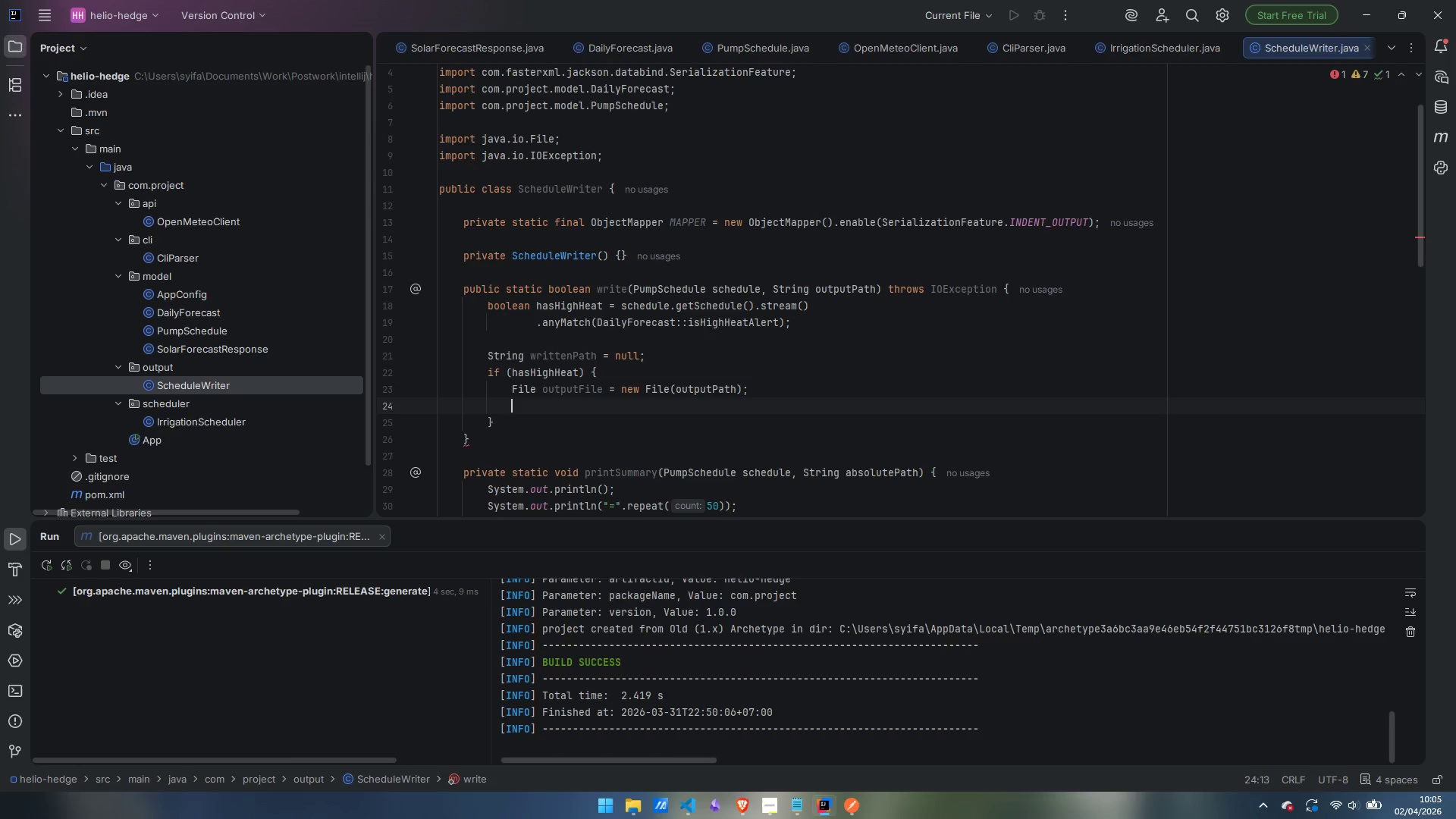 
type(Mapp)
key(Backspace)
key(Backspace)
key(Backspace)
type(APPER.writeF)
key(Backspace)
type(Value)
 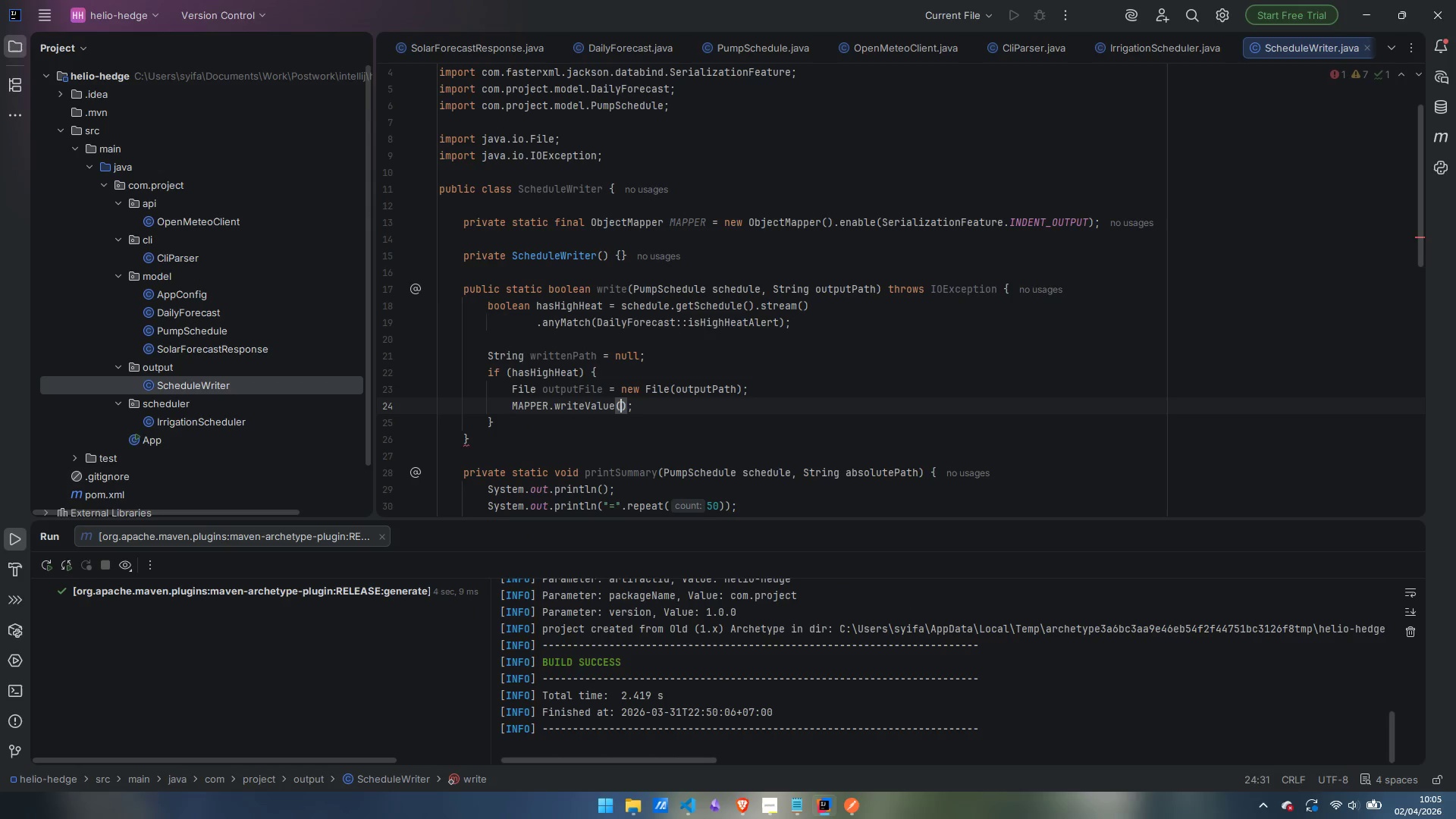 
 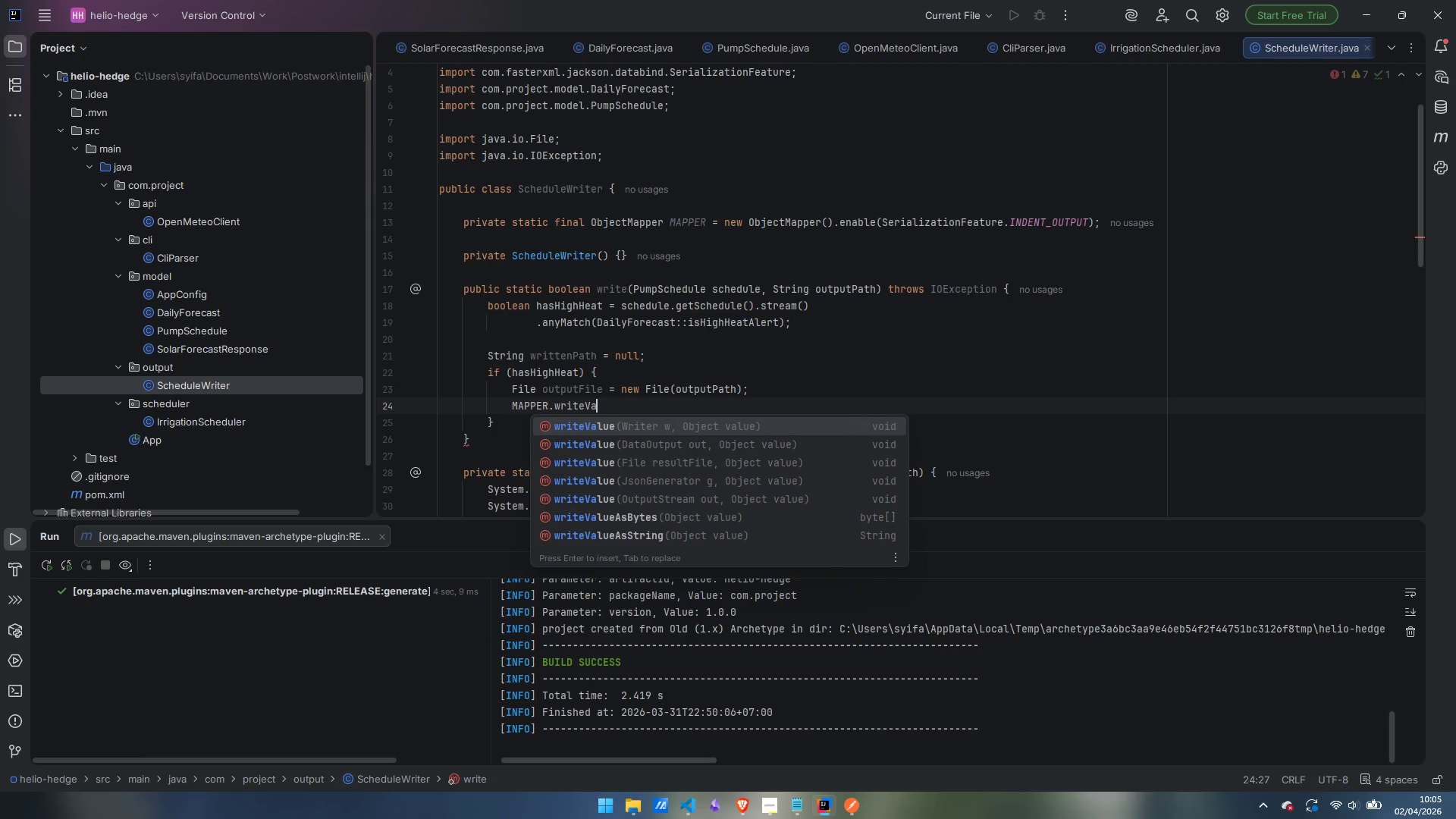 
key(Enter)
 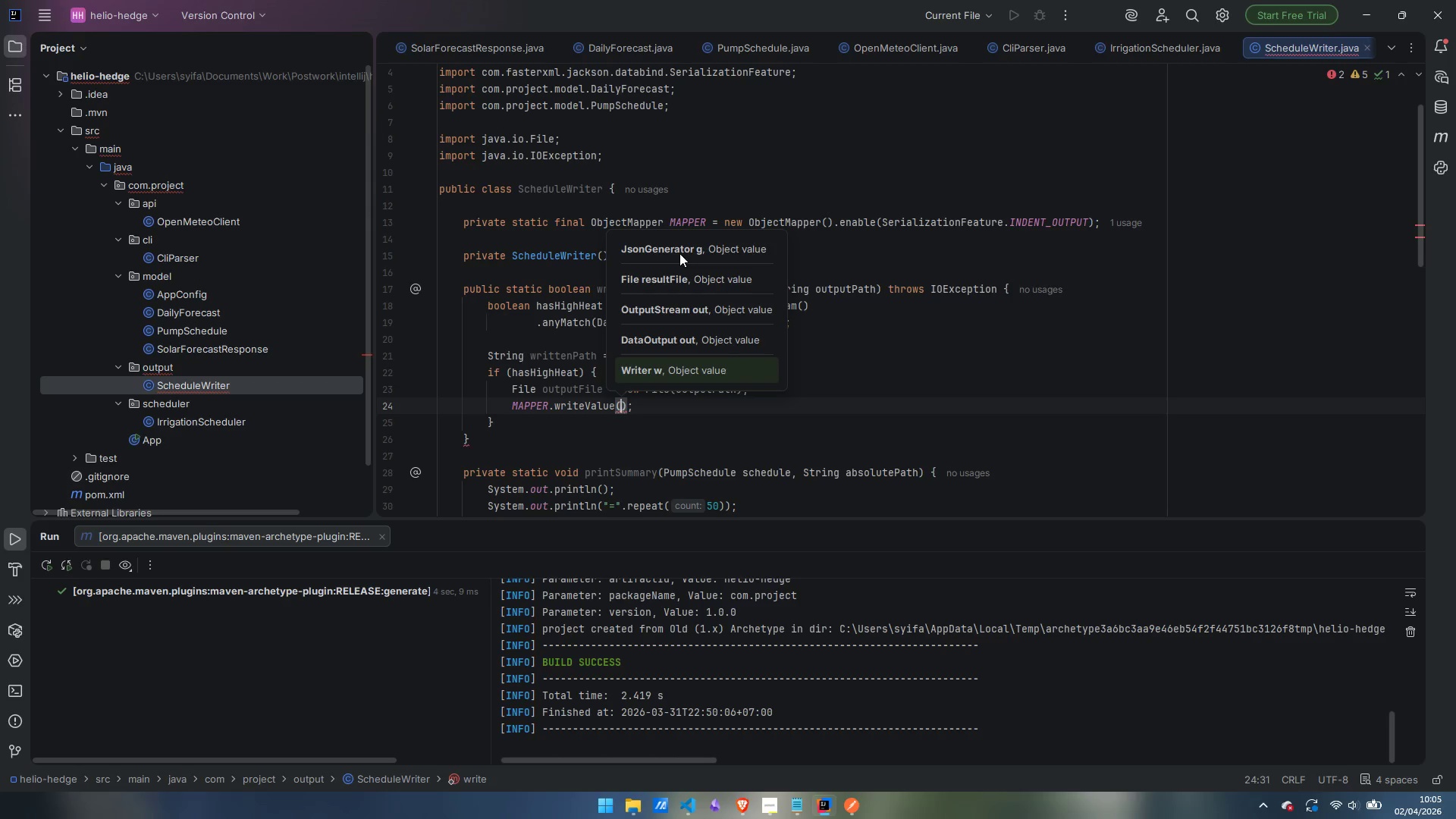 
type(outputFile, schedule)
 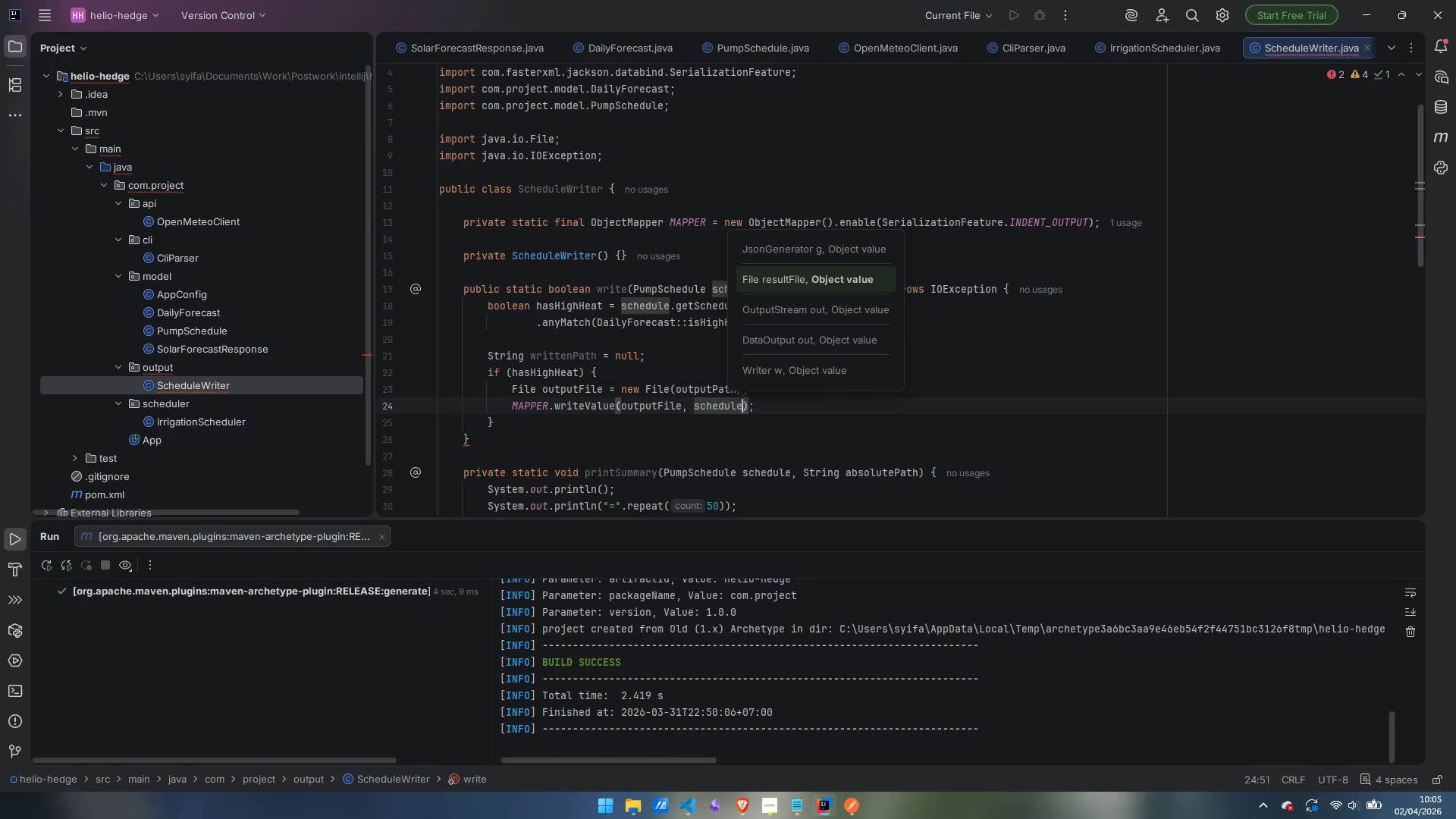 
key(ArrowRight)
 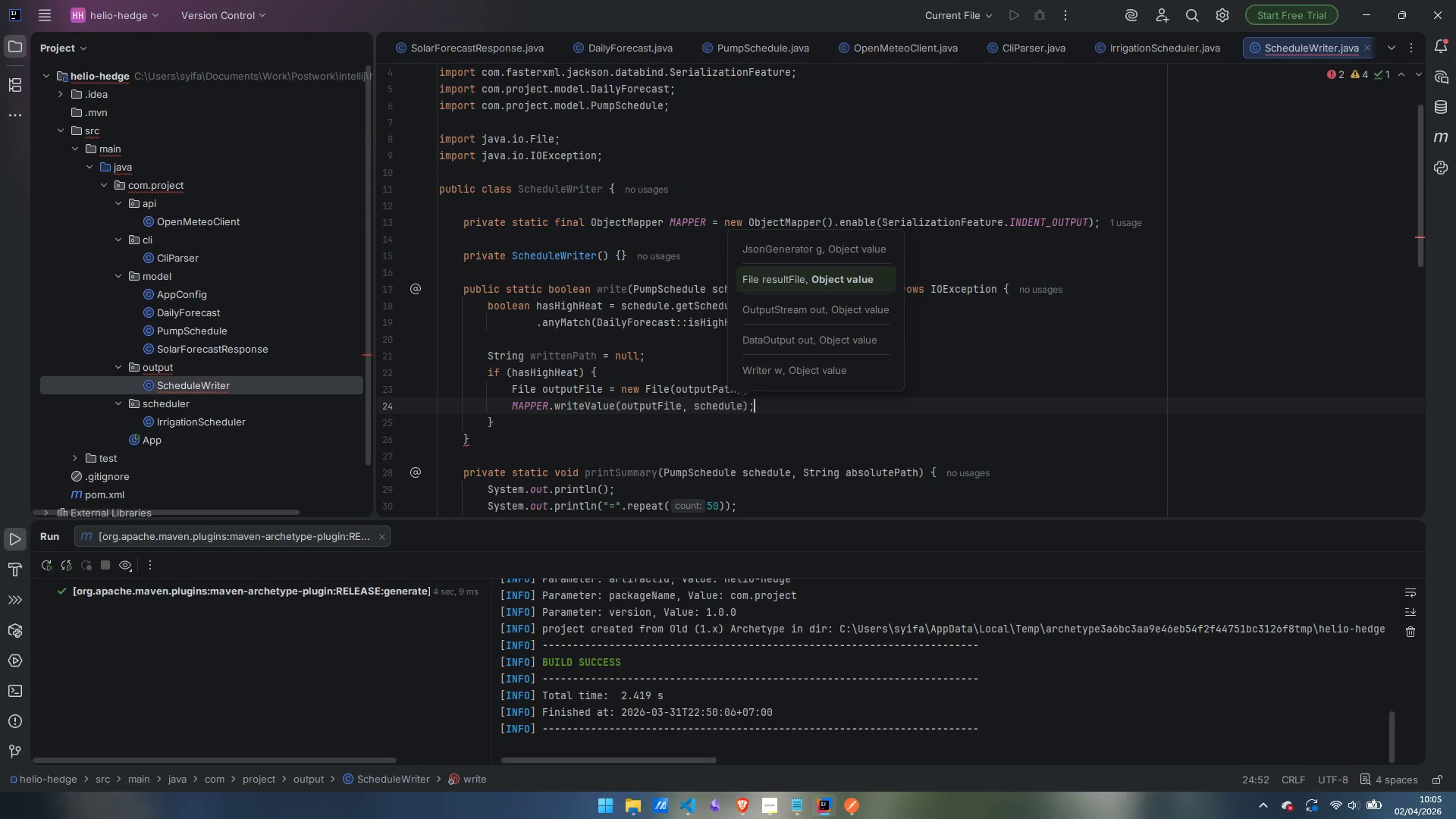 
key(ArrowRight)
 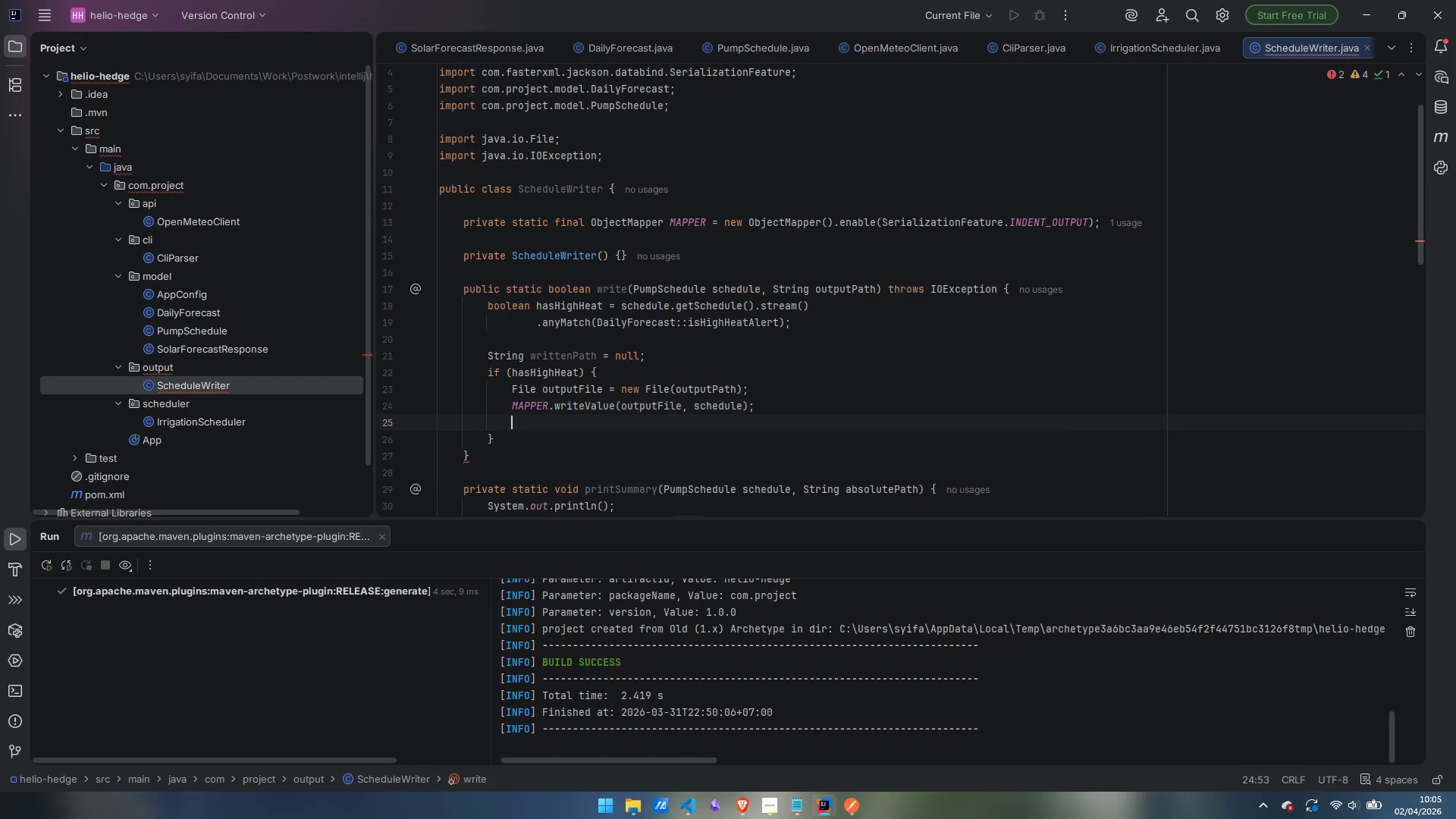 
key(Enter)
 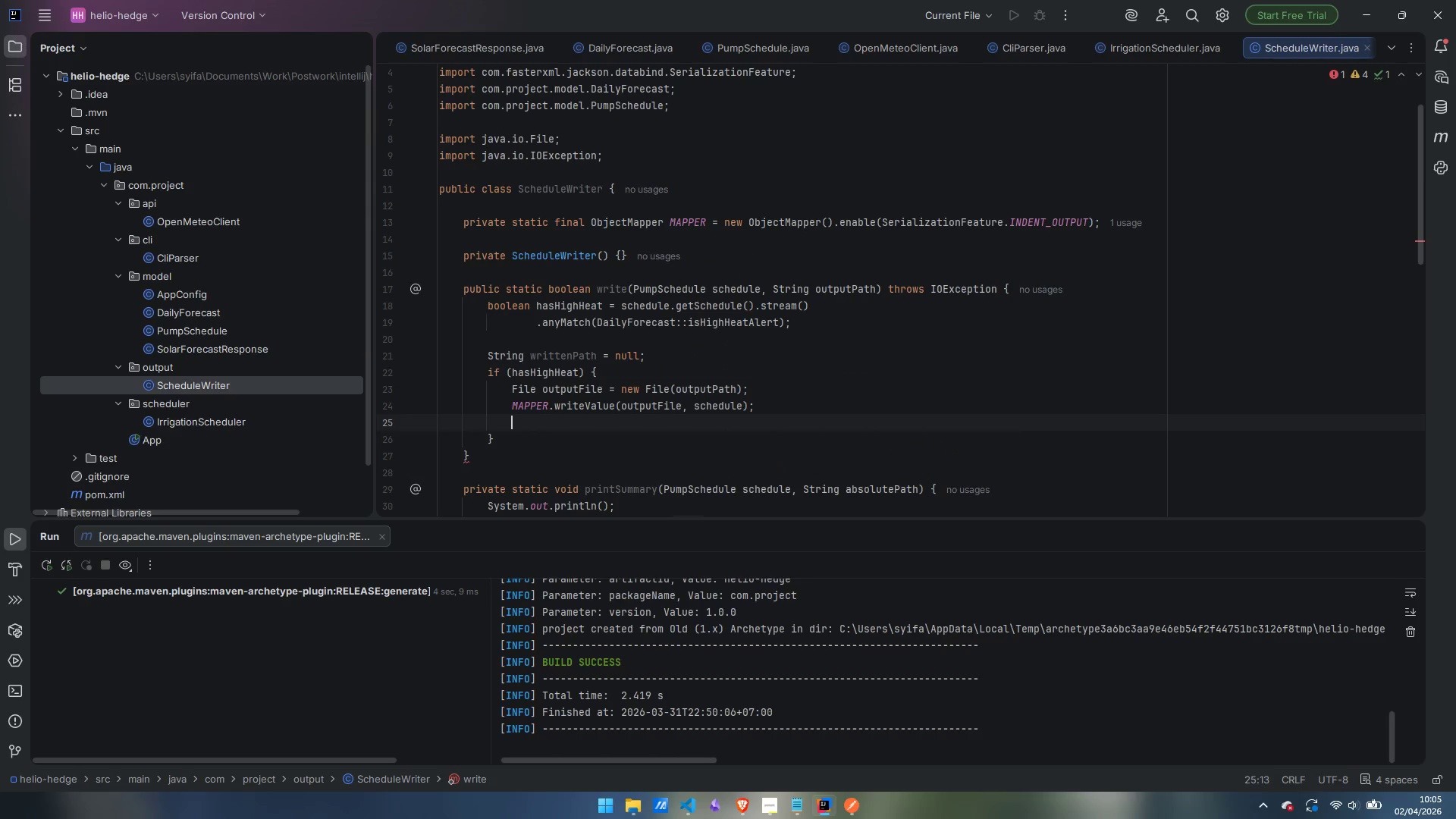 
type(writterPath)
 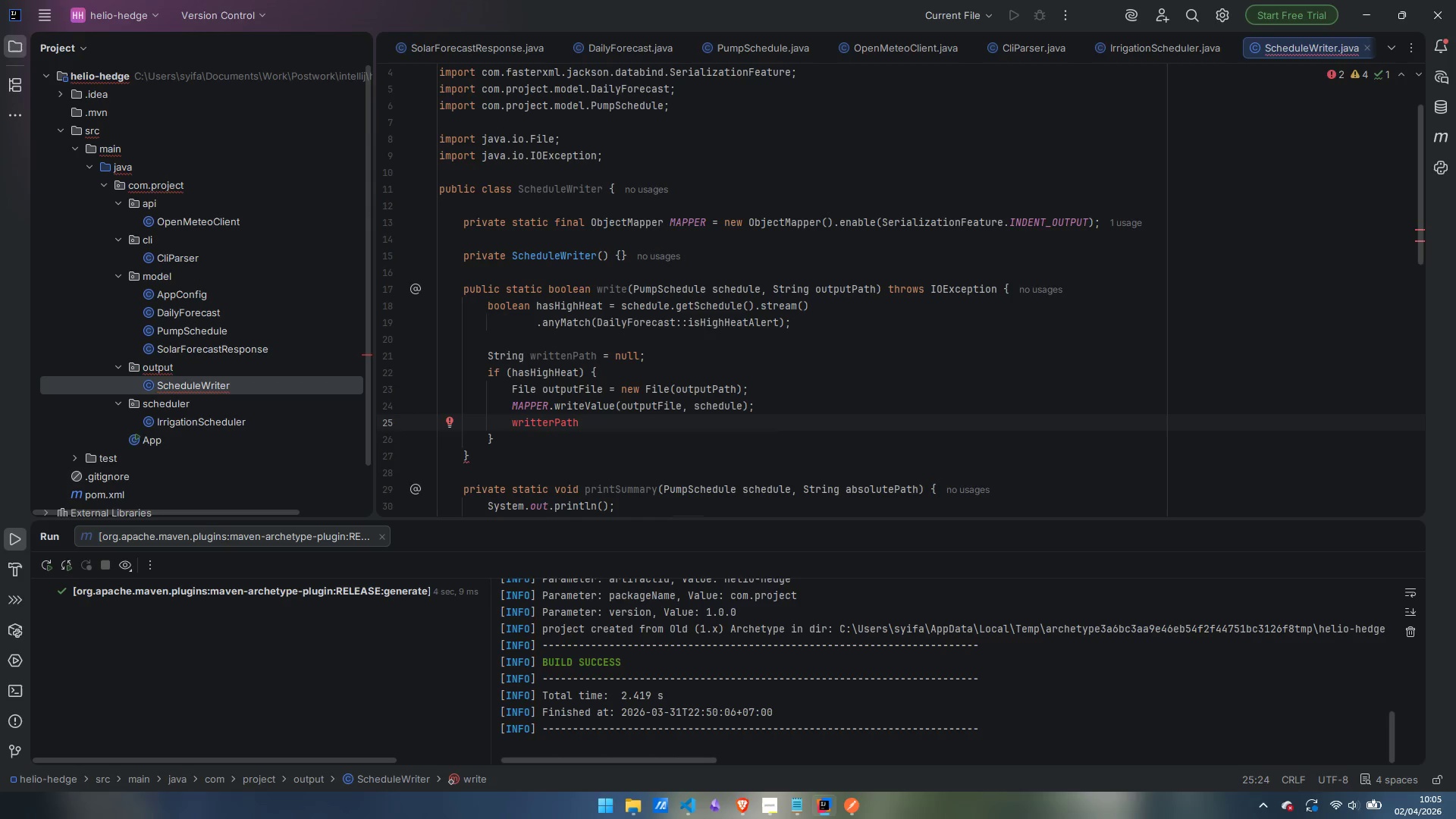 
key(ArrowLeft)
 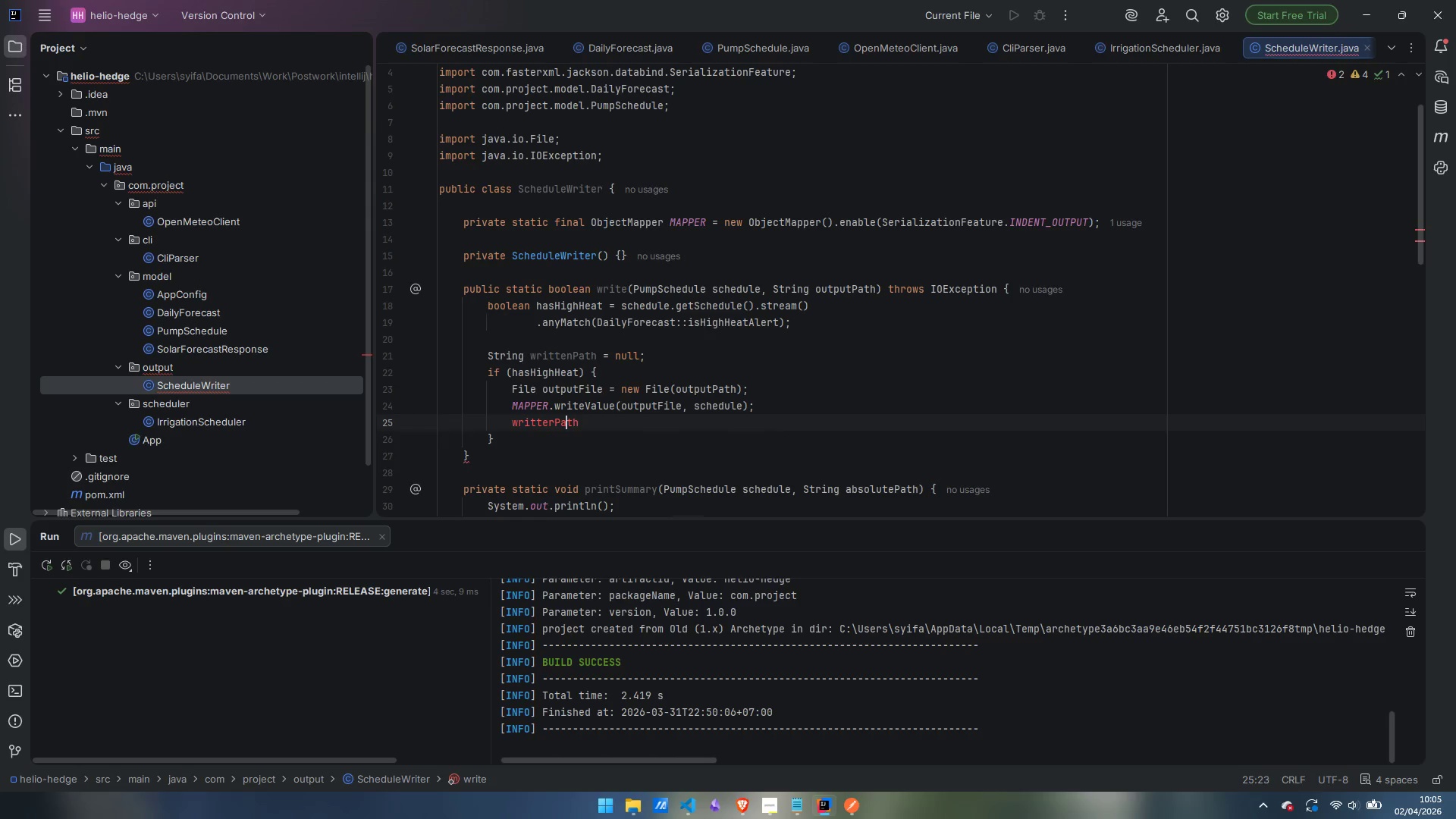 
key(ArrowLeft)
 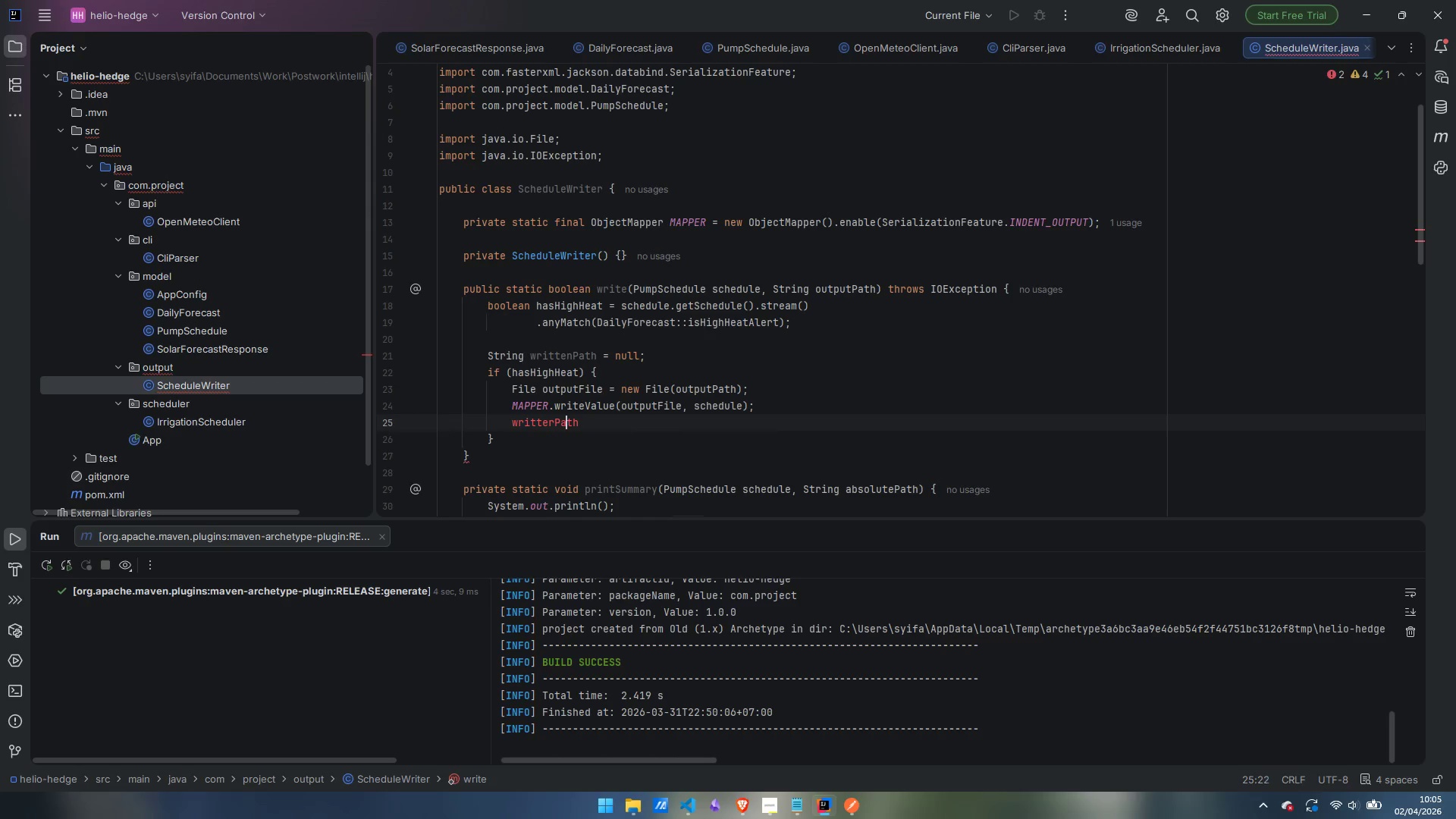 
key(ArrowLeft)
 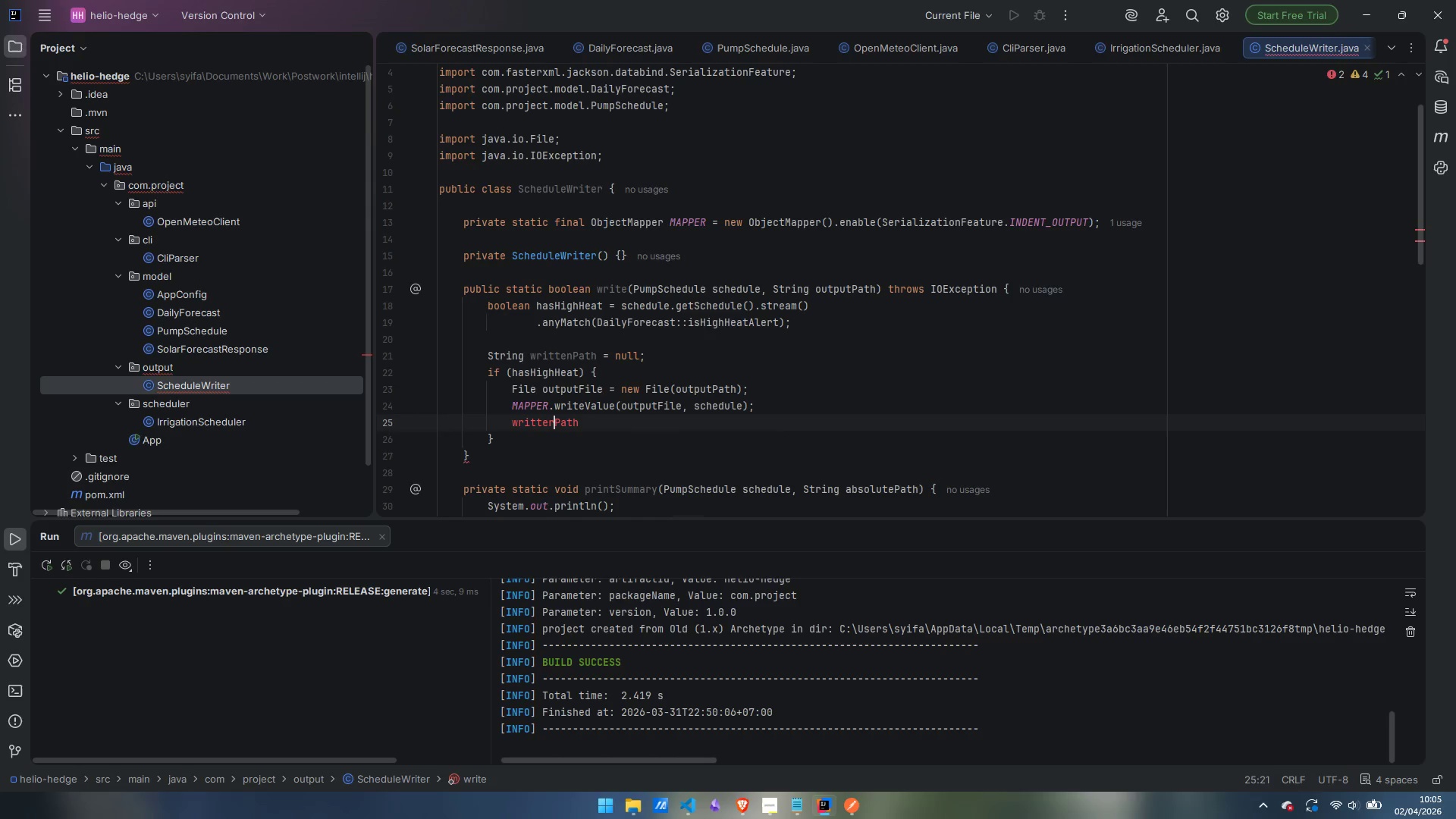 
key(ArrowLeft)
 